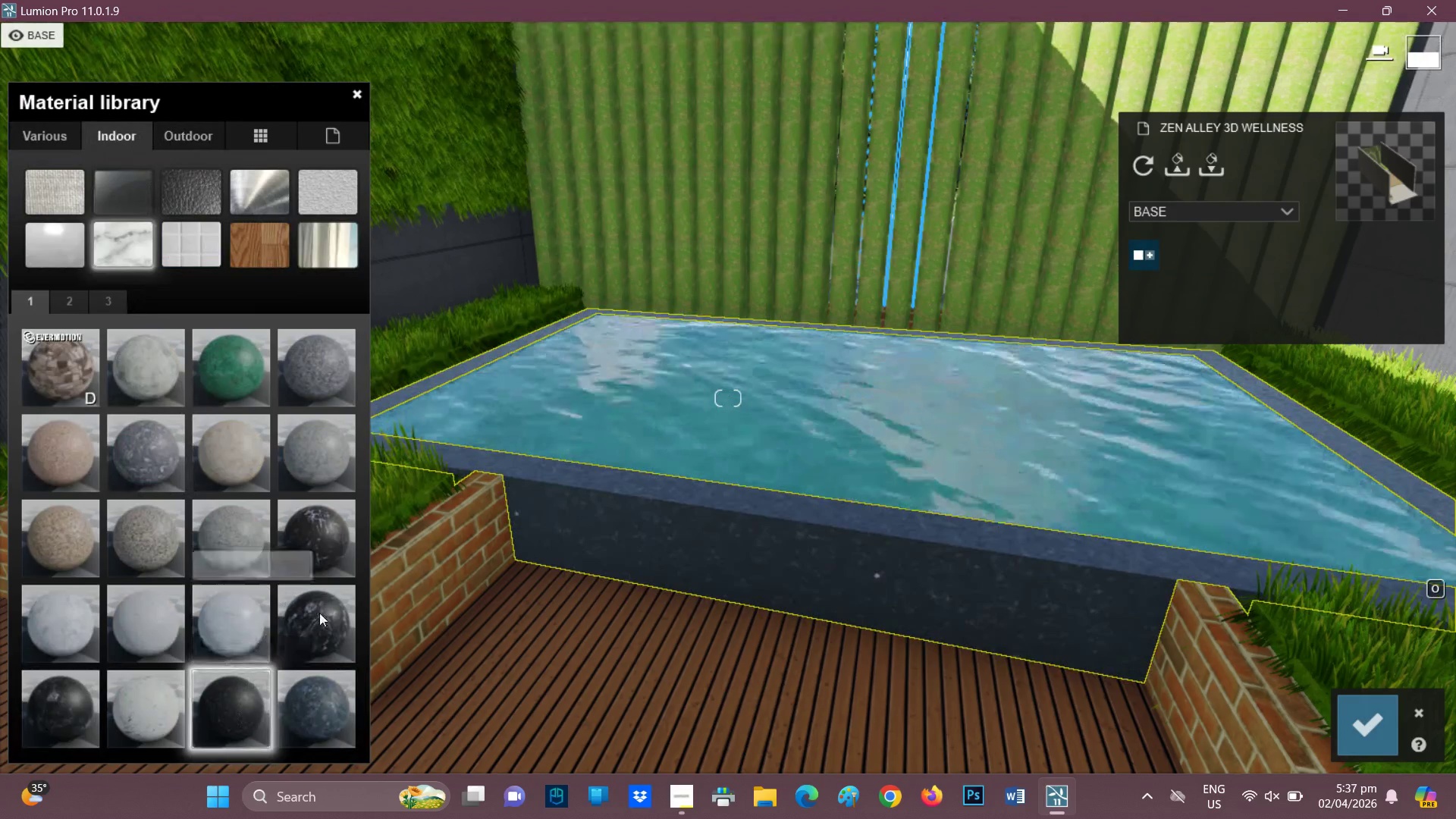 
left_click([331, 620])
 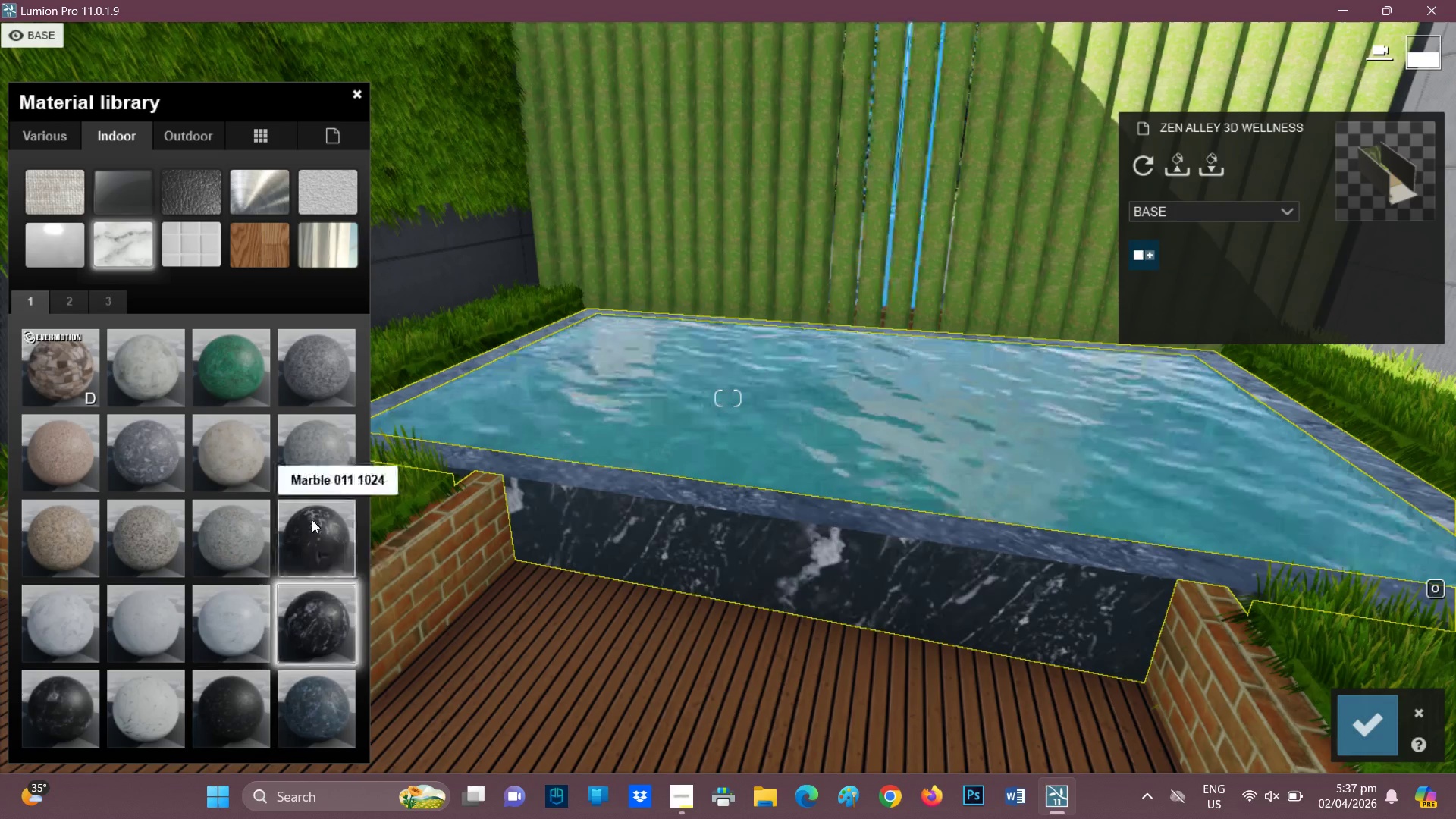 
left_click([312, 519])
 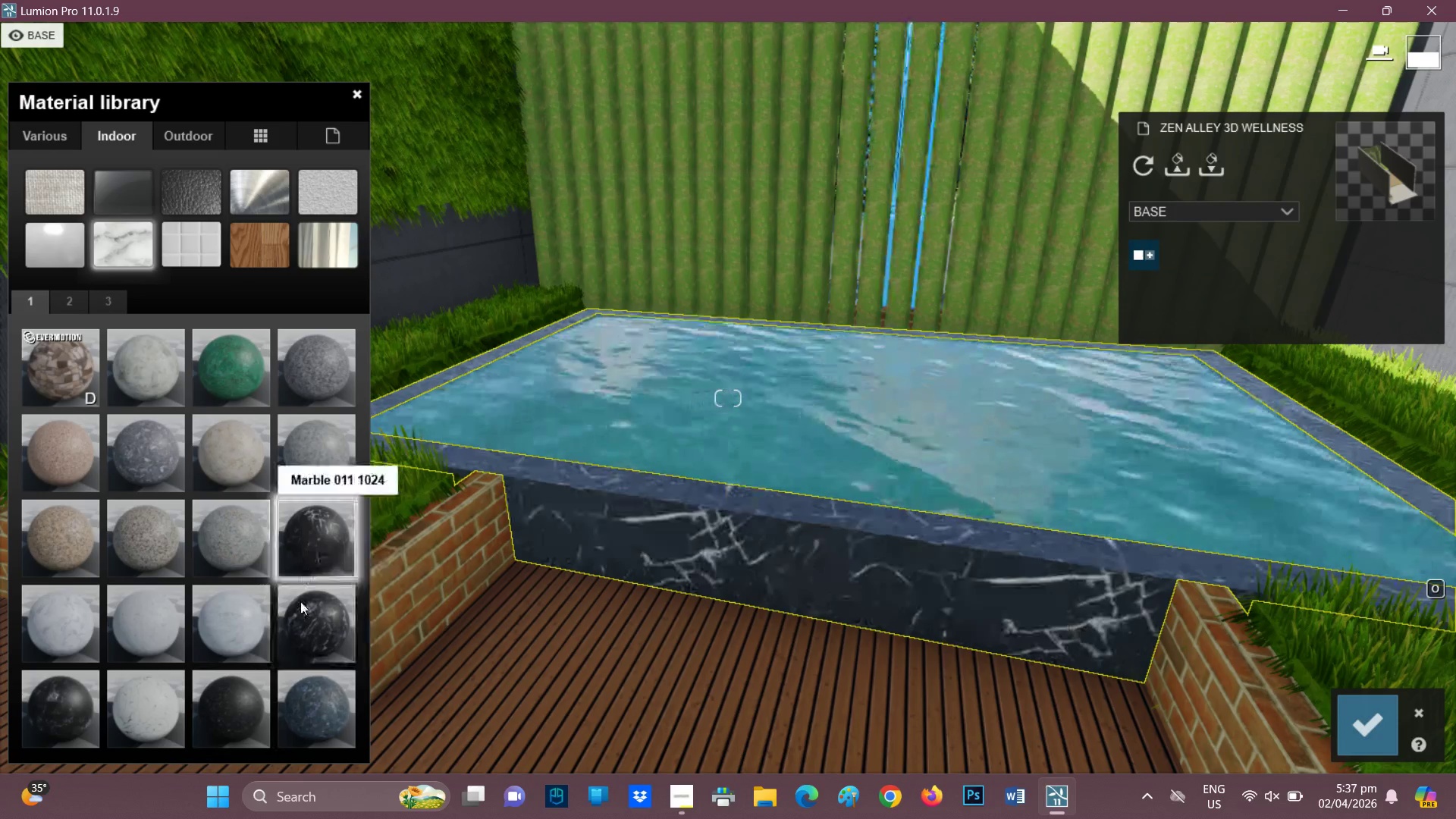 
left_click([300, 604])
 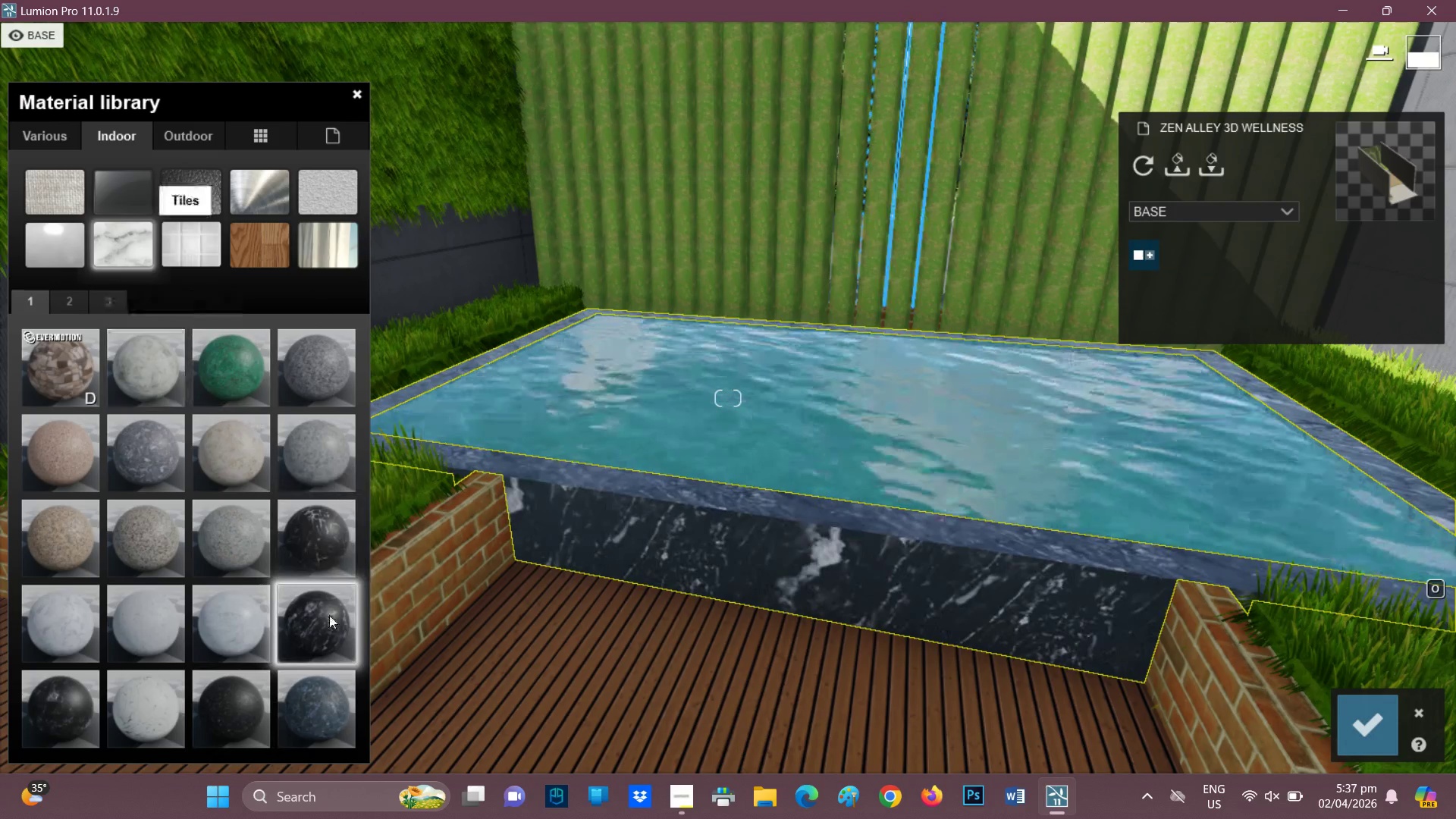 
left_click([331, 619])
 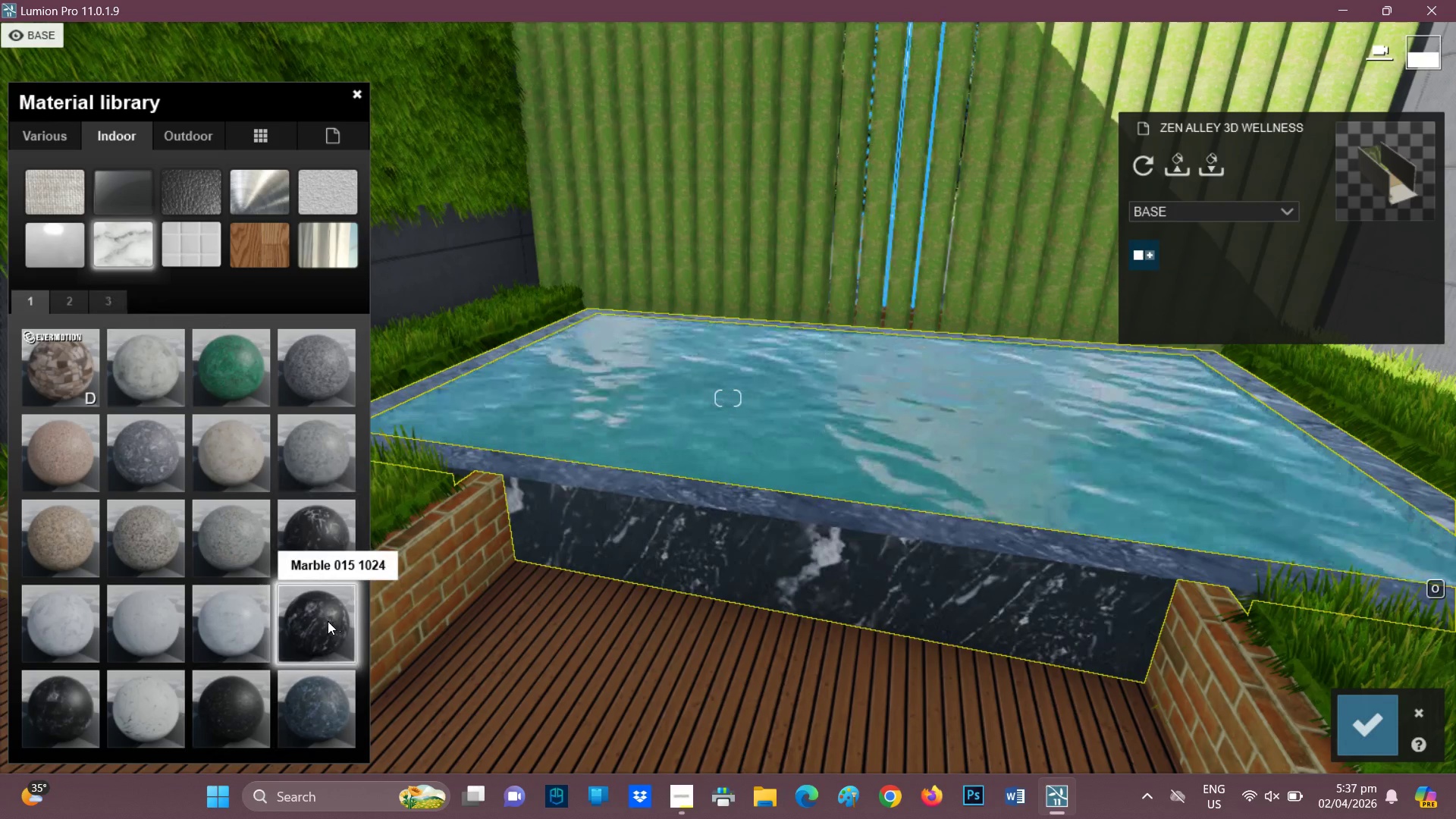 
double_click([328, 621])
 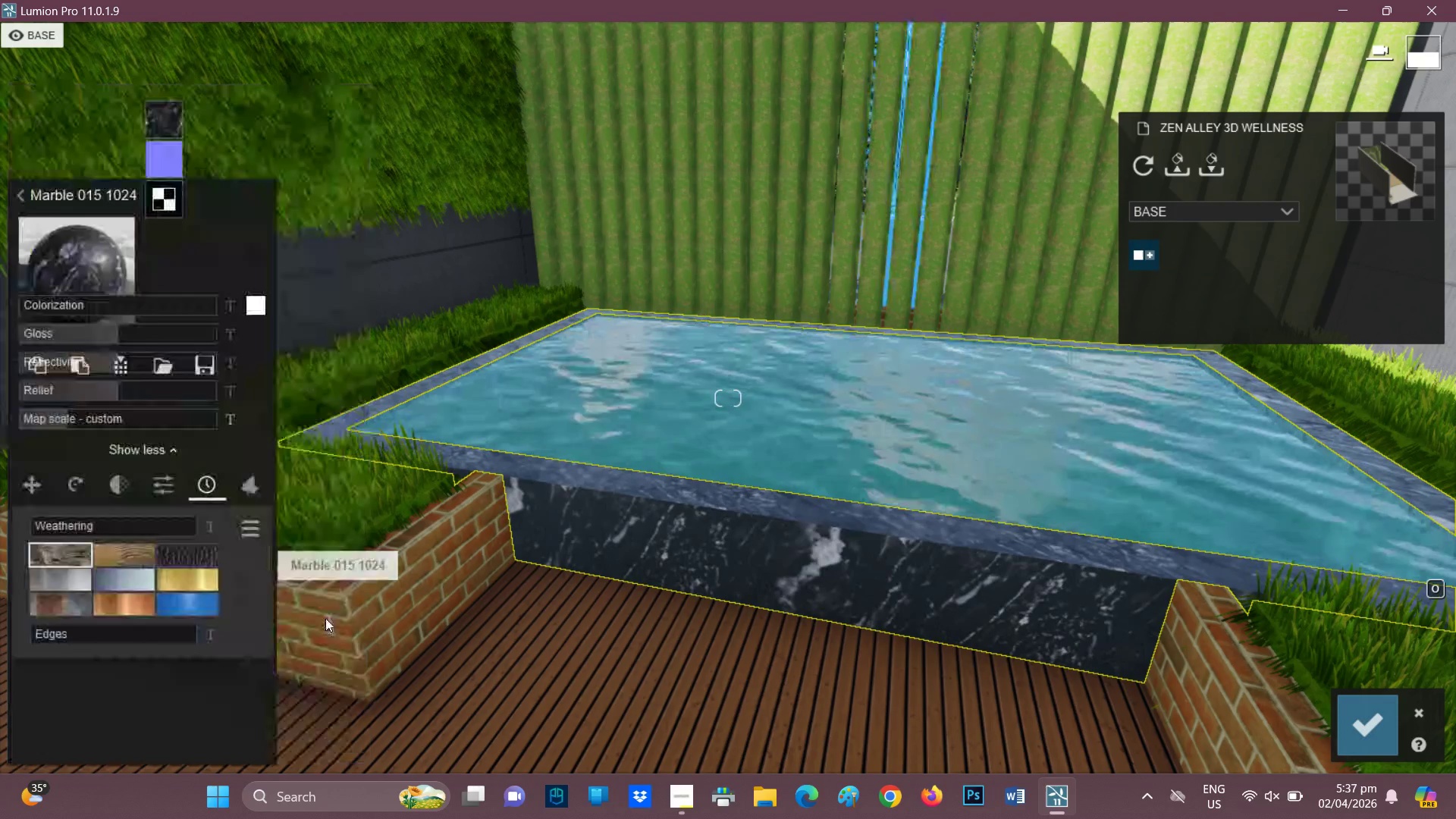 
left_click([326, 618])
 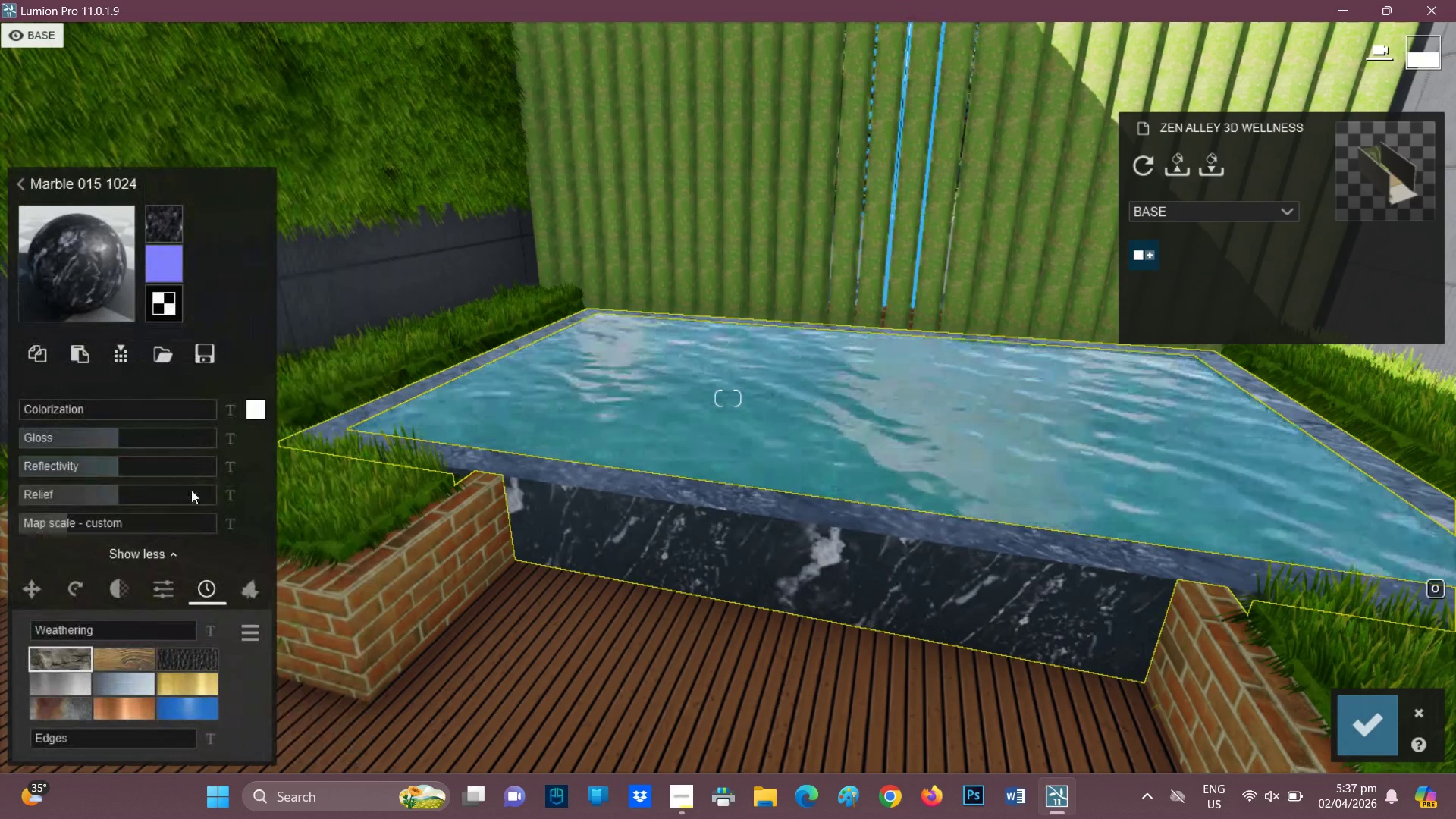 
left_click([210, 499])
 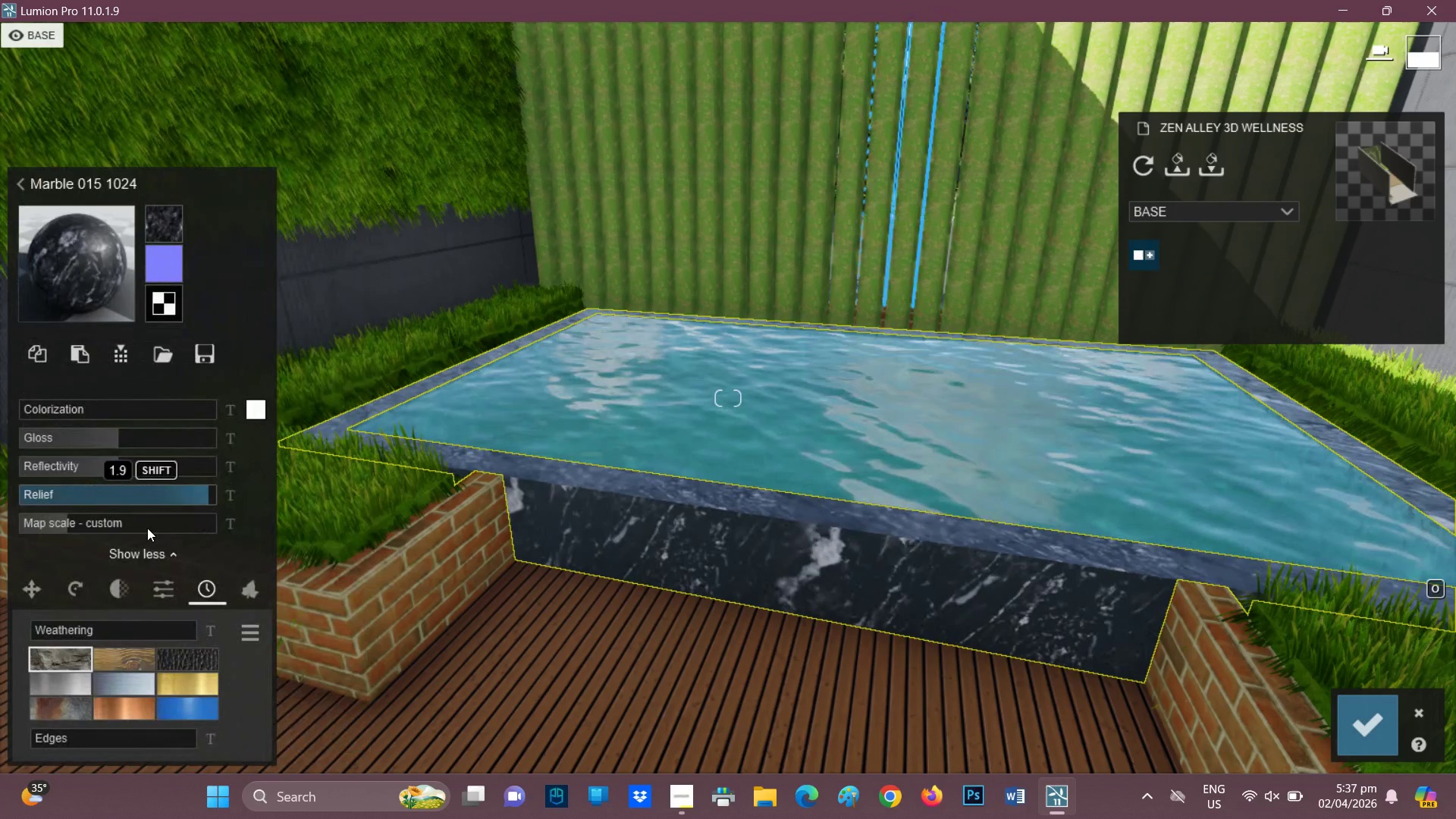 
left_click([184, 517])
 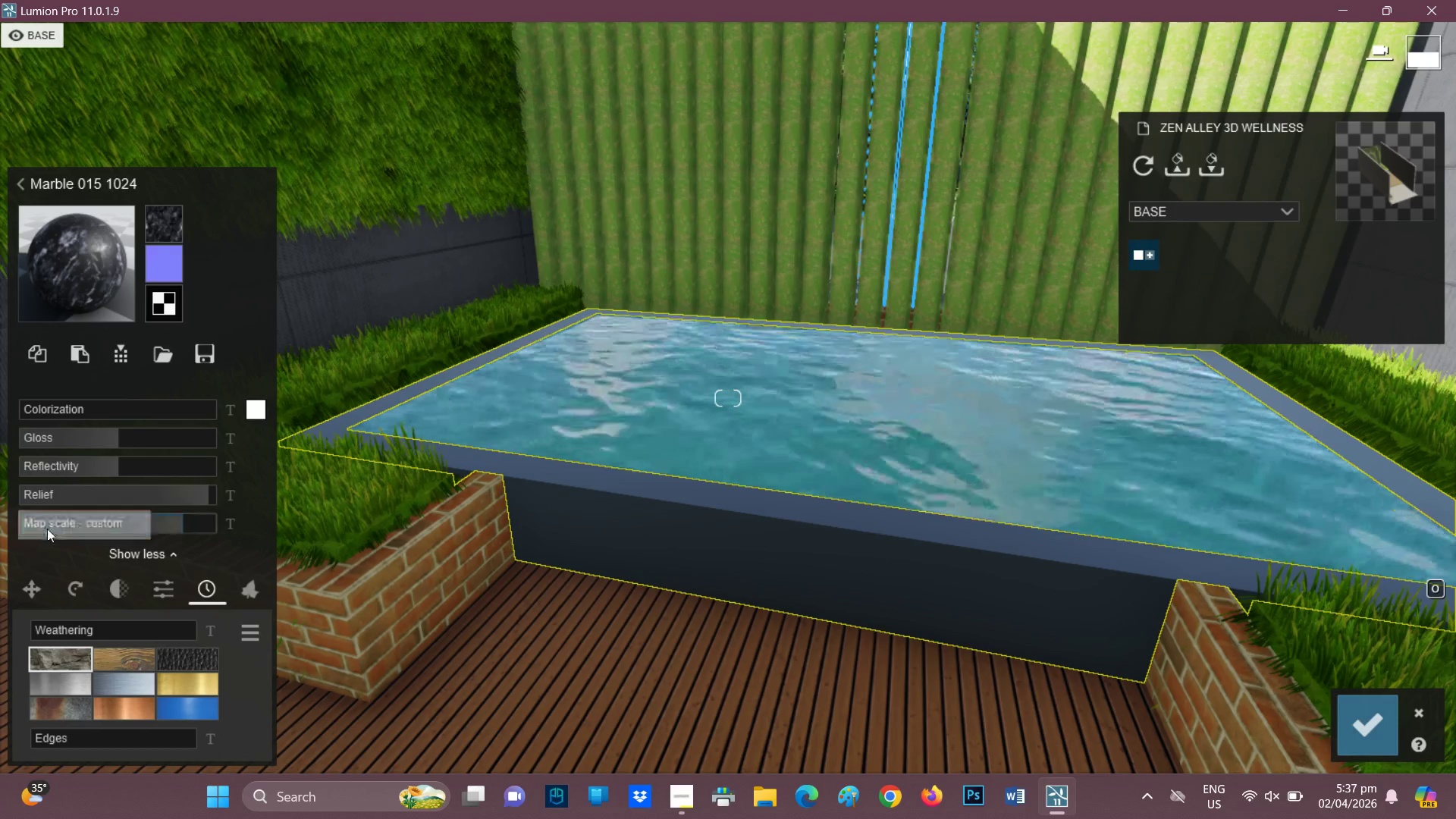 
left_click([64, 520])
 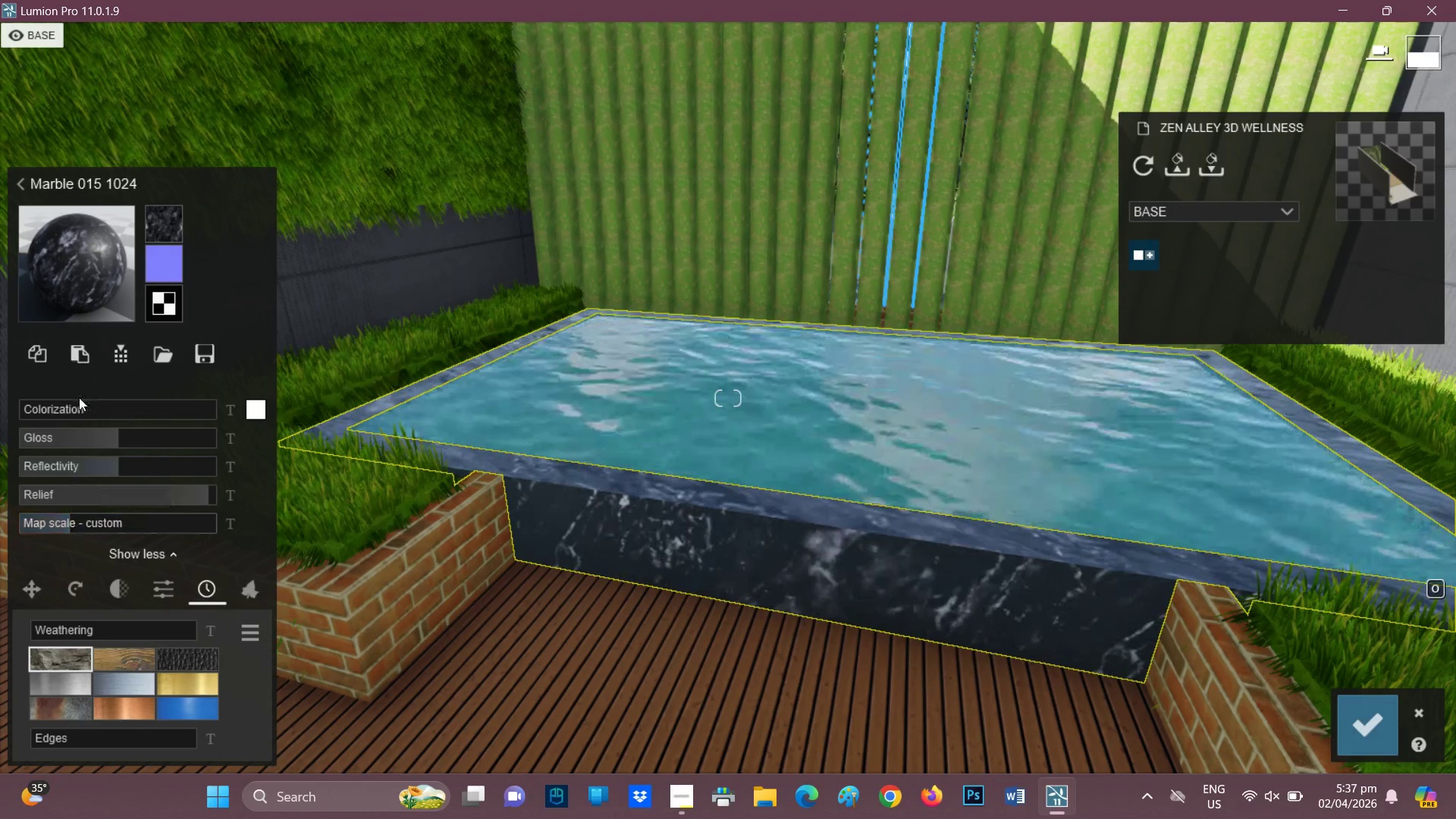 
left_click([158, 473])
 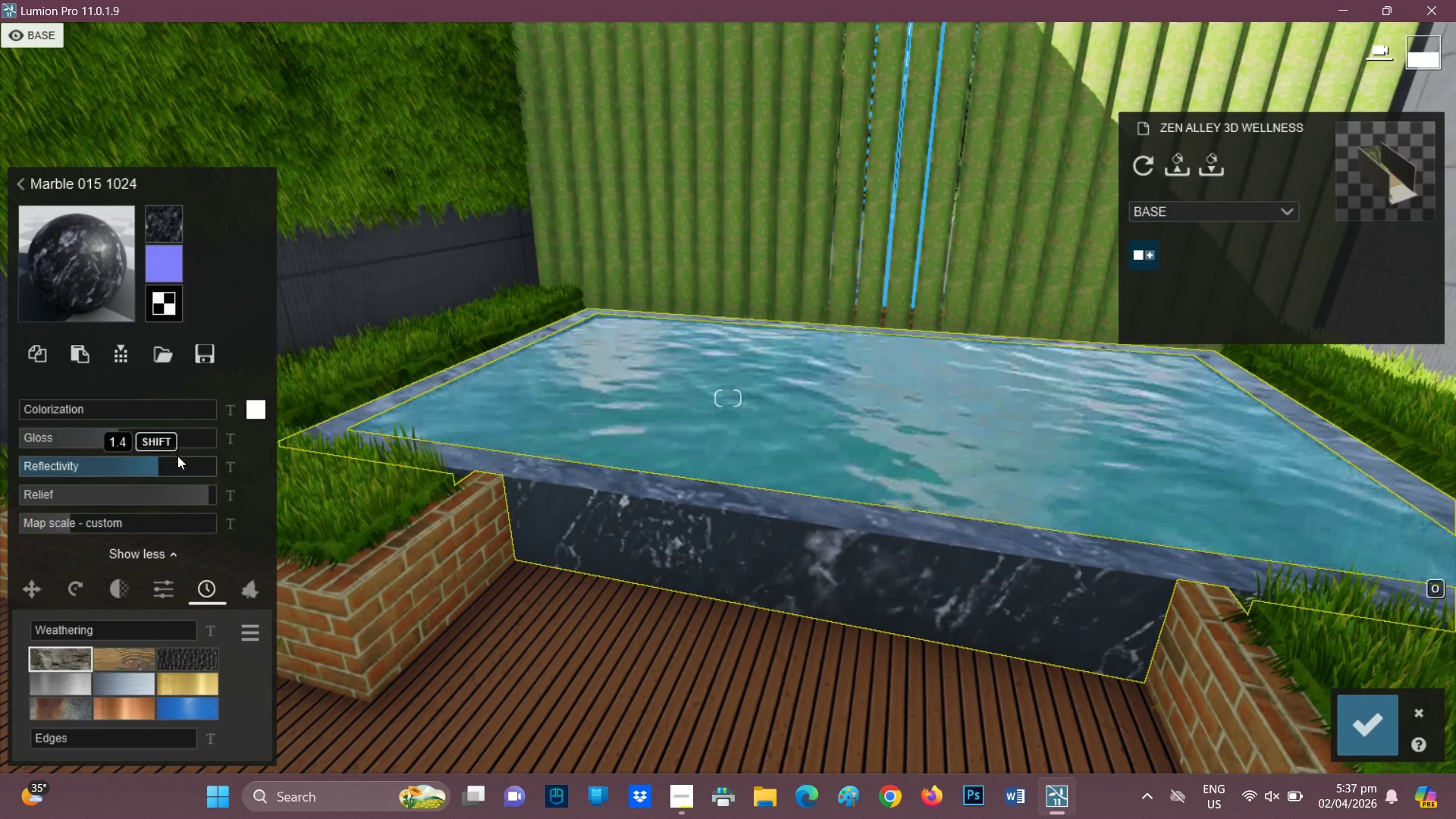 
left_click_drag(start_coordinate=[210, 457], to_coordinate=[207, 465])
 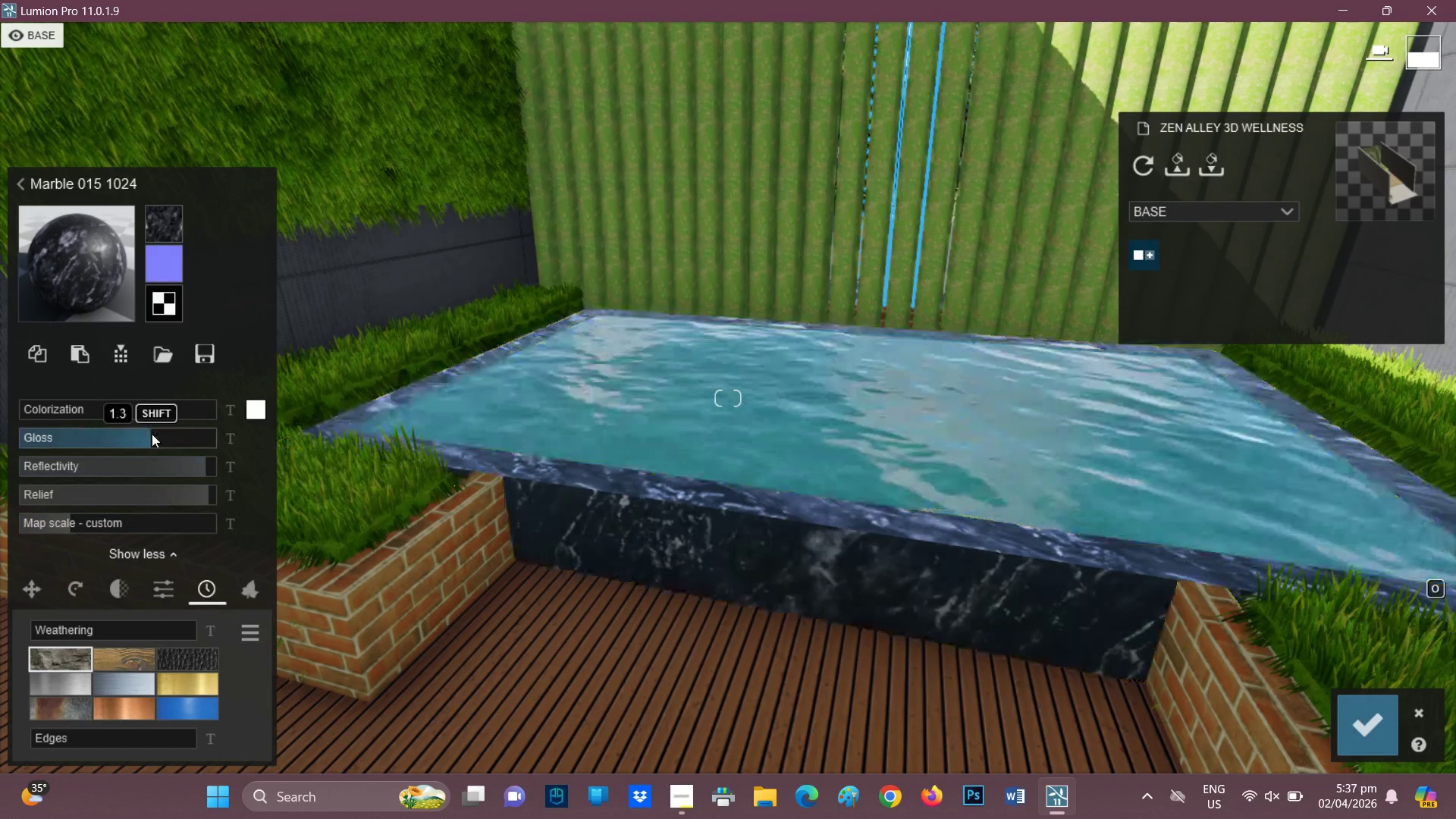 
left_click([212, 438])
 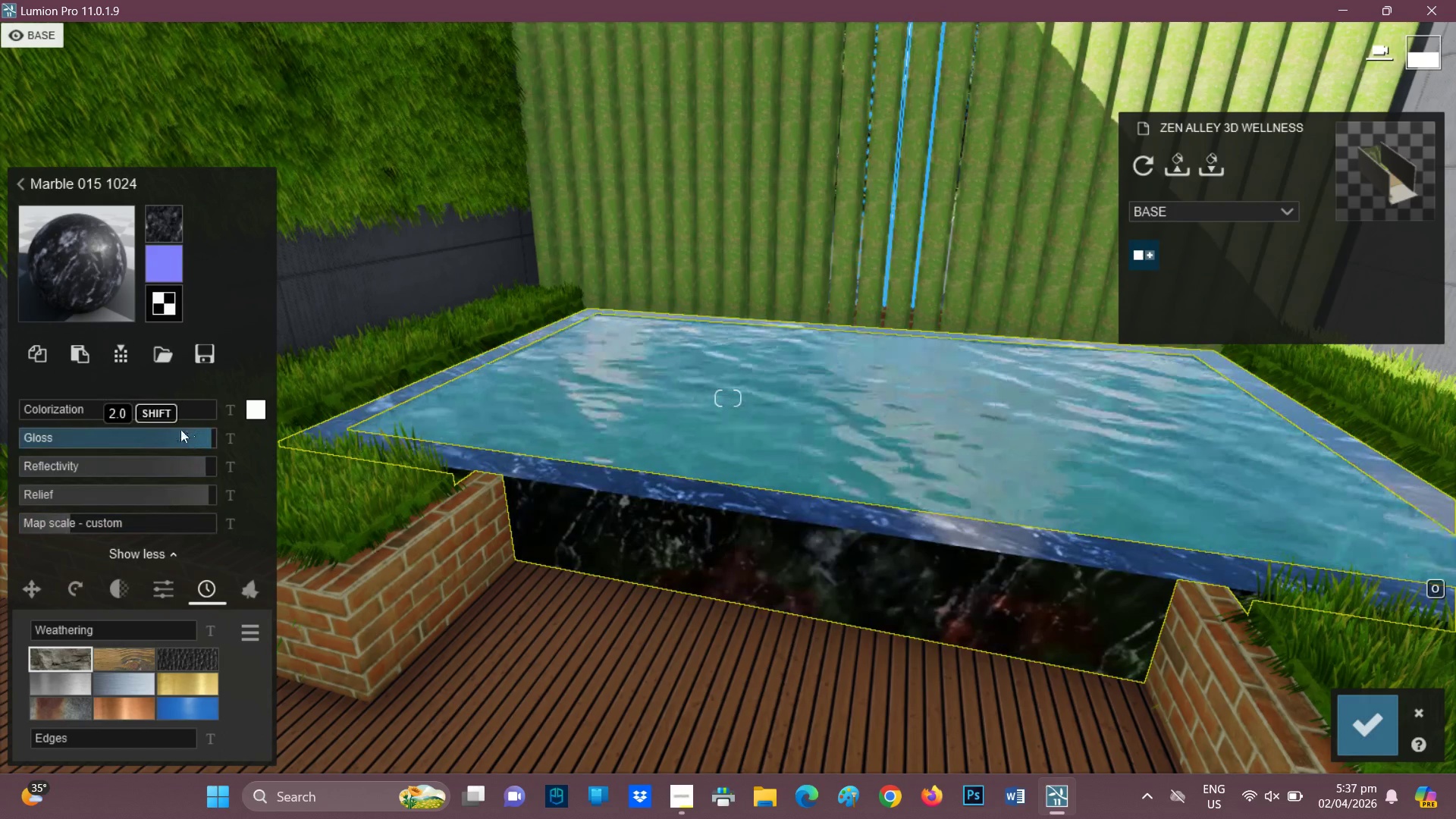 
left_click([170, 430])
 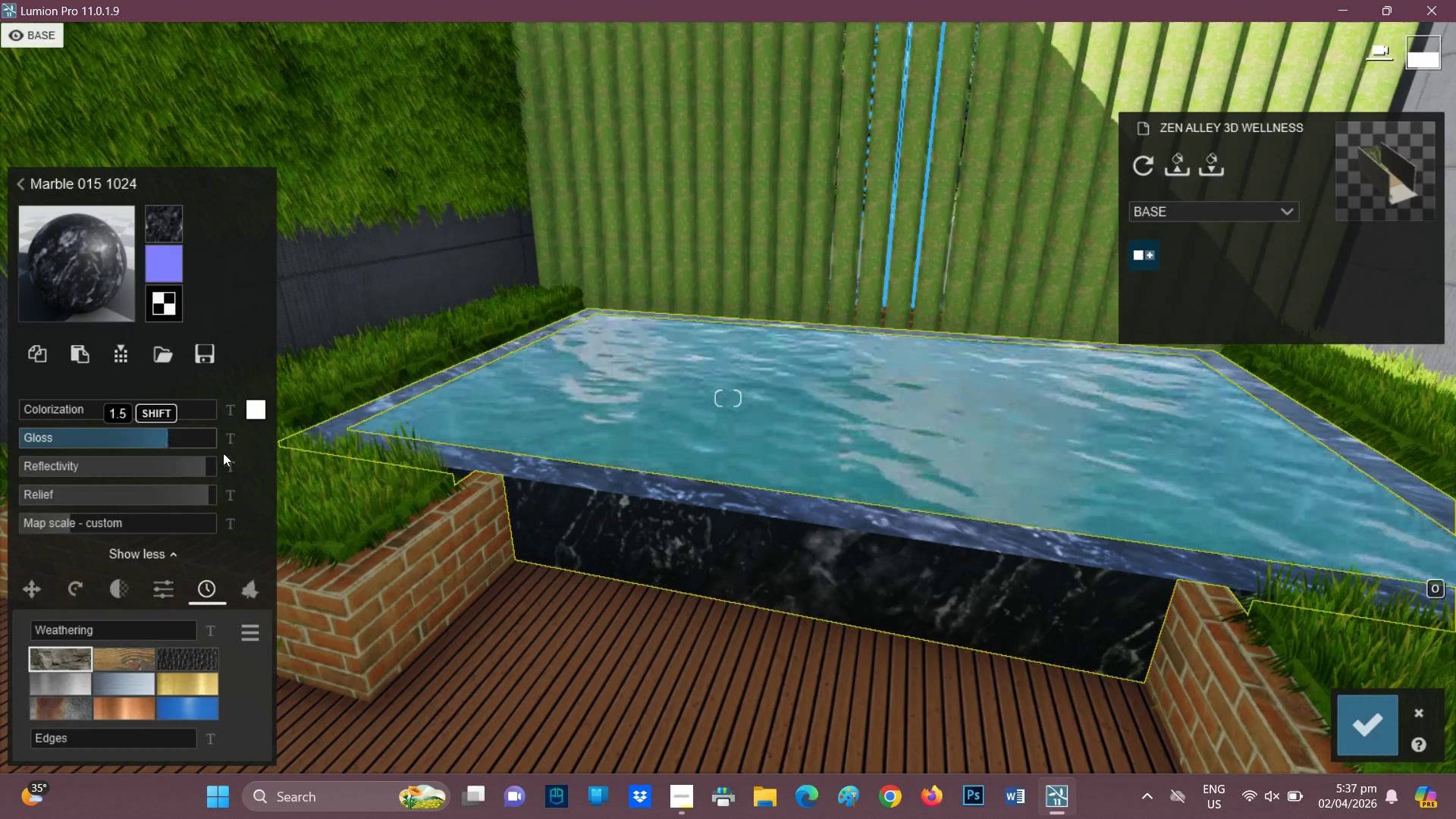 
scroll: coordinate [626, 514], scroll_direction: down, amount: 2.0
 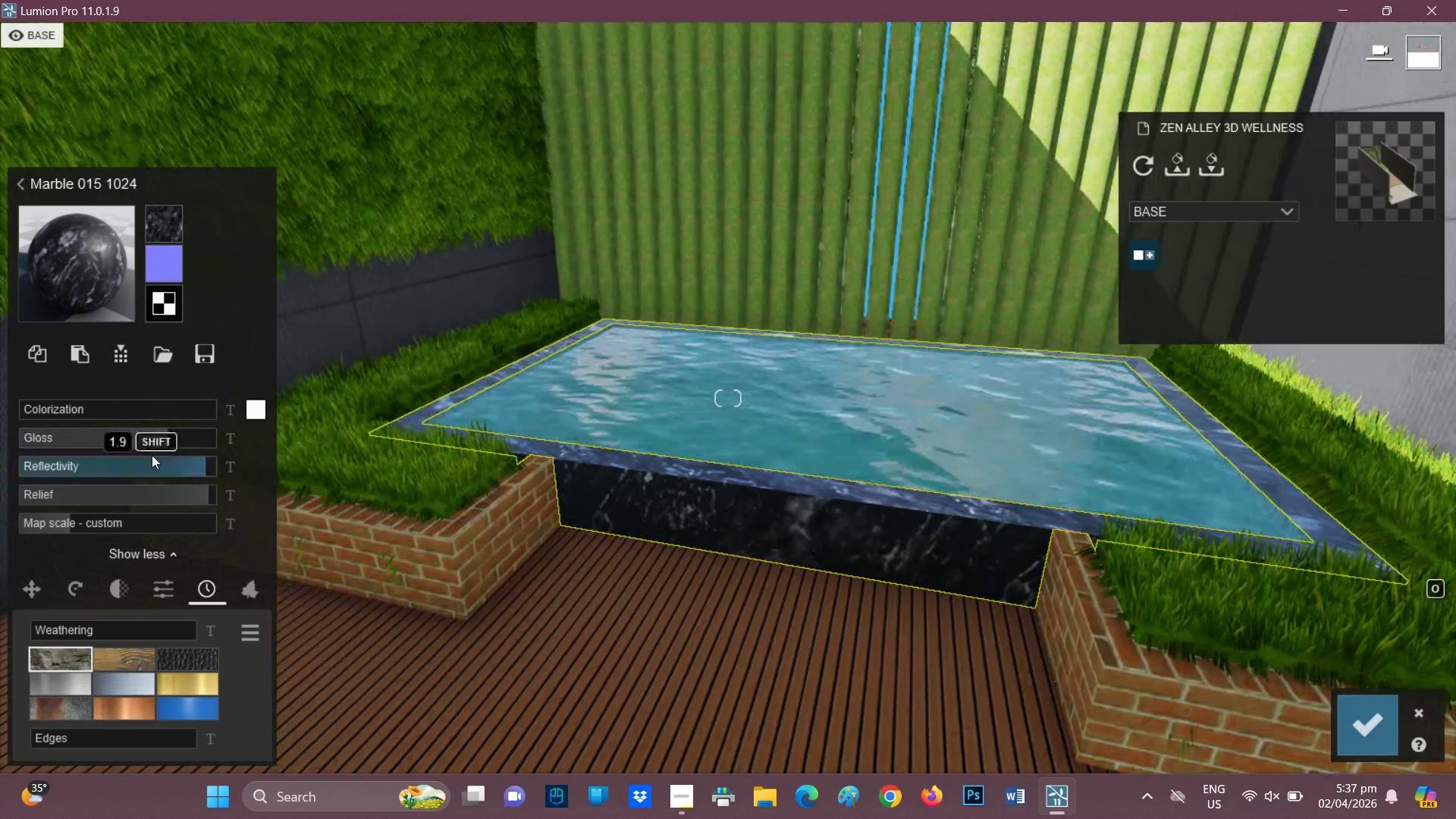 
left_click([36, 406])
 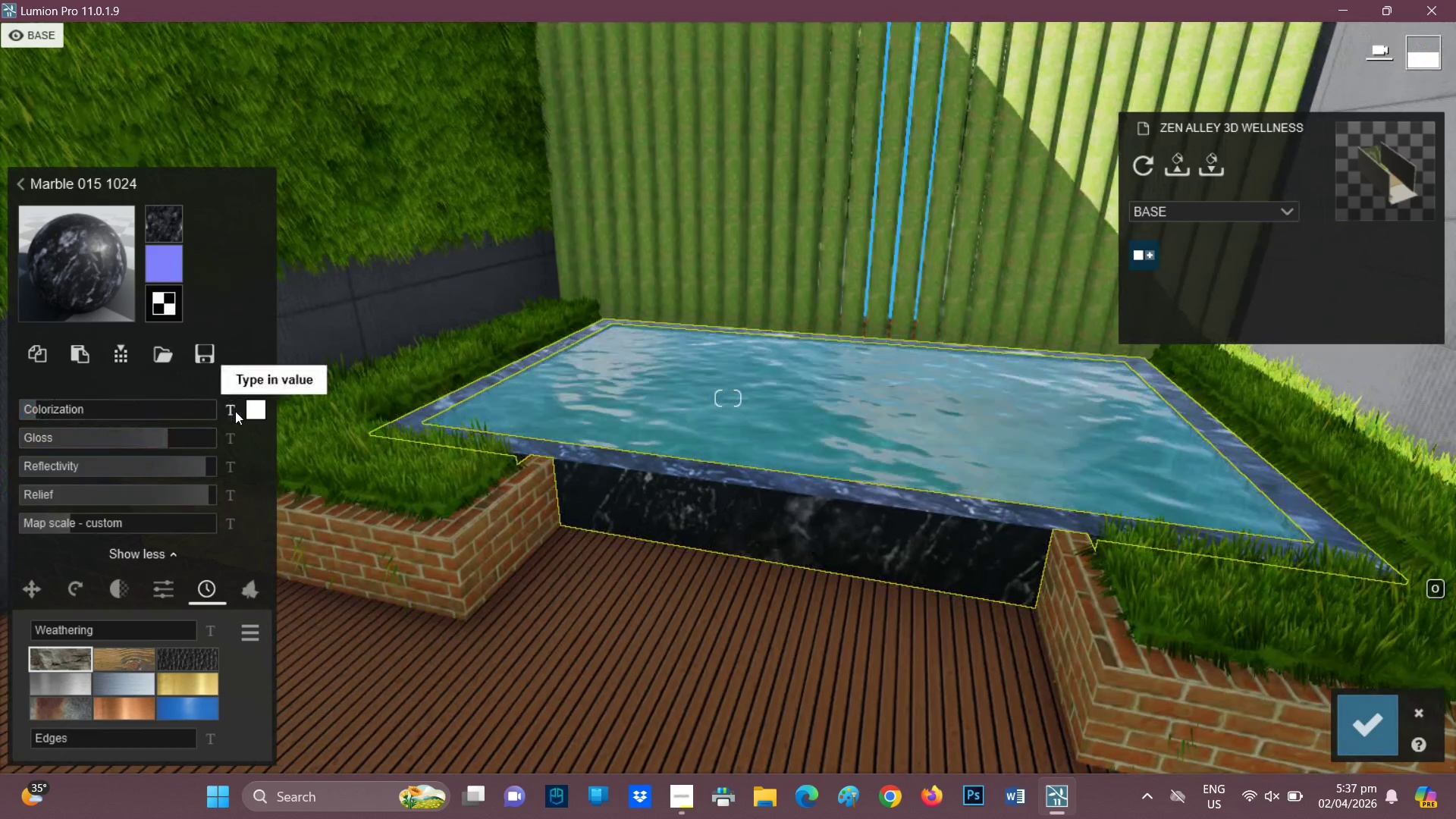 
left_click([245, 408])
 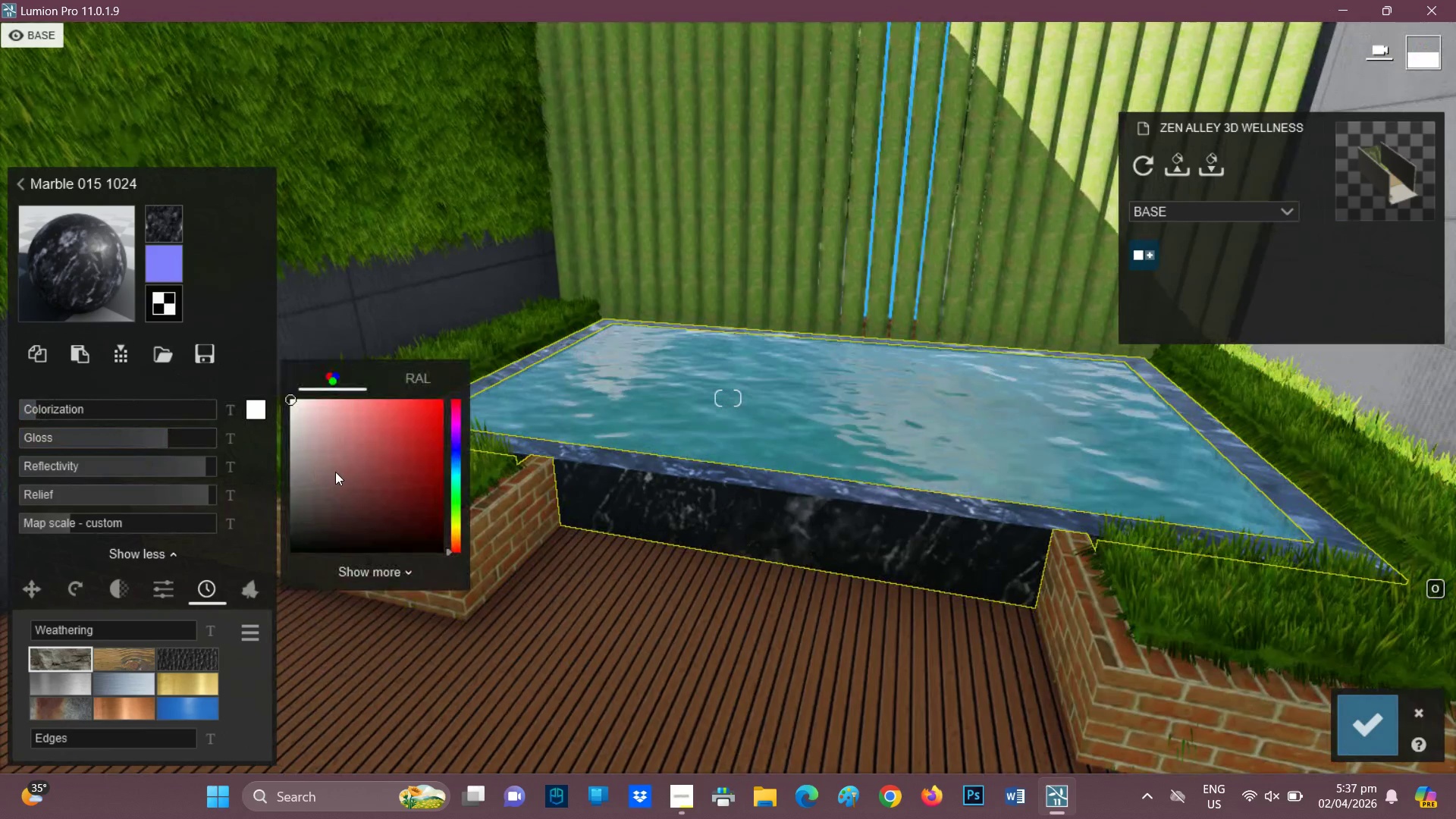 
left_click([335, 472])
 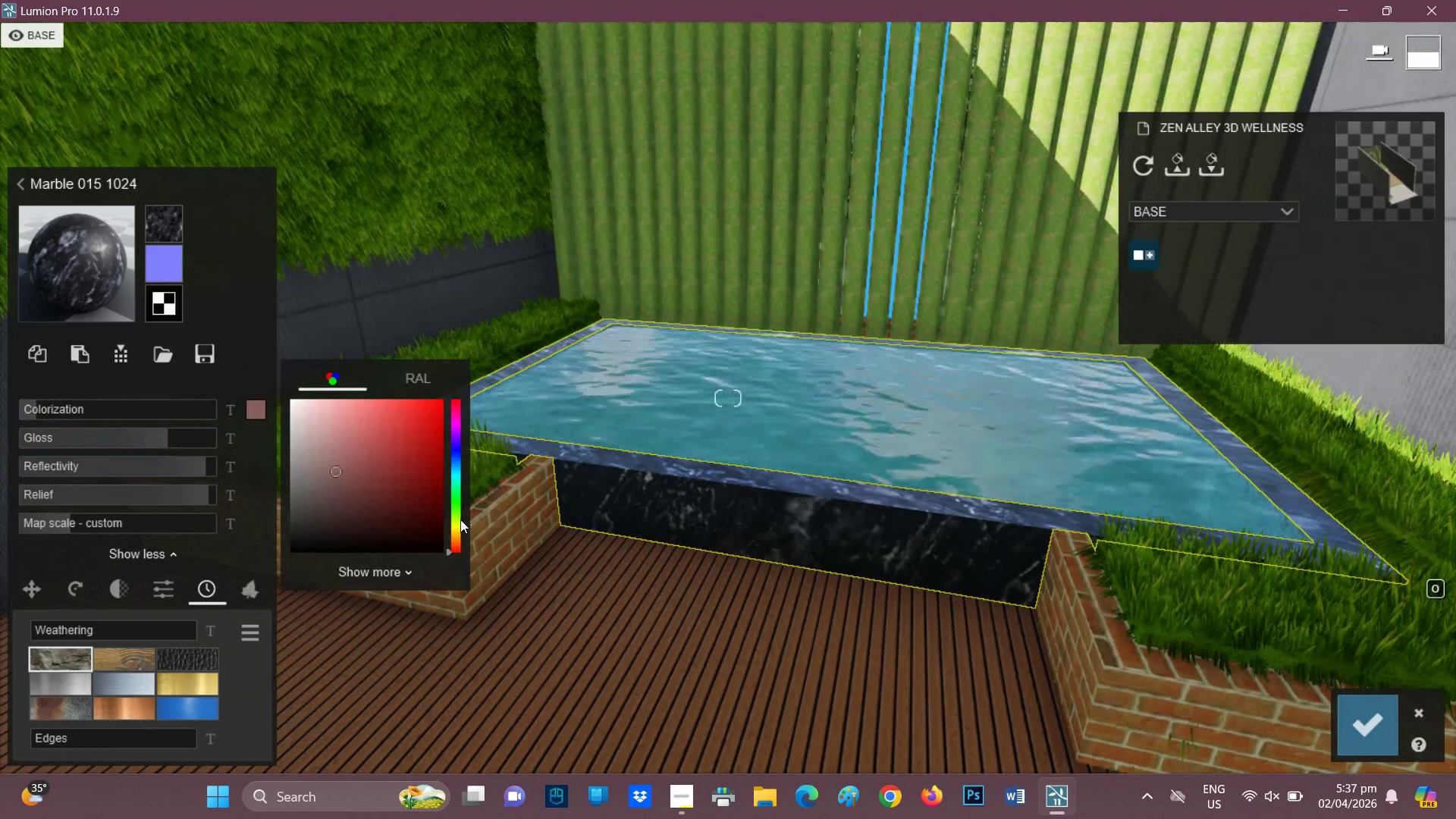 
left_click([459, 523])
 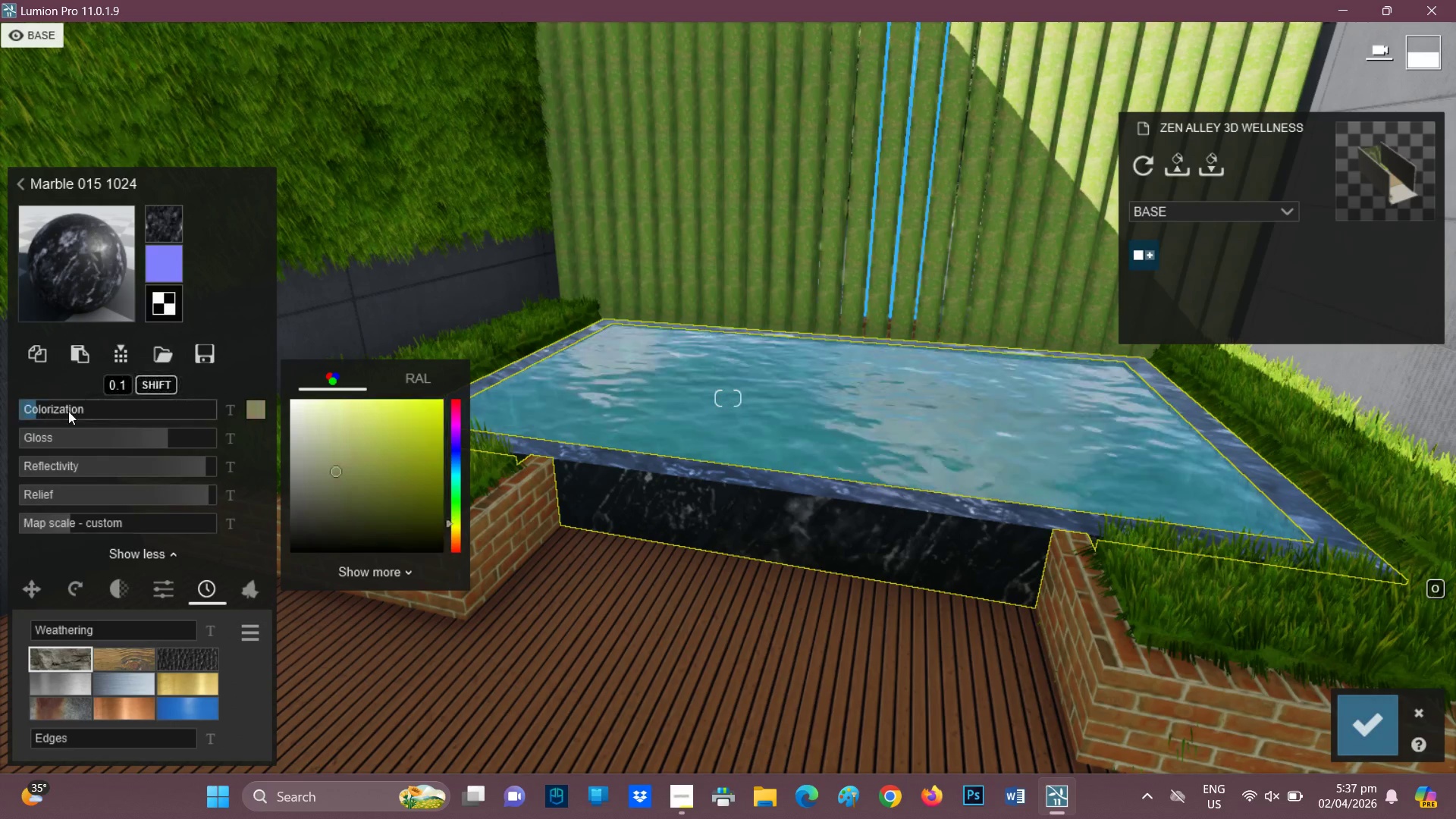 
left_click([53, 411])
 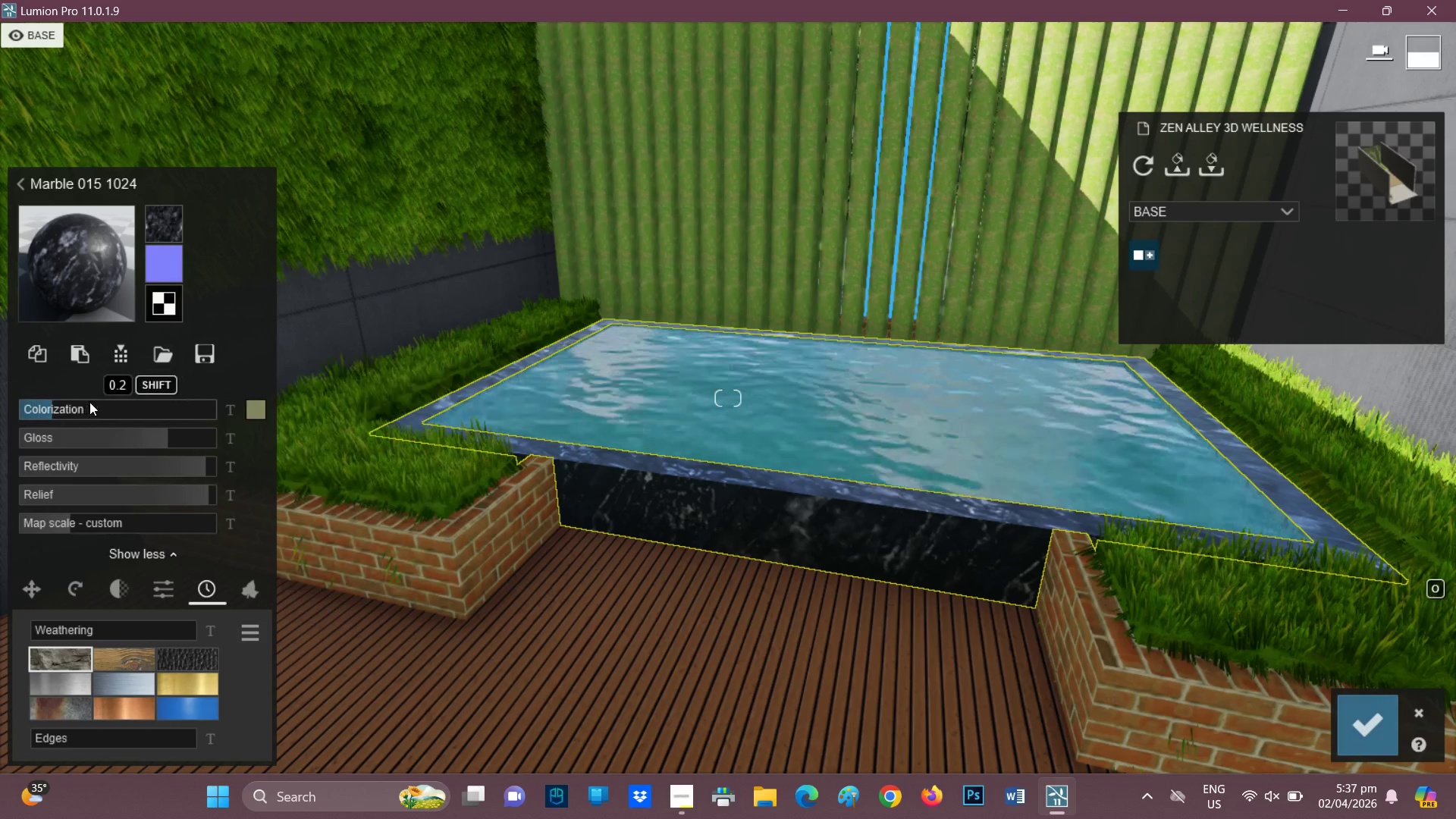 
left_click([91, 404])
 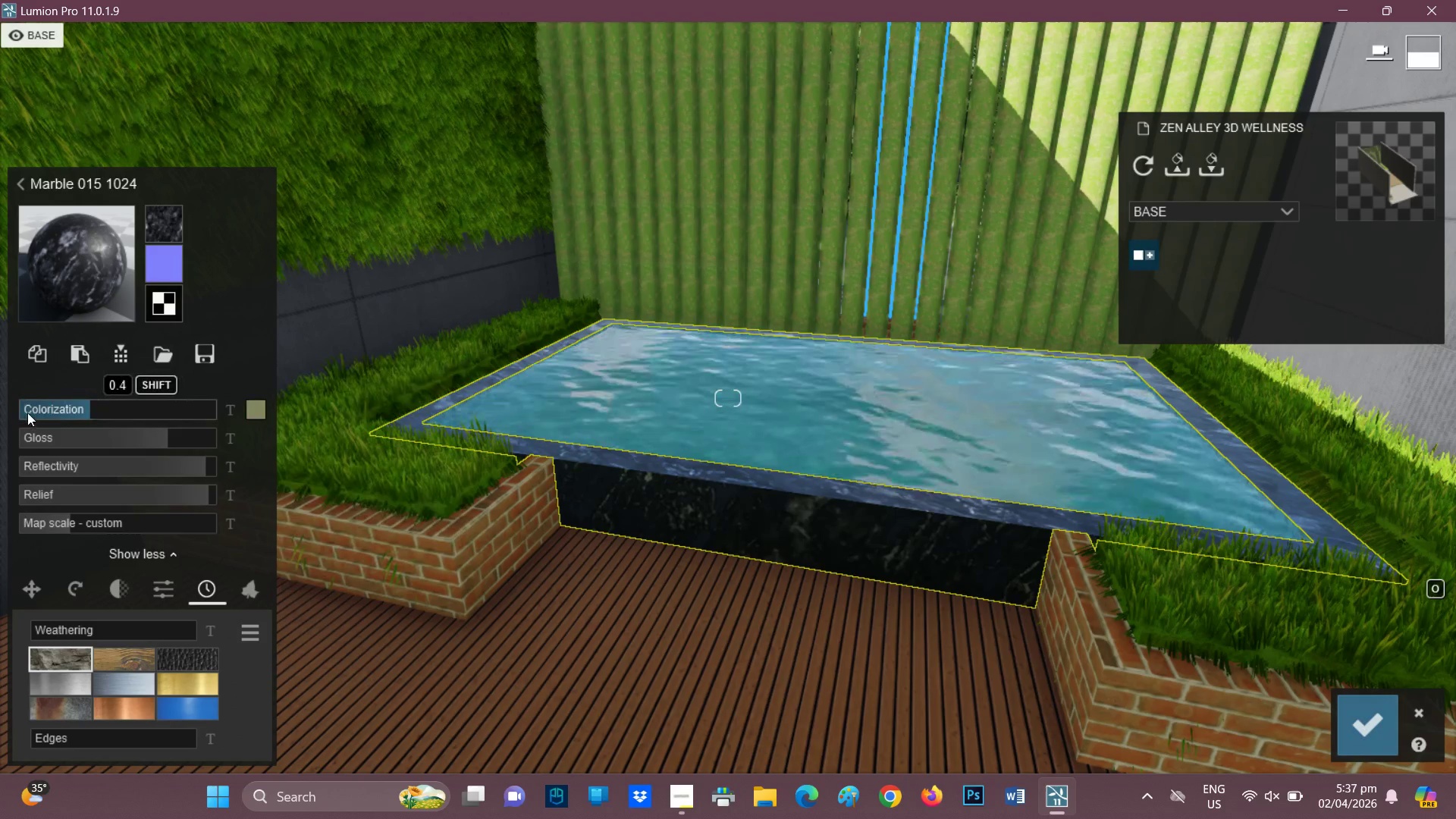 
left_click([52, 409])
 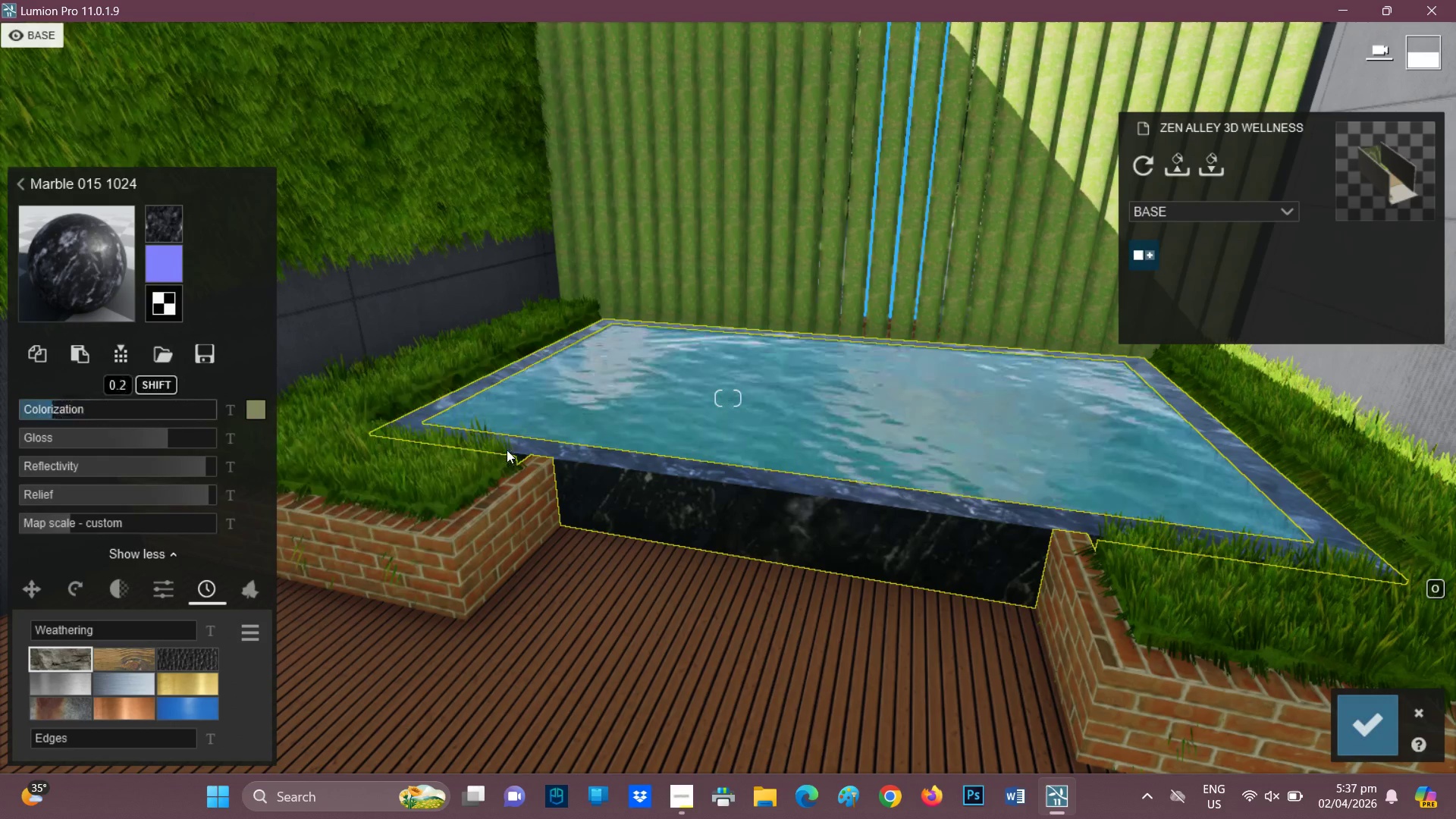 
scroll: coordinate [703, 492], scroll_direction: down, amount: 4.0
 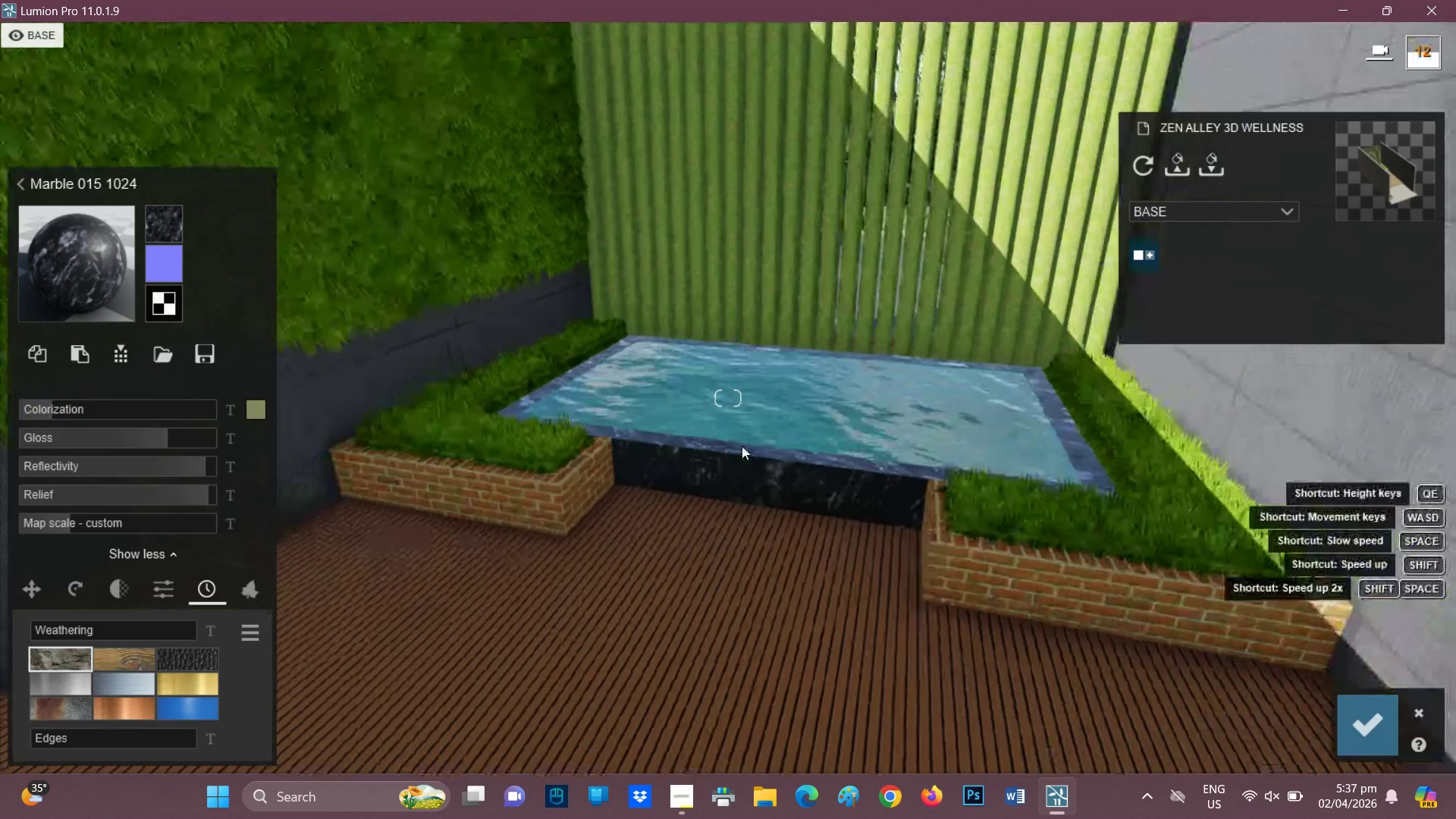 
scroll: coordinate [687, 346], scroll_direction: up, amount: 3.0
 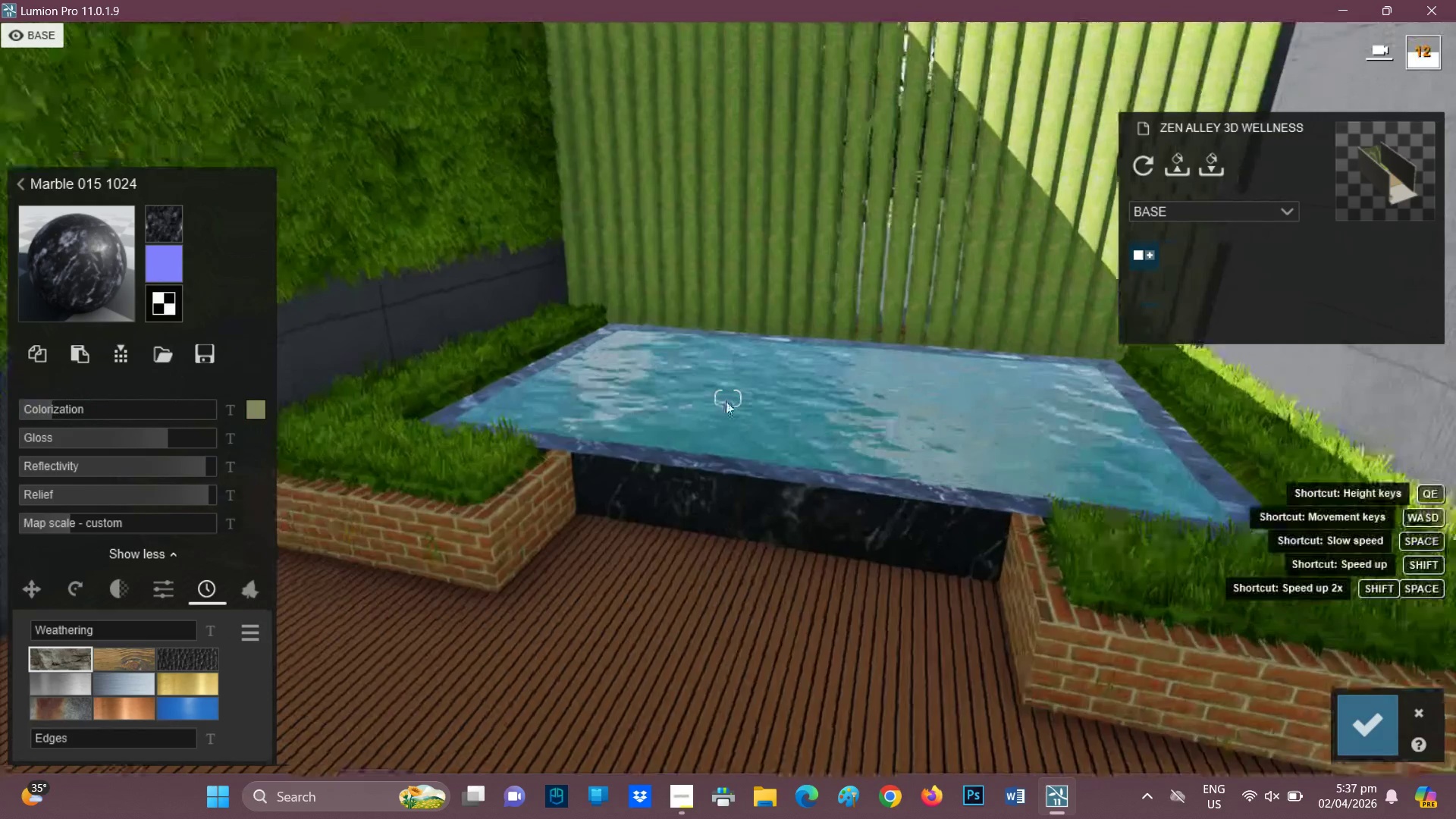 
left_click([726, 402])
 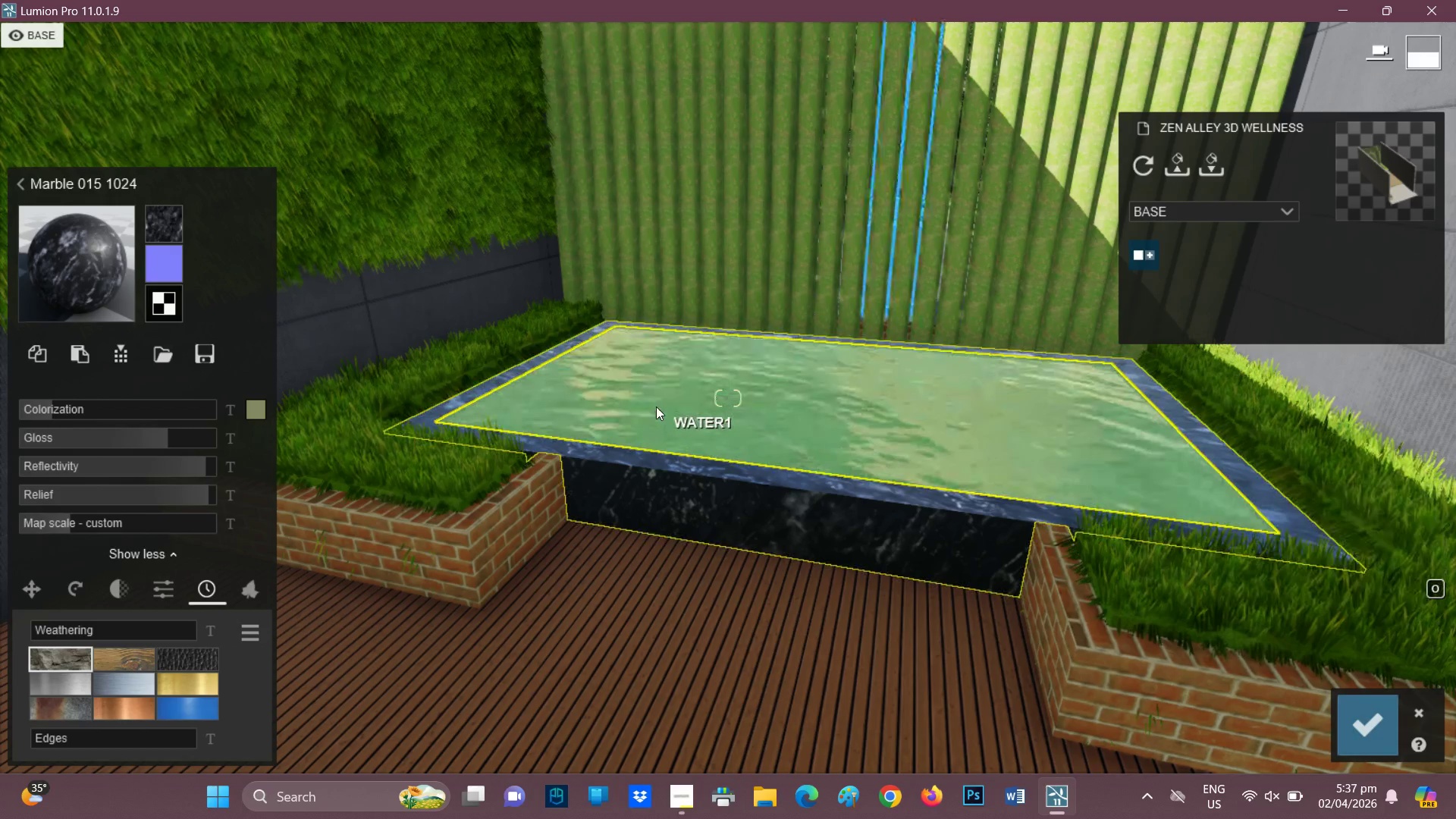 
double_click([656, 406])
 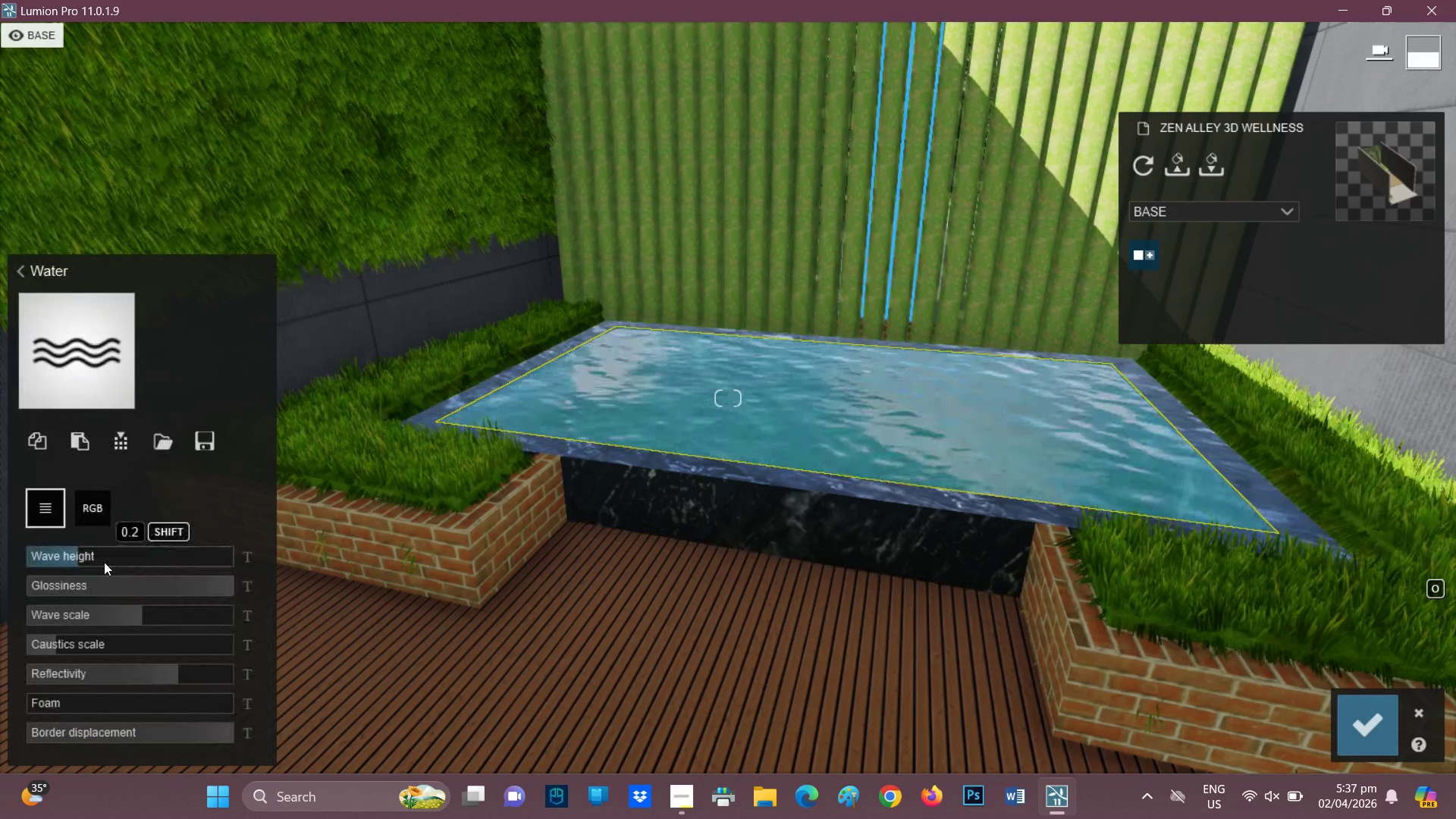 
left_click([98, 559])
 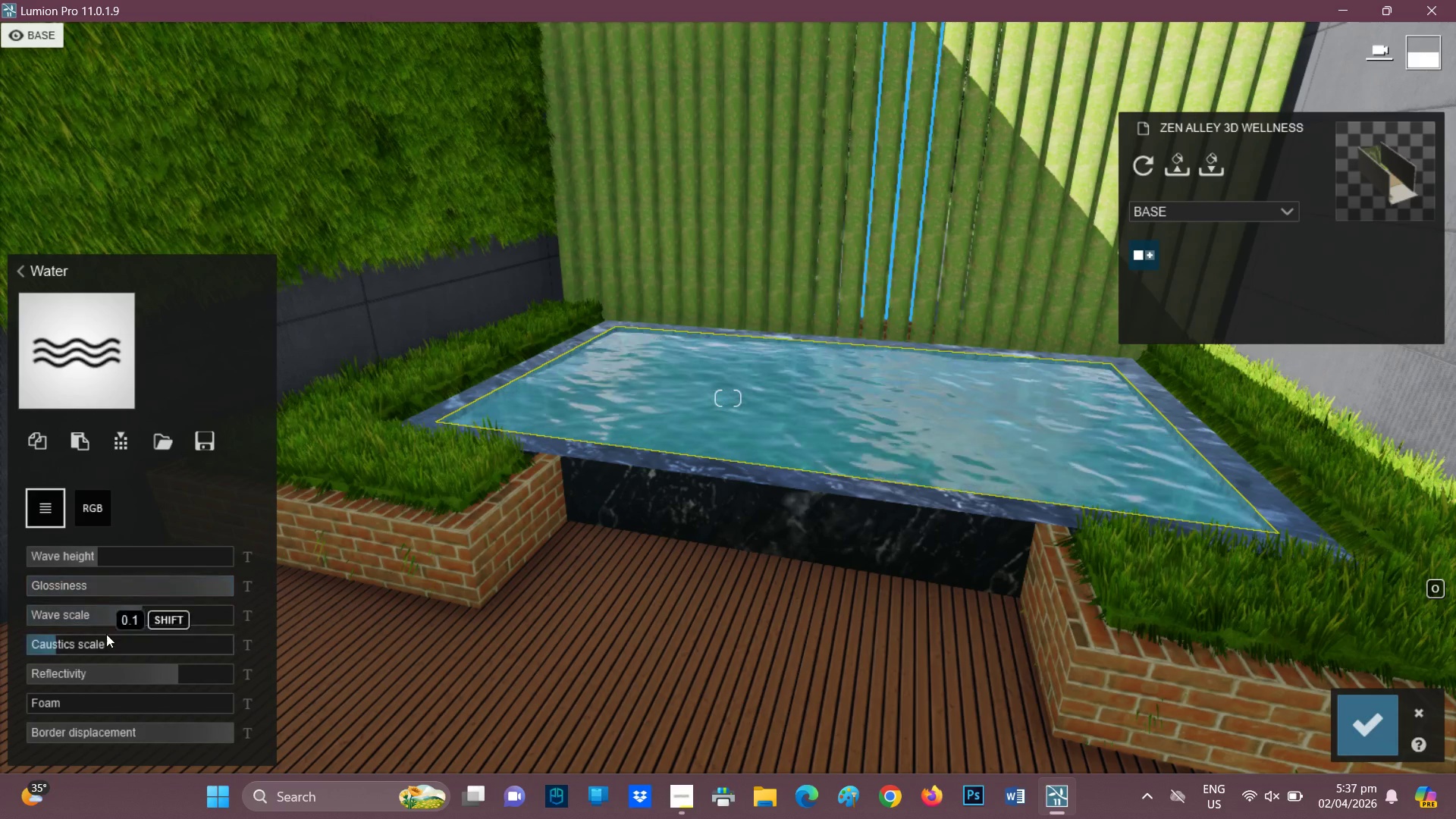 
left_click([163, 615])
 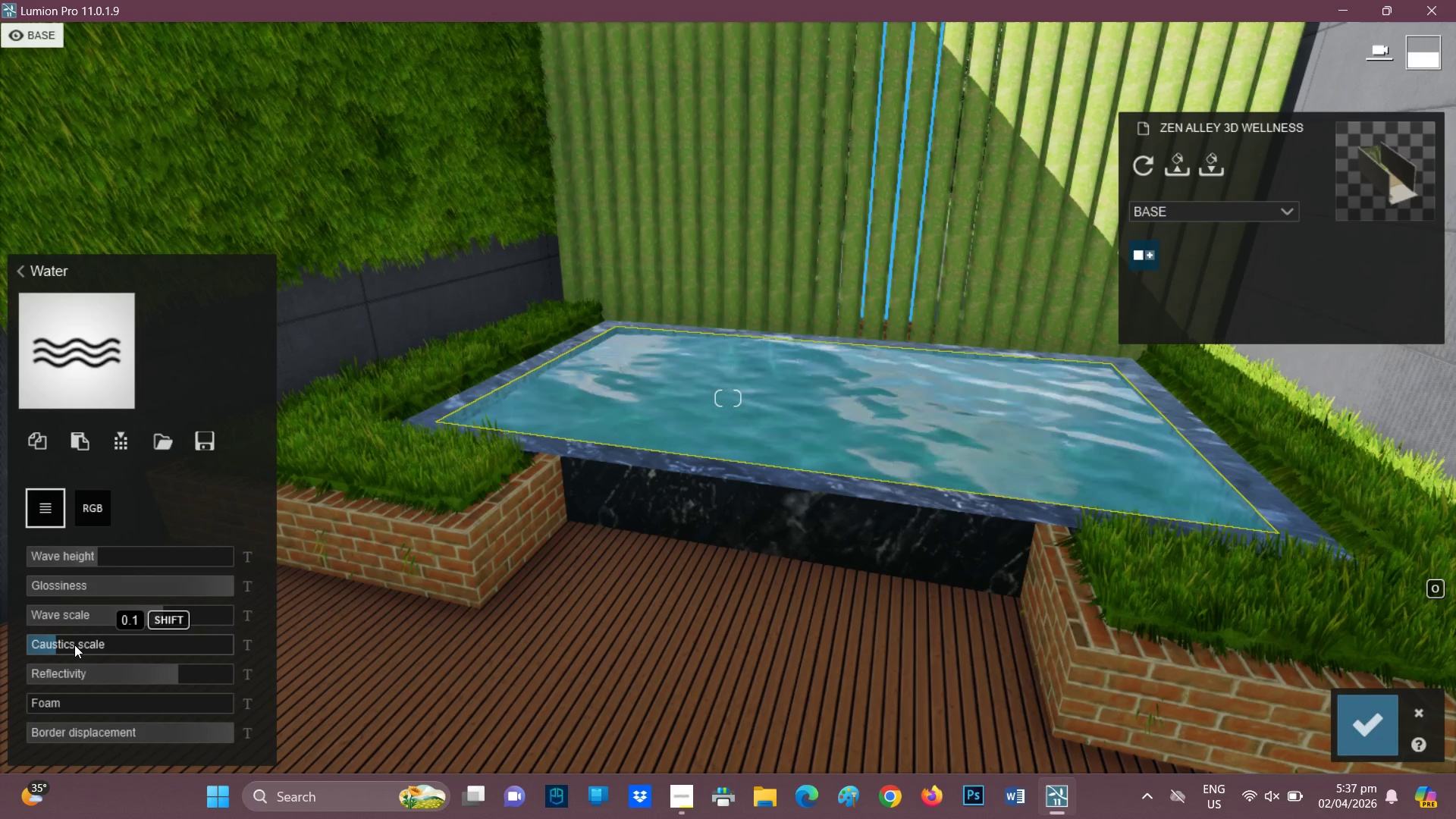 
left_click([208, 677])
 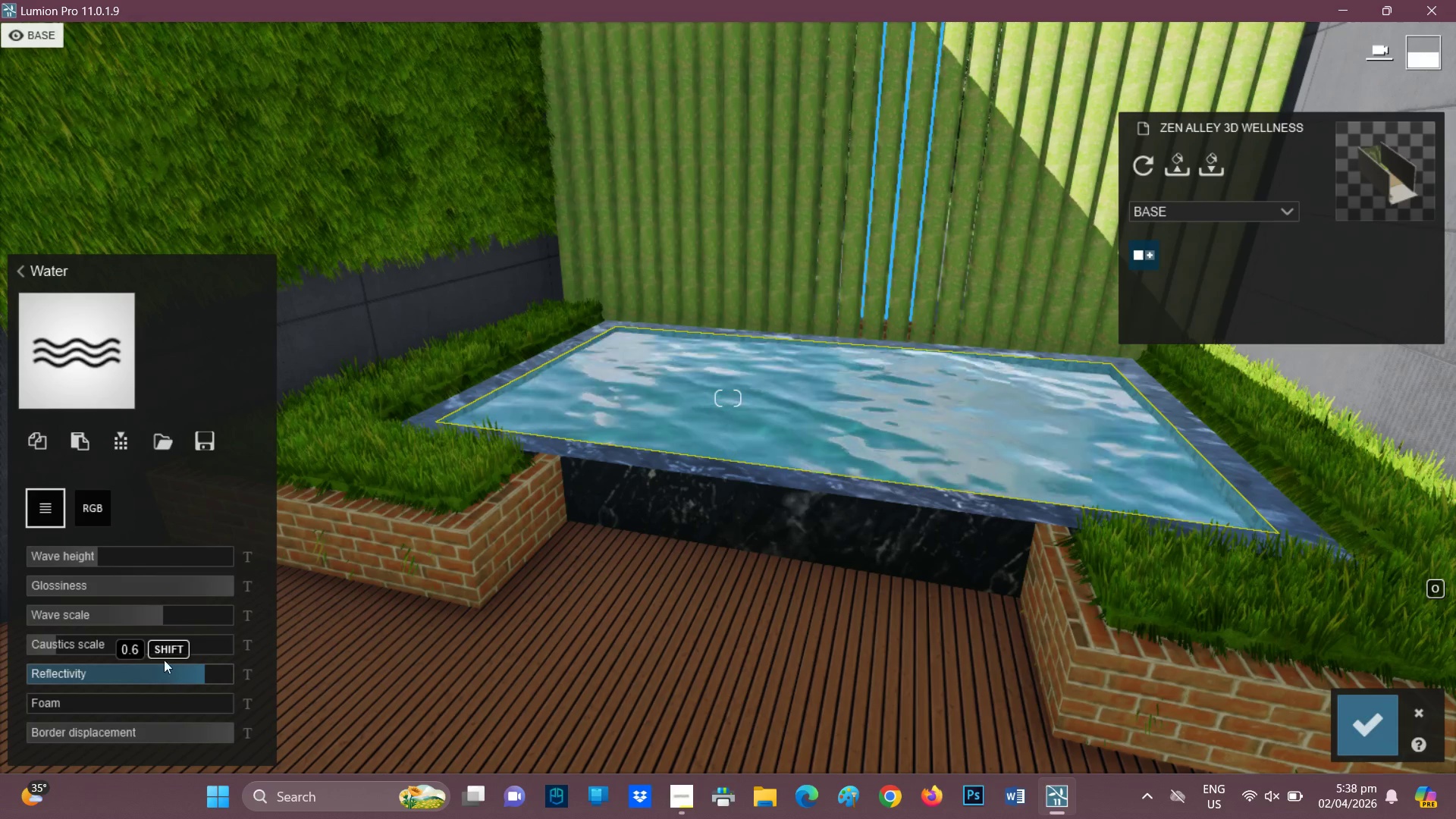 
mouse_move([62, 711])
 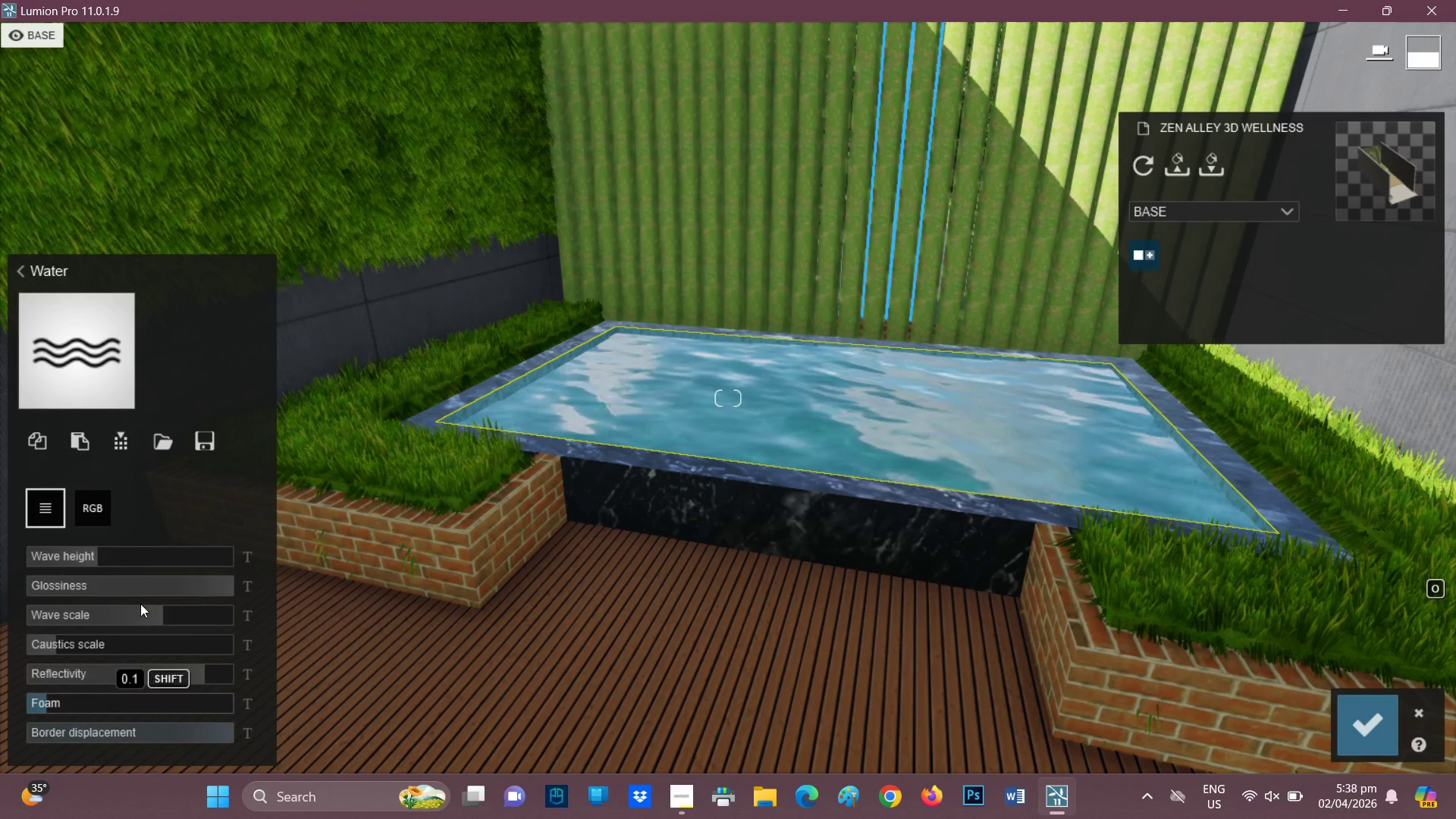 
scroll: coordinate [745, 561], scroll_direction: down, amount: 8.0
 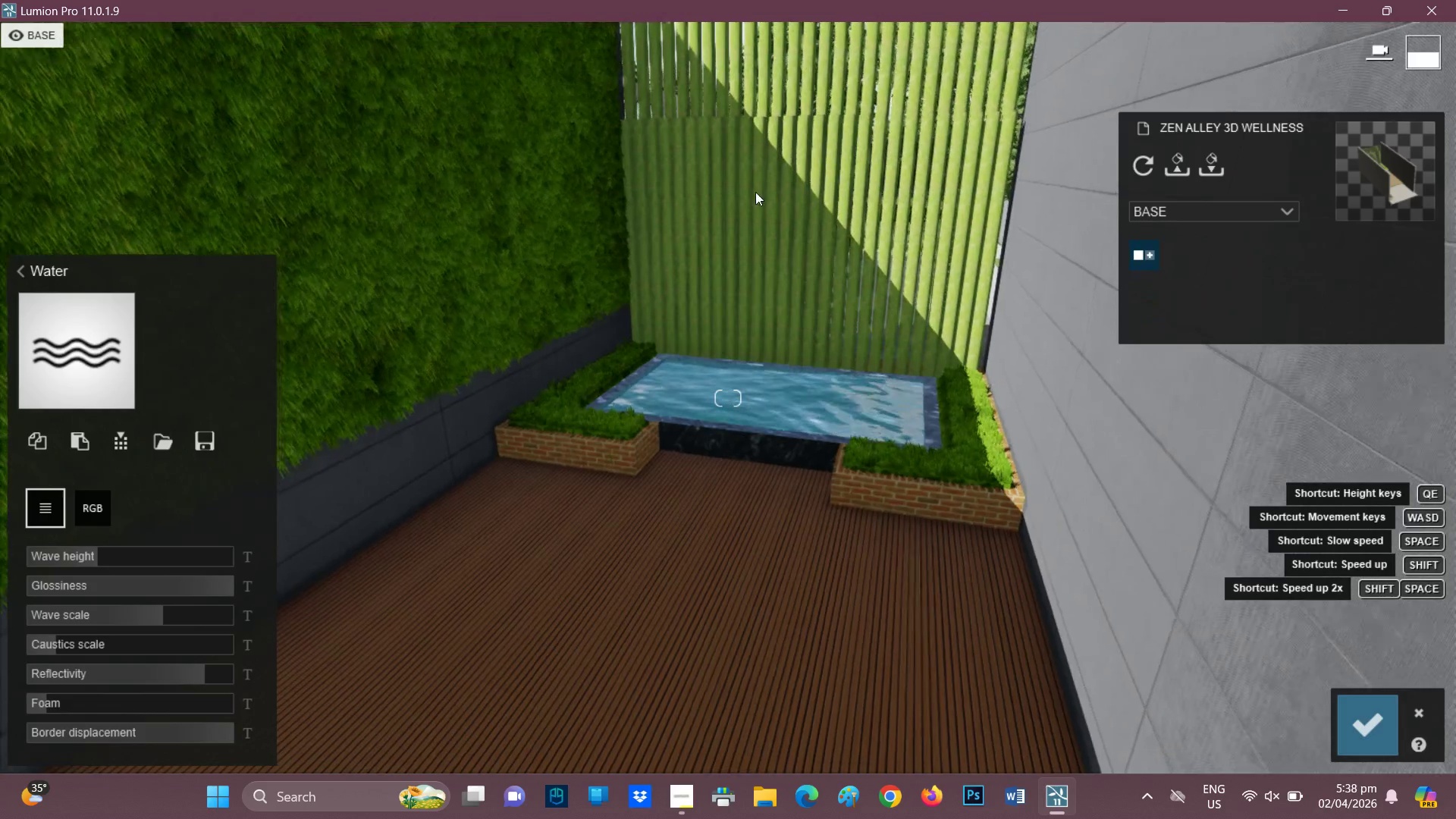 
left_click([763, 190])
 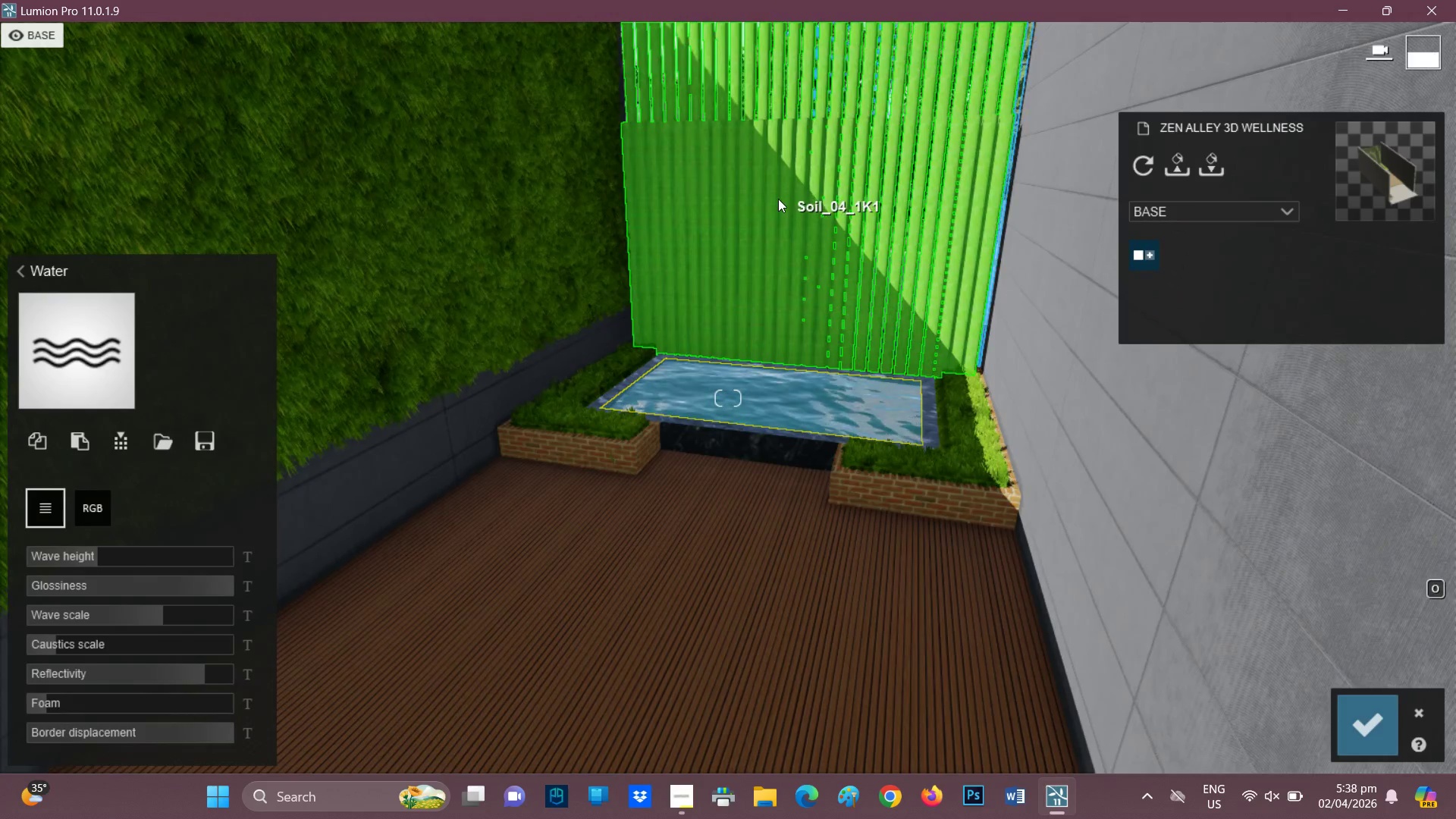 
left_click([778, 199])
 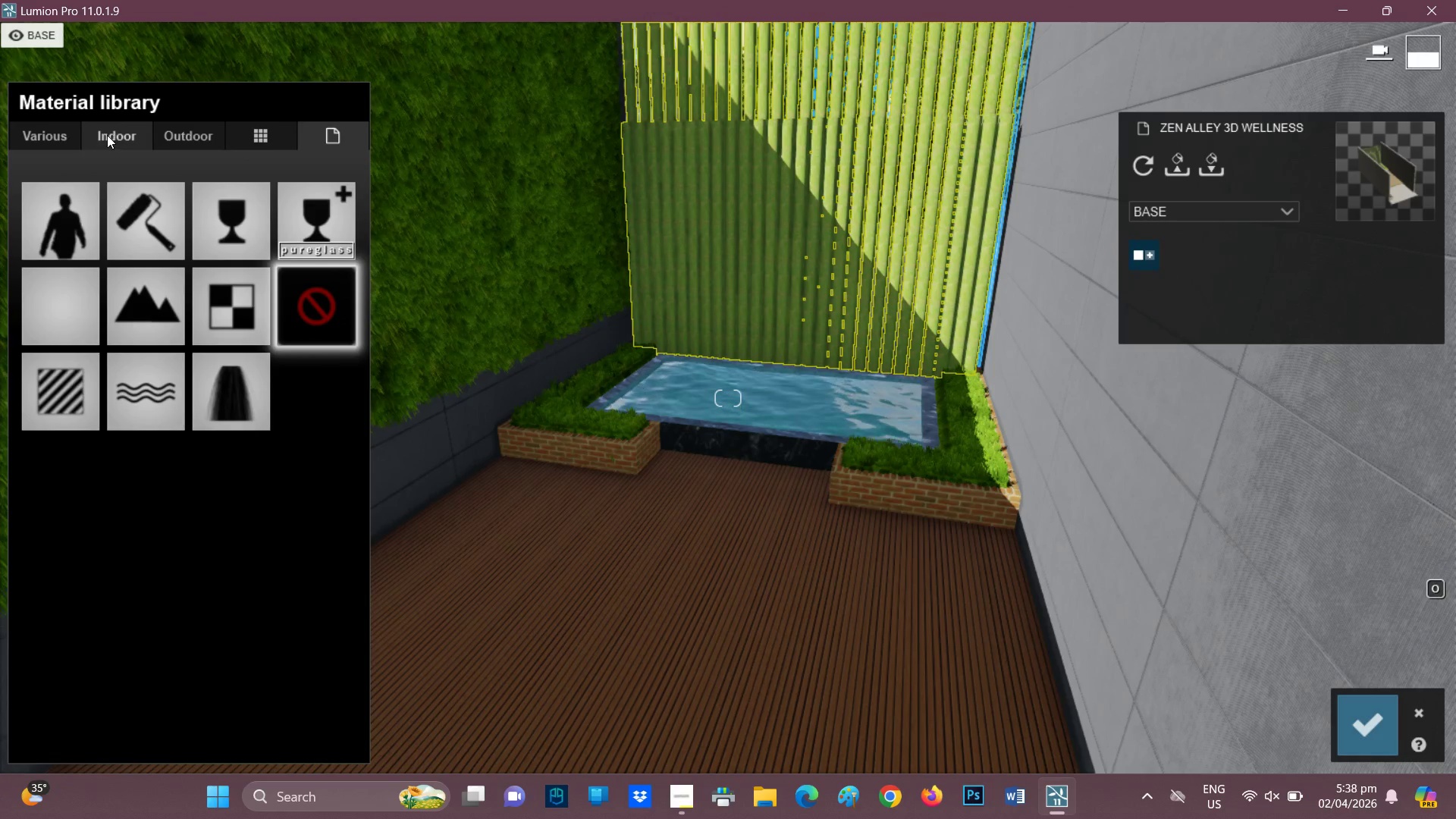 
left_click([186, 133])
 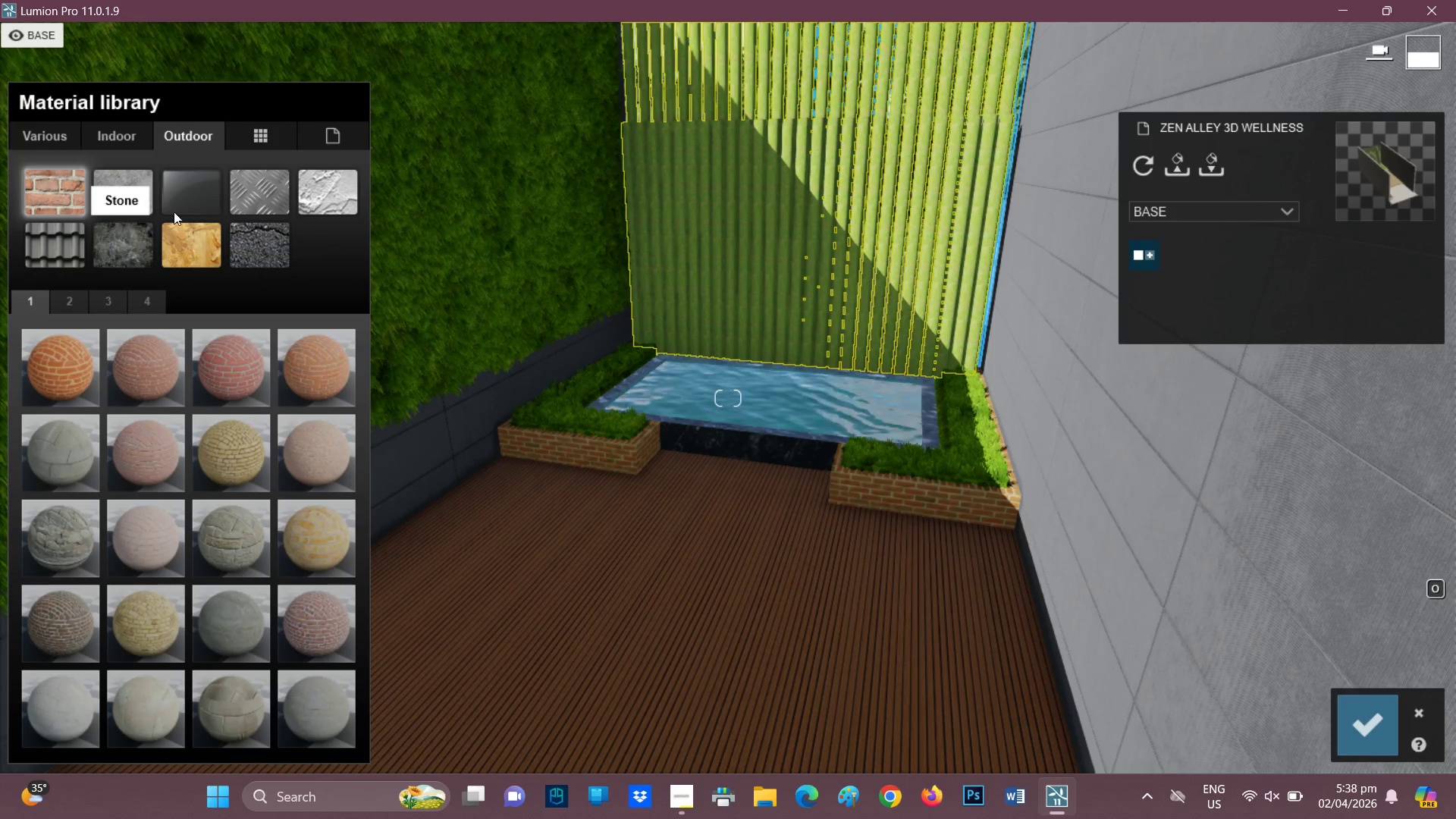 
left_click([189, 244])
 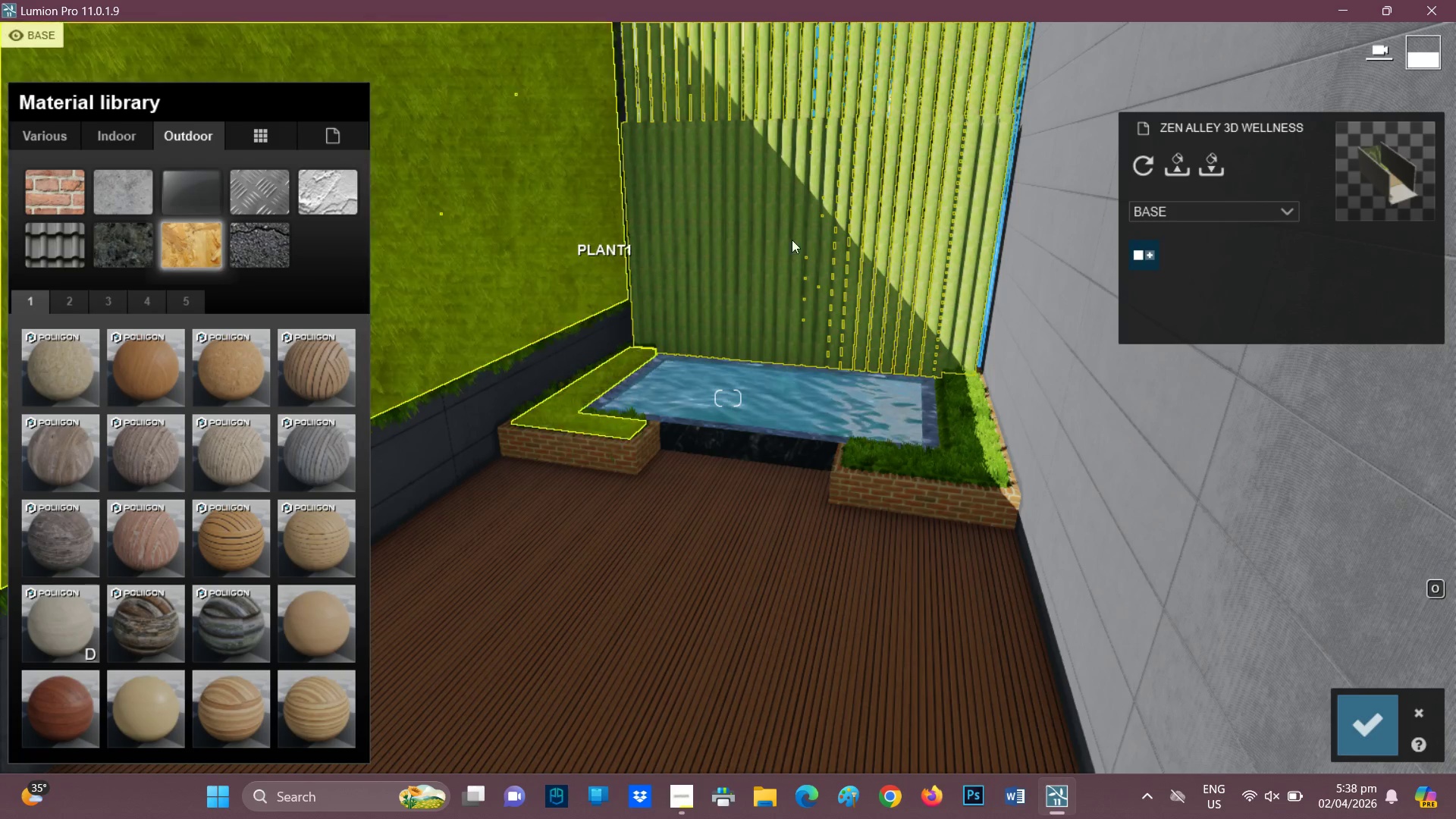 
scroll: coordinate [757, 168], scroll_direction: up, amount: 5.0
 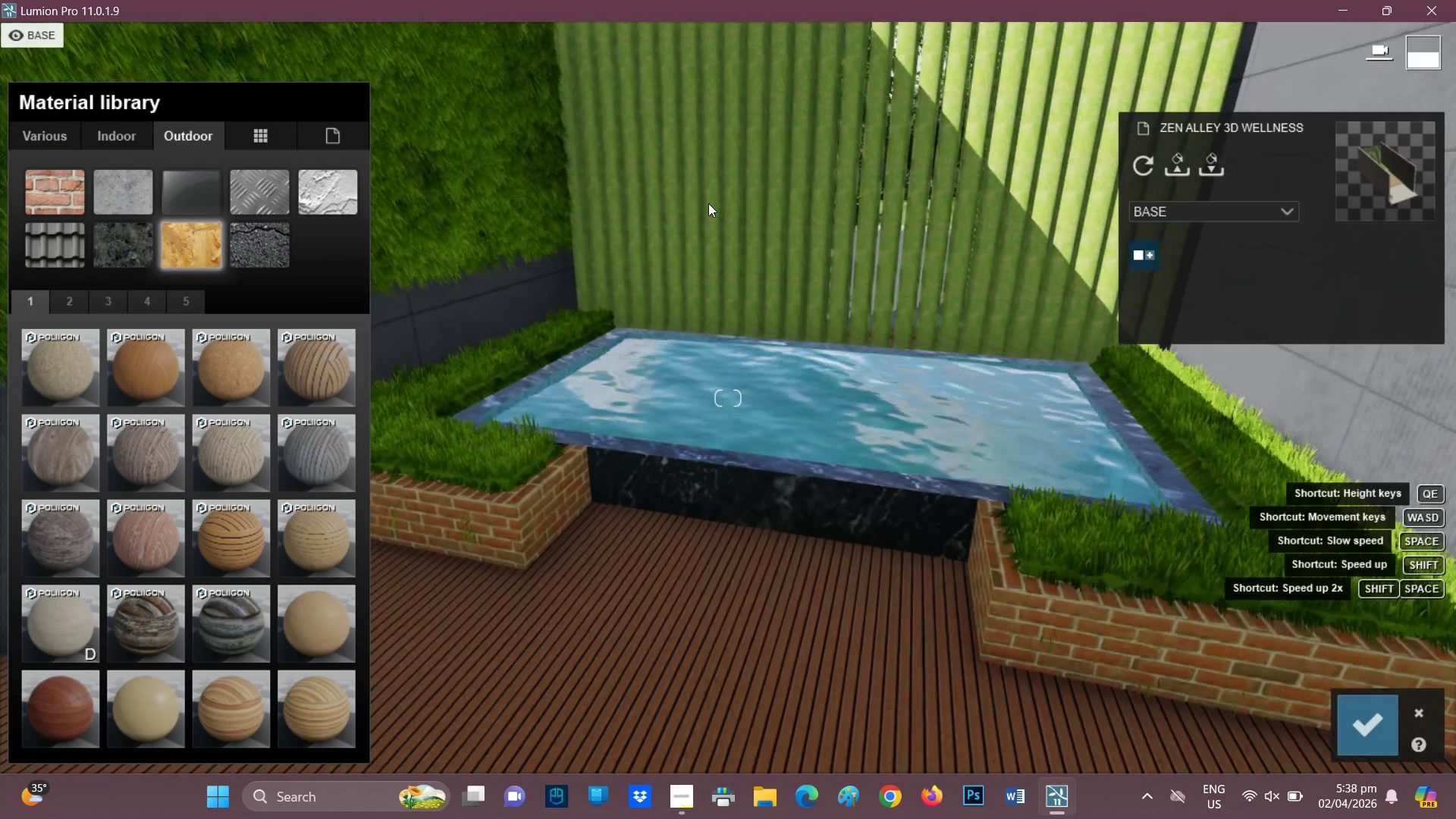 
key(Q)
 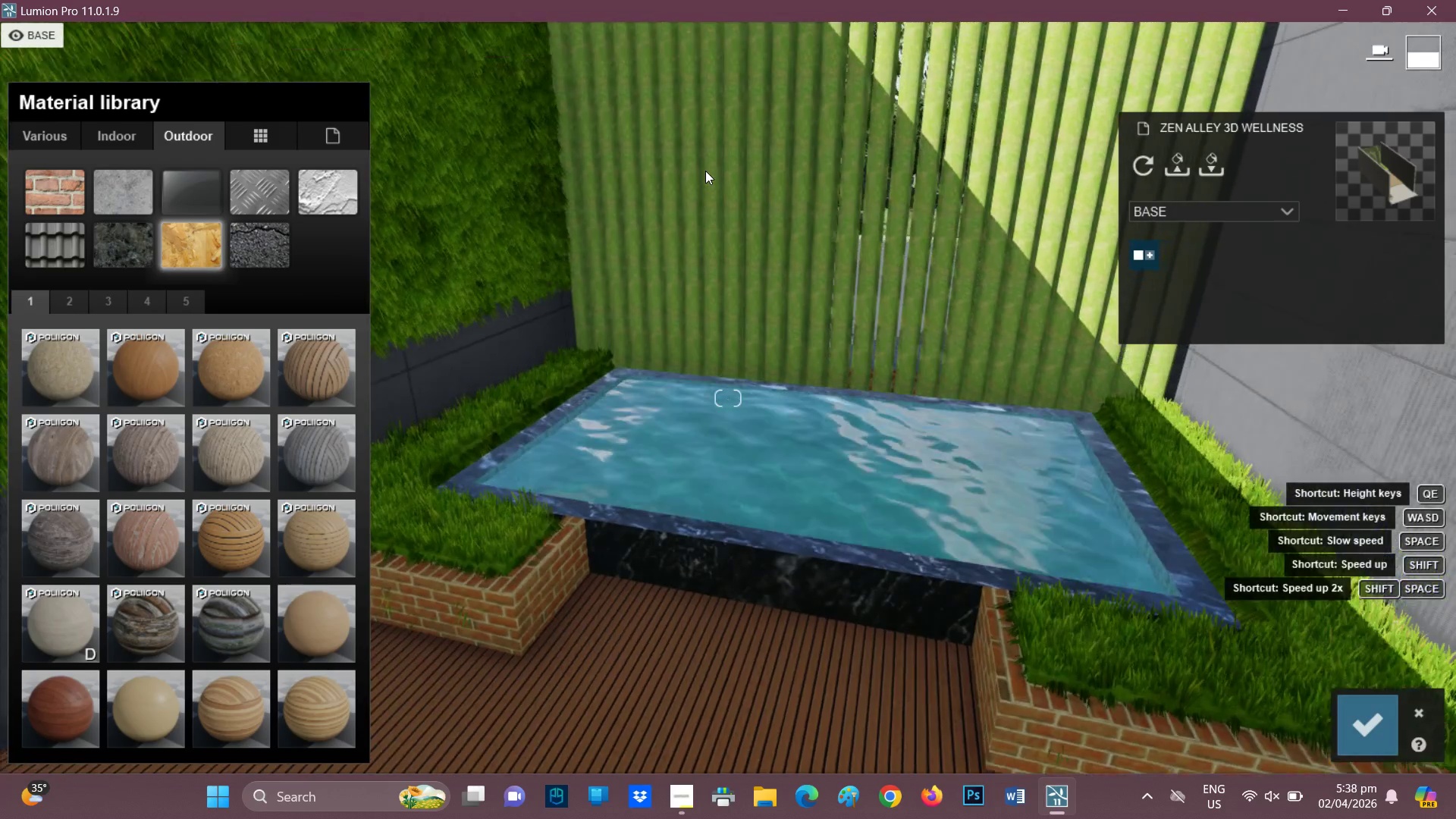 
hold_key(key=Q, duration=0.44)
 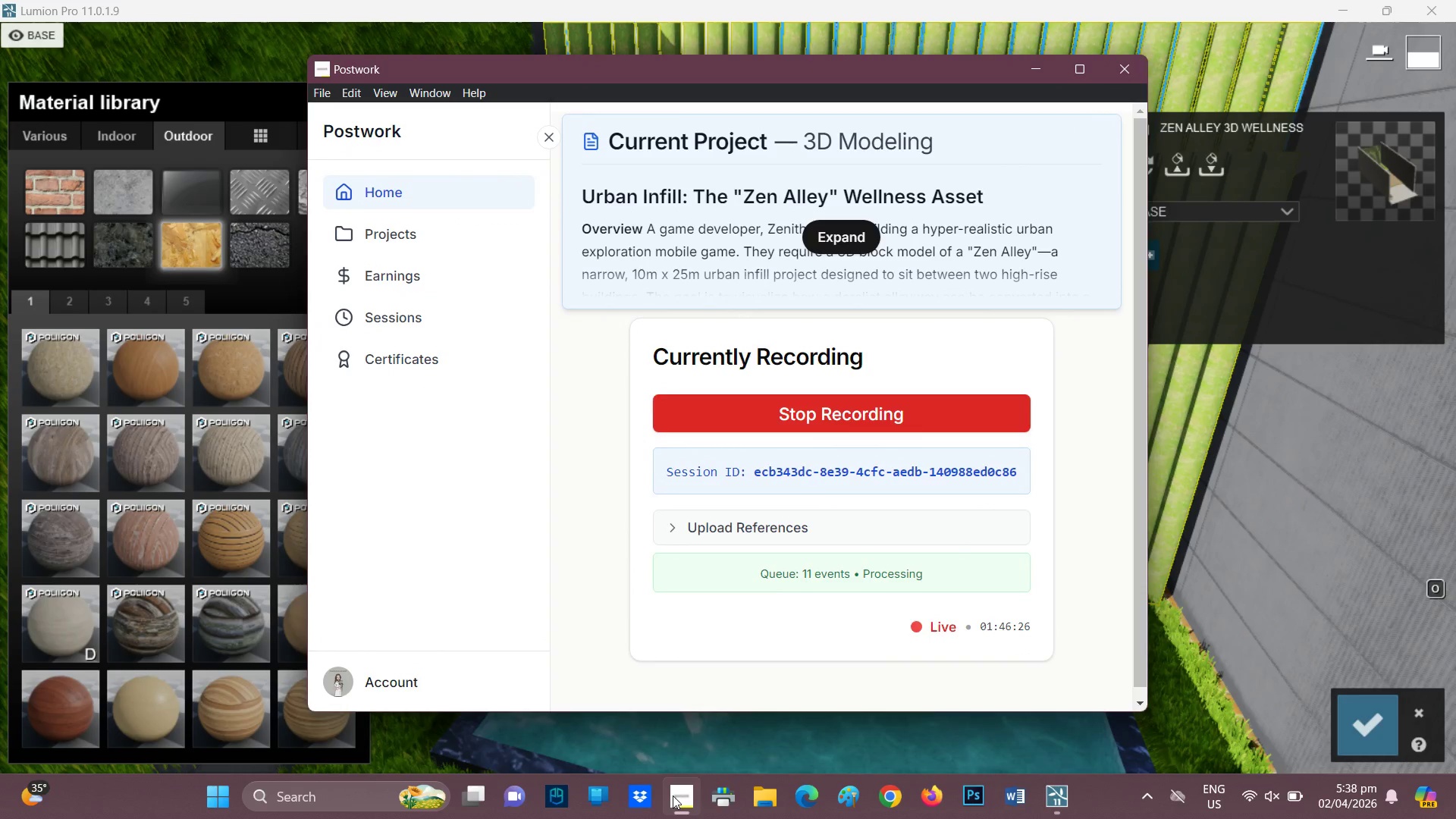 
key(Q)
 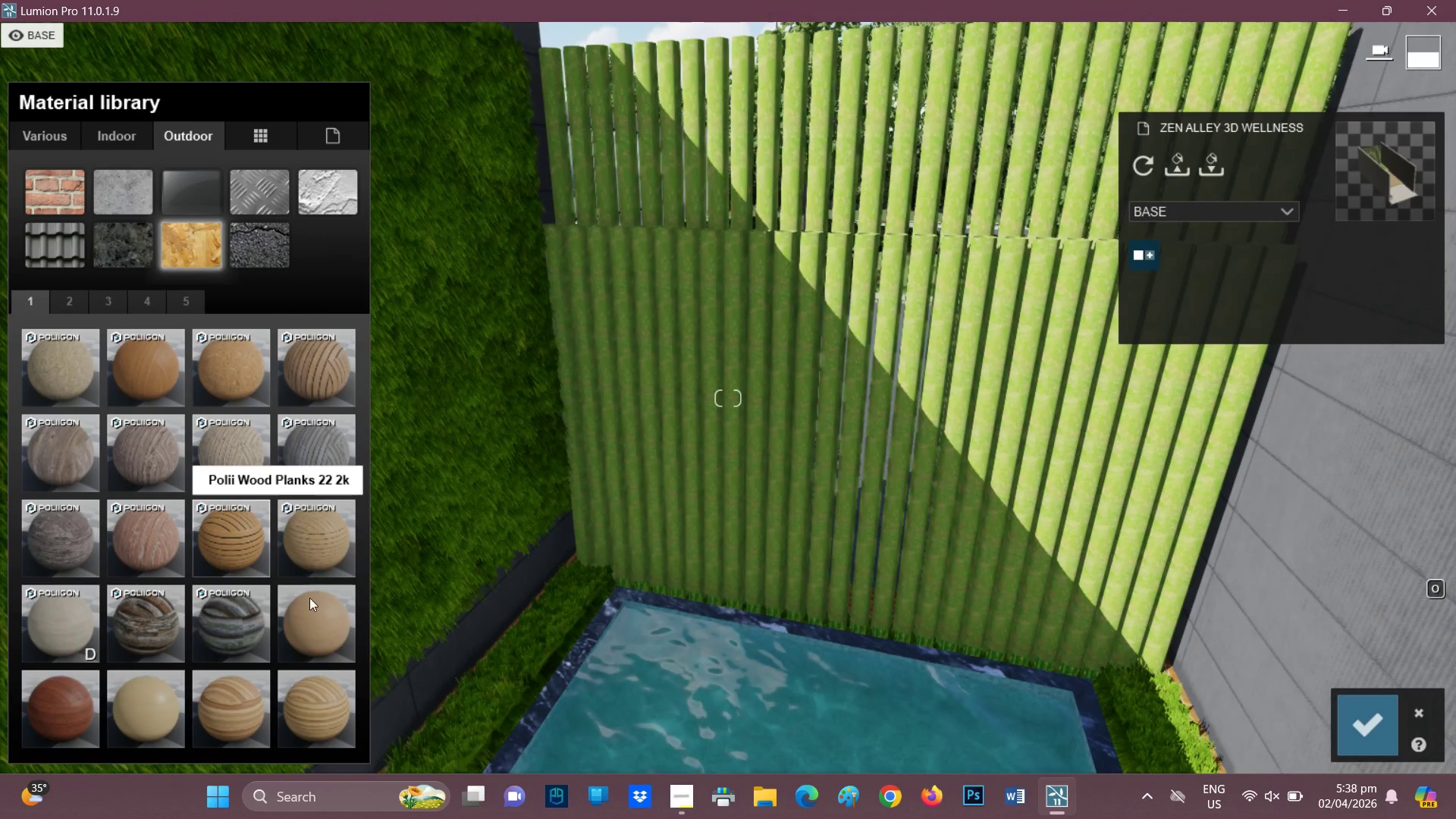 
mouse_move([291, 618])
 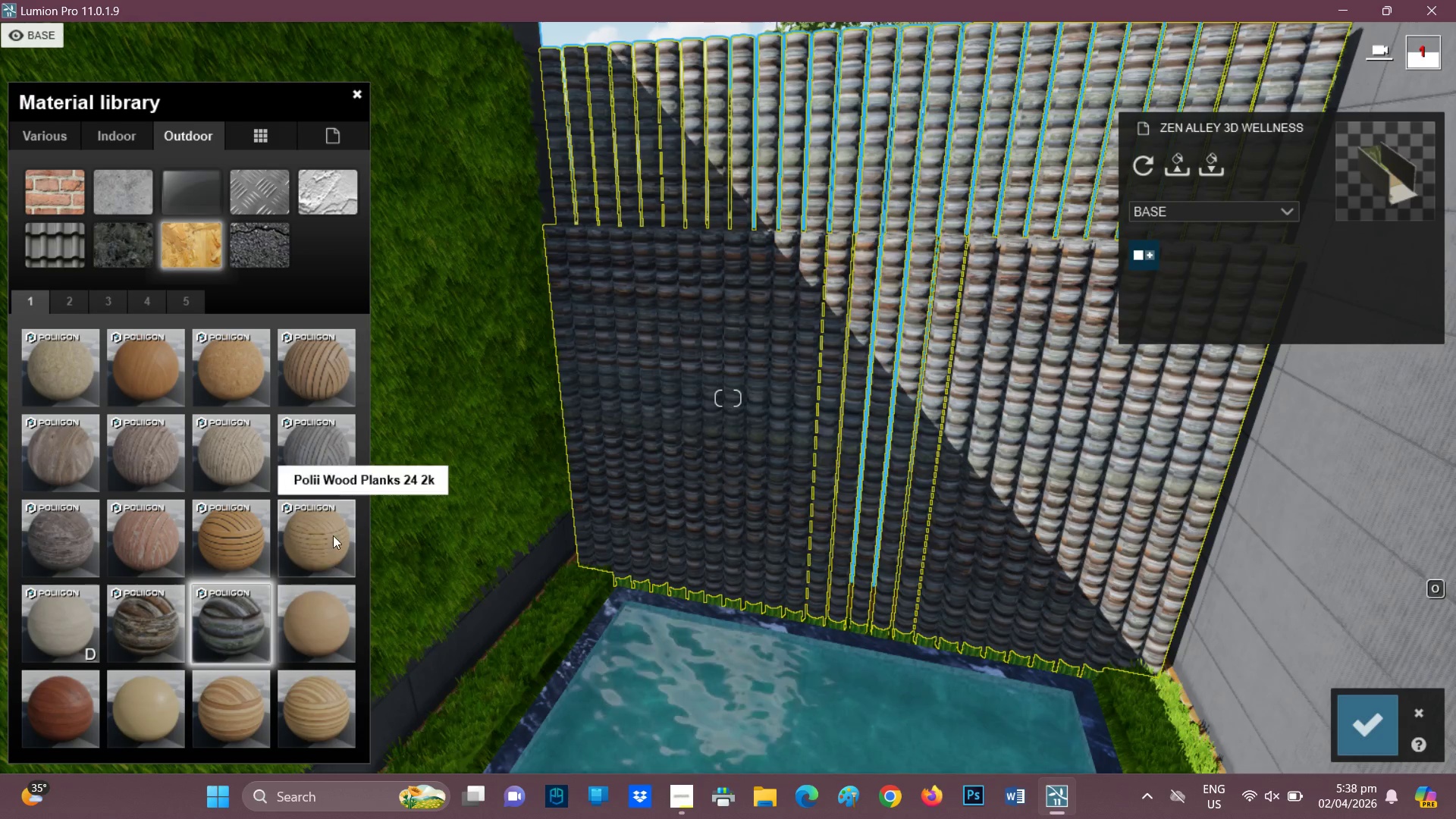 
wait(5.01)
 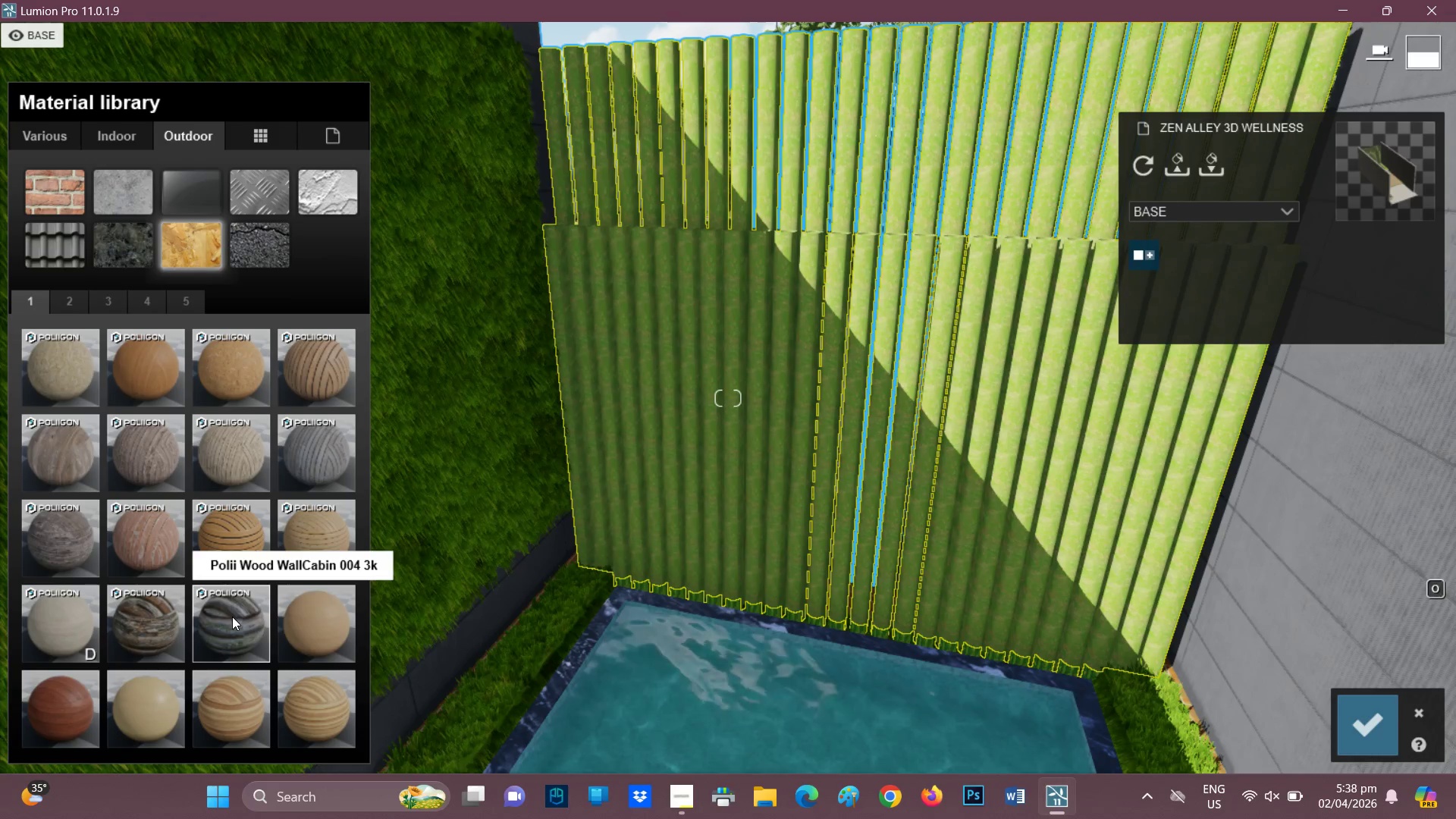 
left_click([314, 453])
 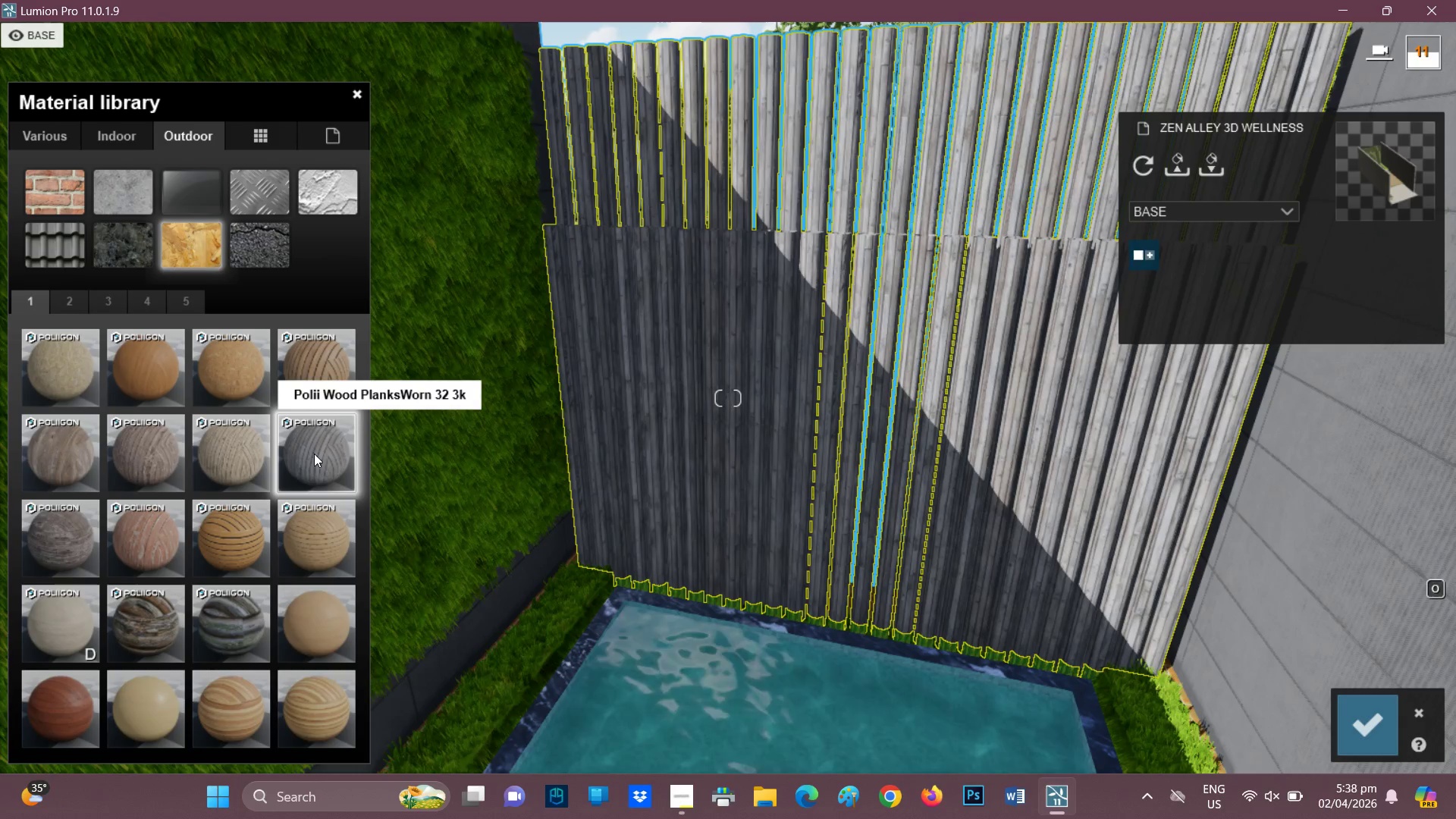 
scroll: coordinate [761, 381], scroll_direction: up, amount: 5.0
 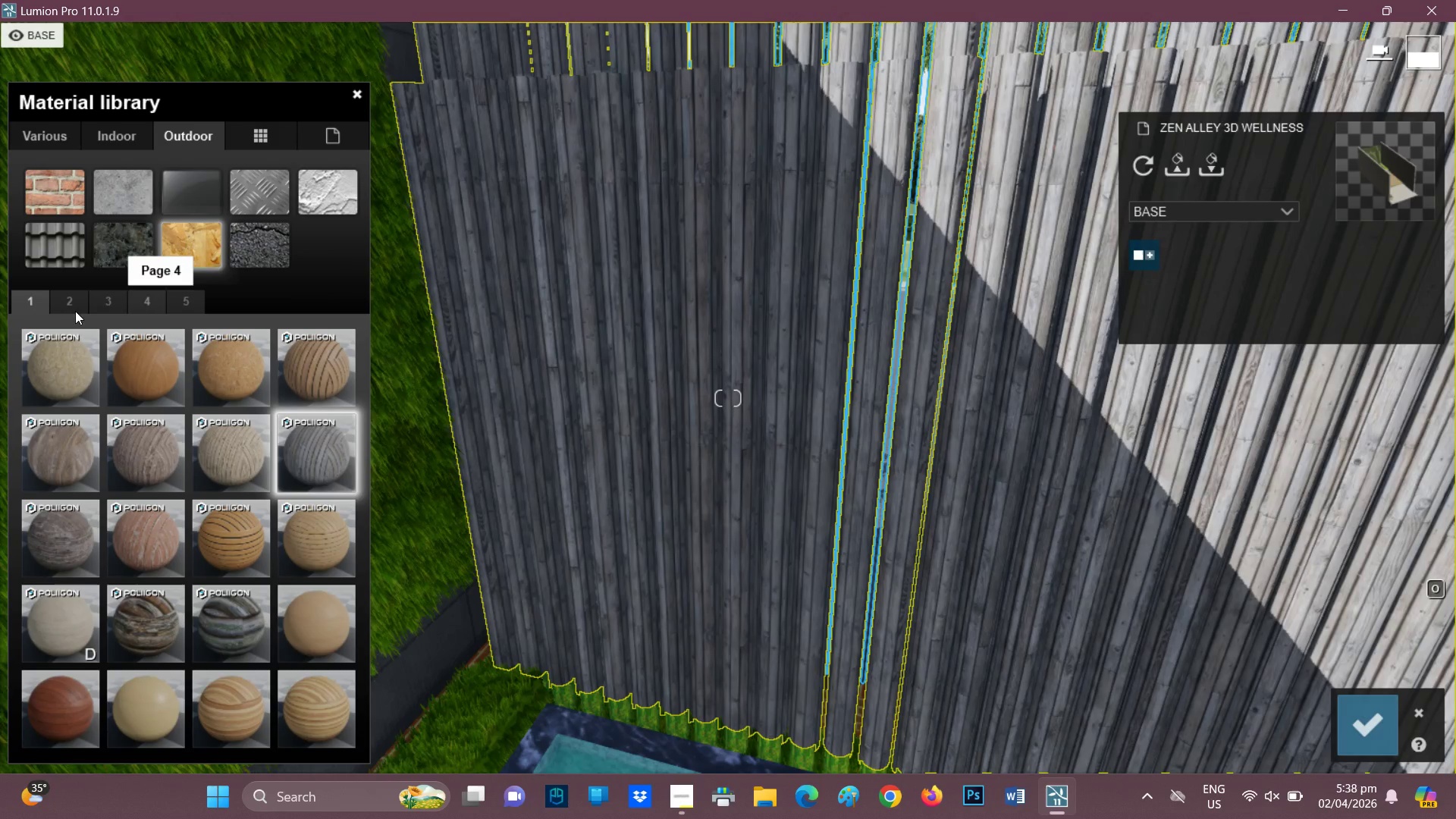 
left_click([79, 300])
 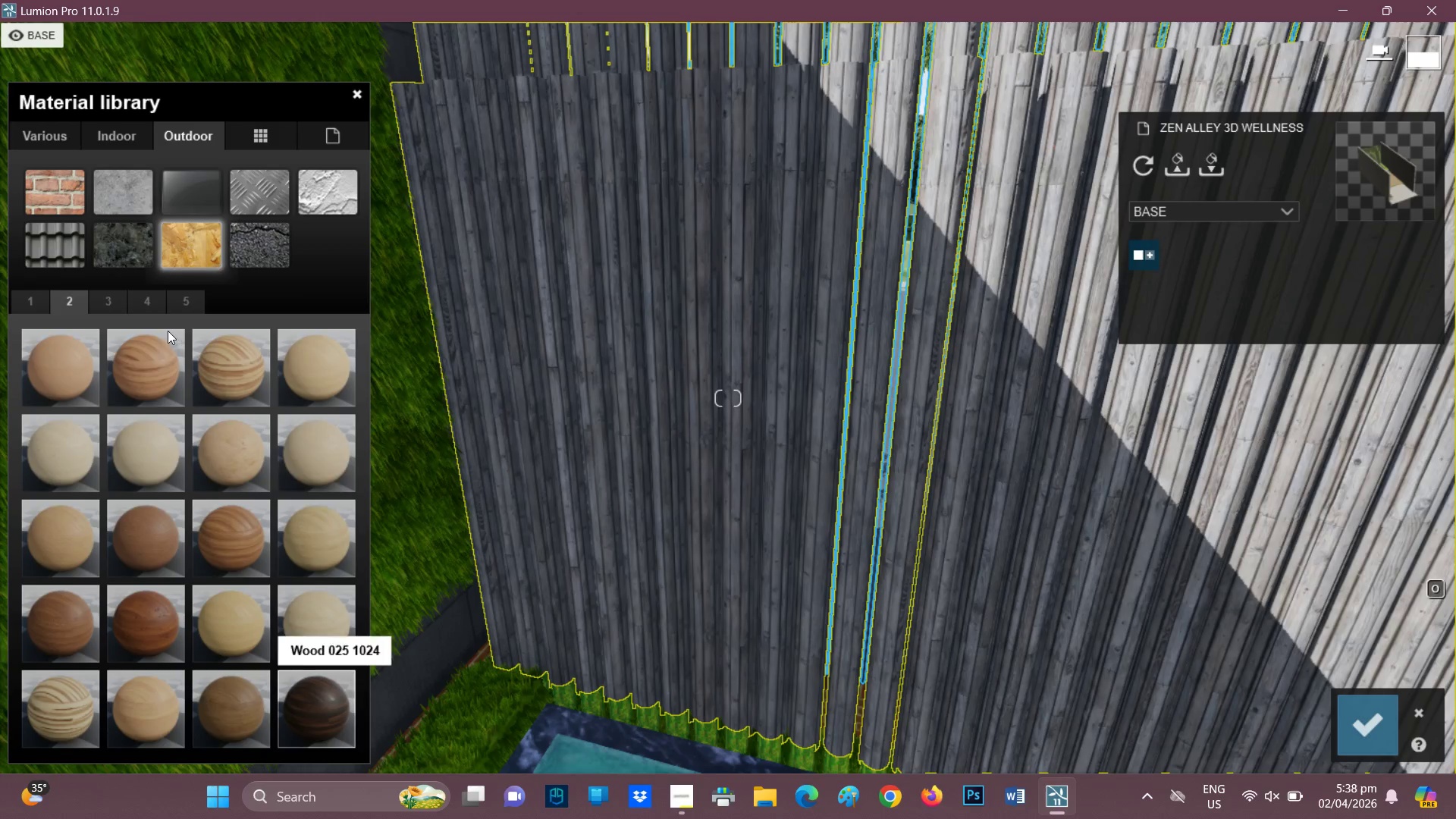 
left_click([197, 297])
 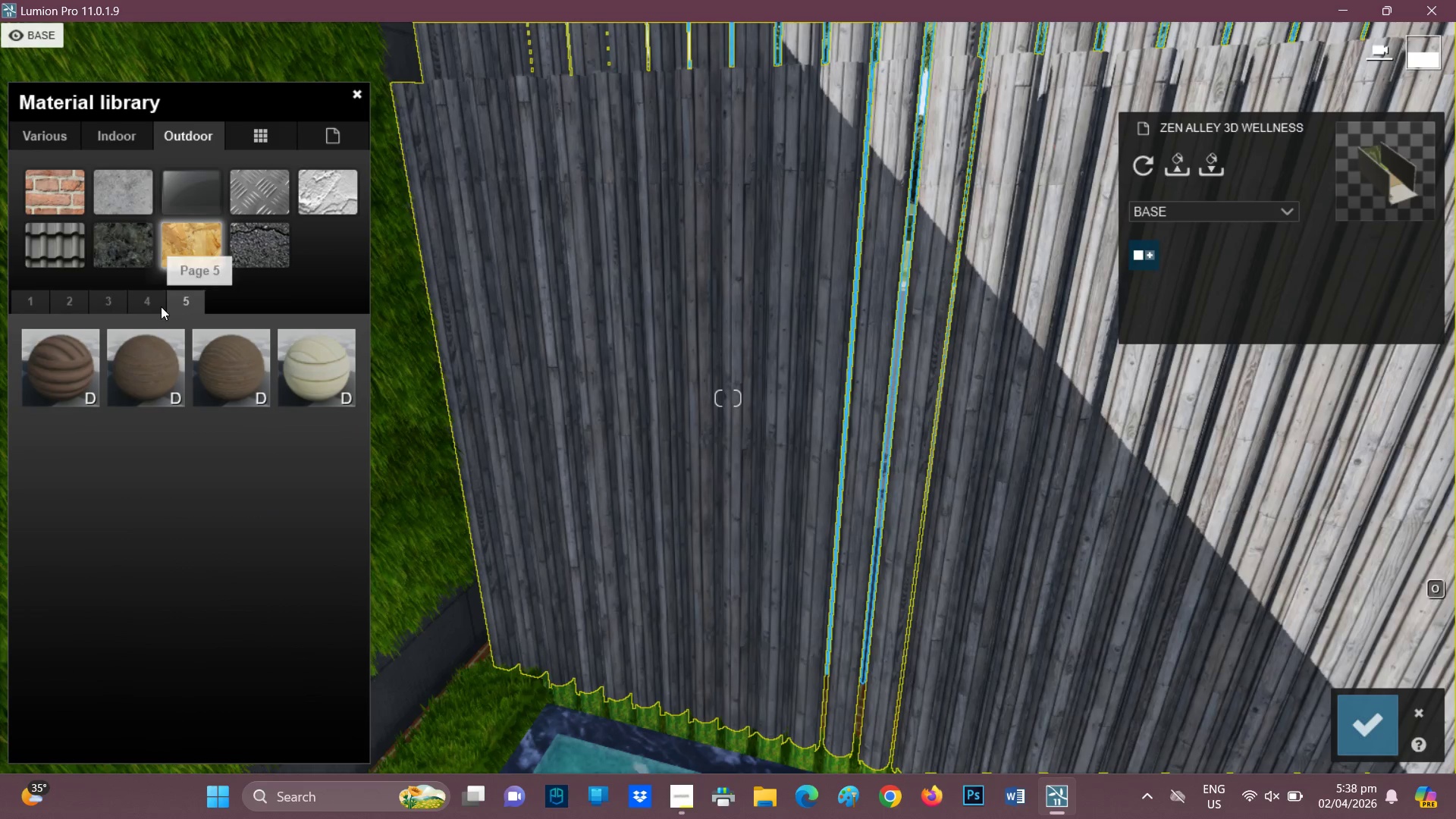 
mouse_move([203, 376])
 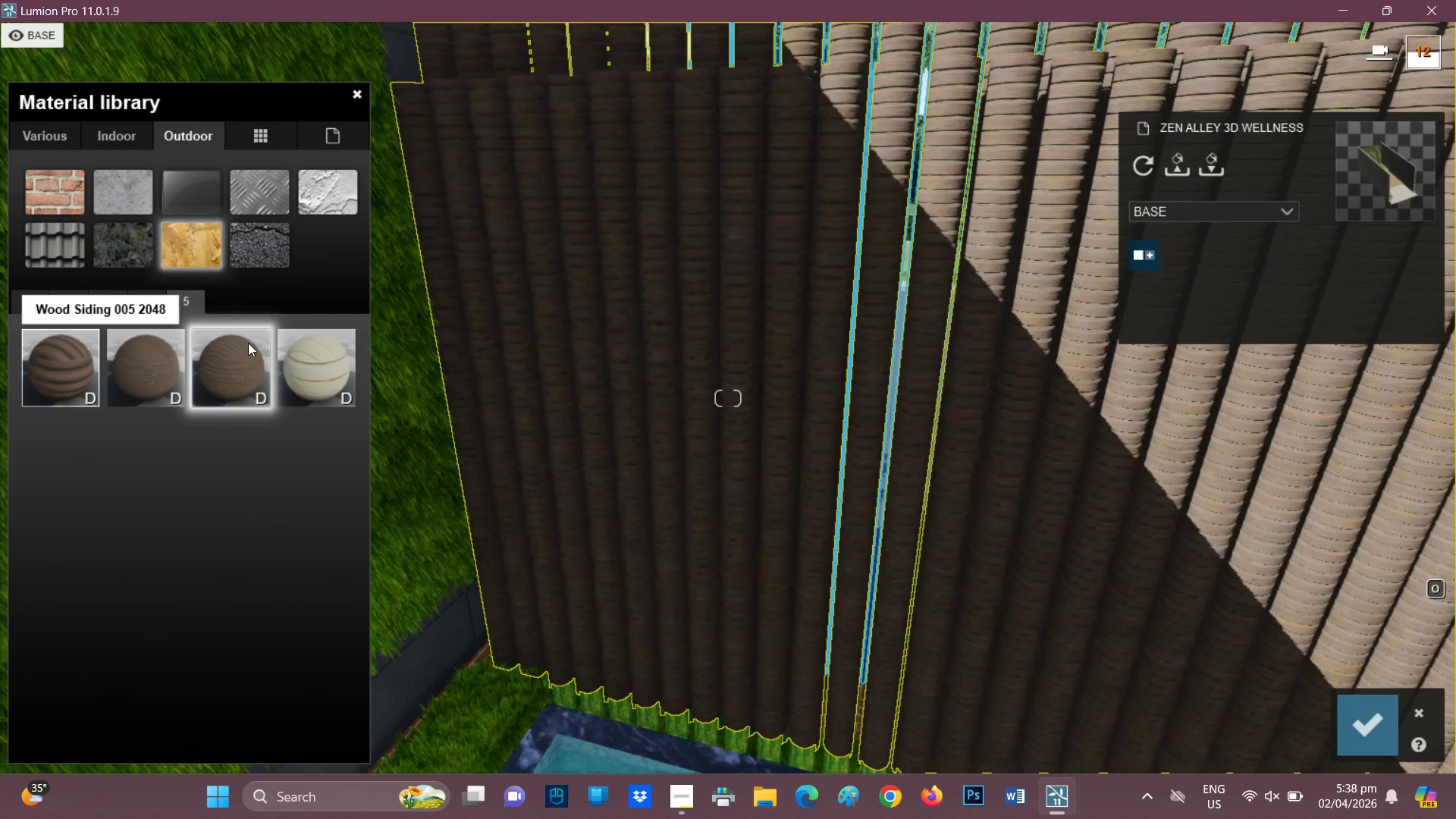 
left_click([342, 378])
 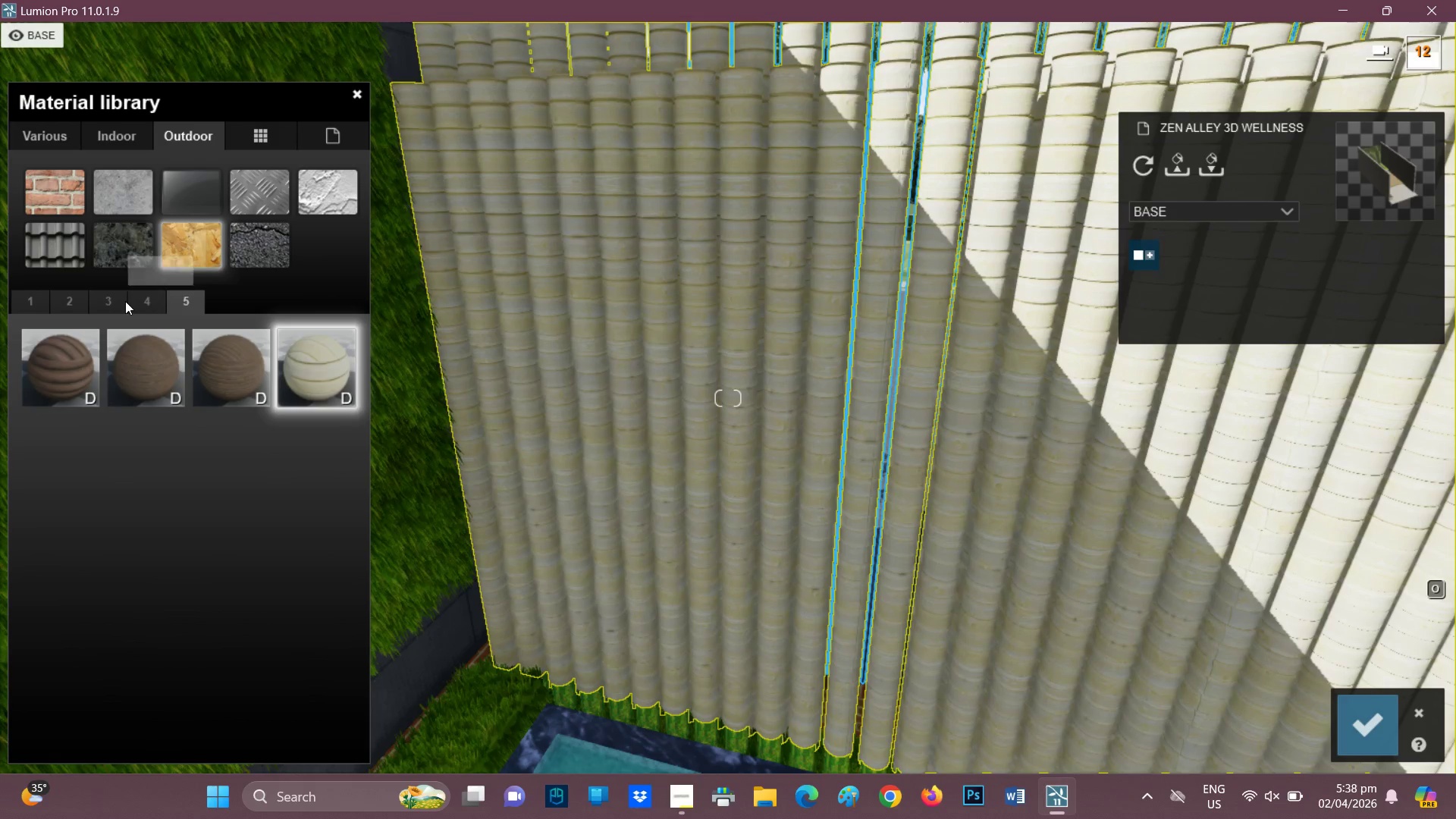 
left_click([153, 297])
 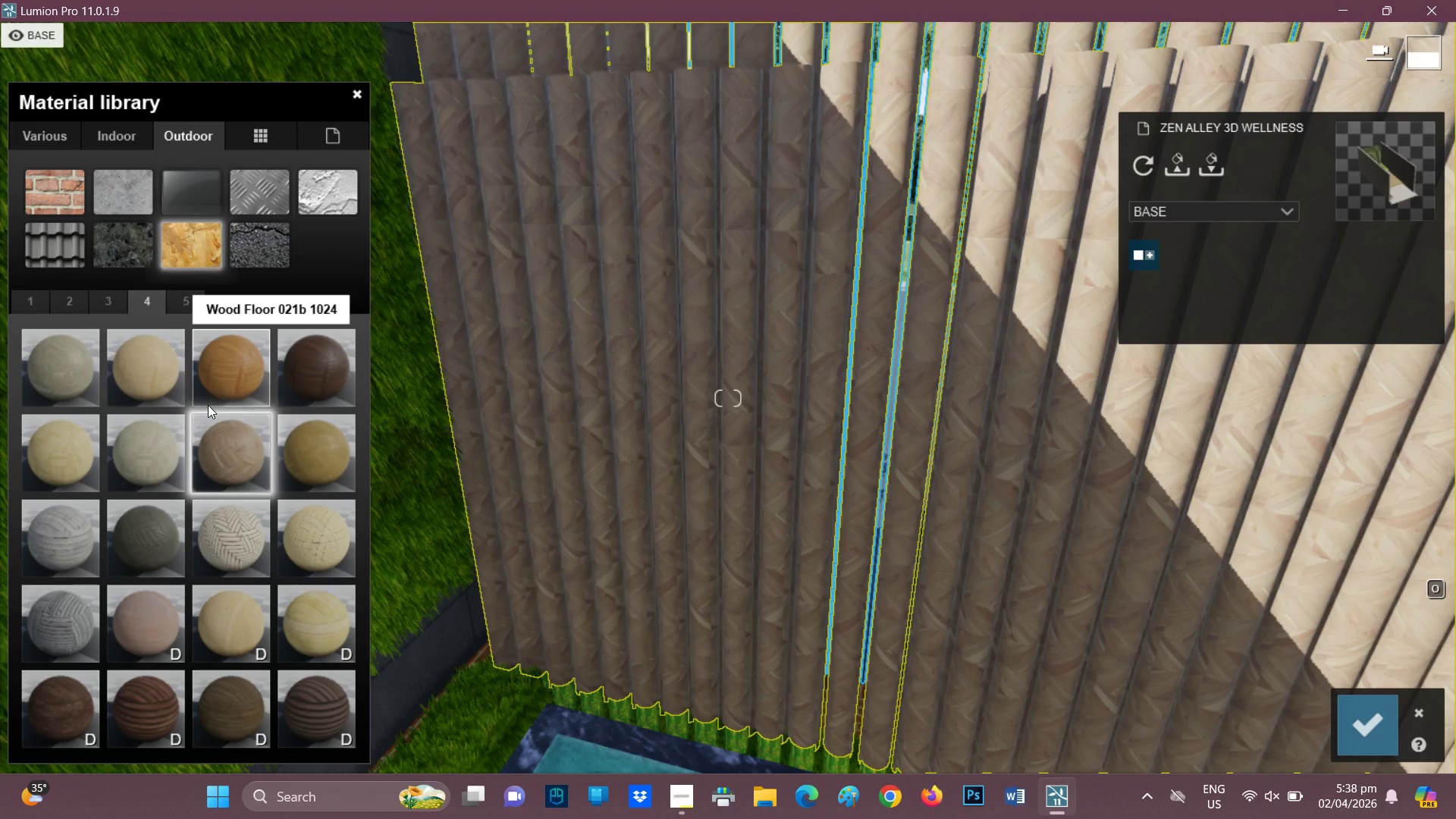 
left_click([134, 438])
 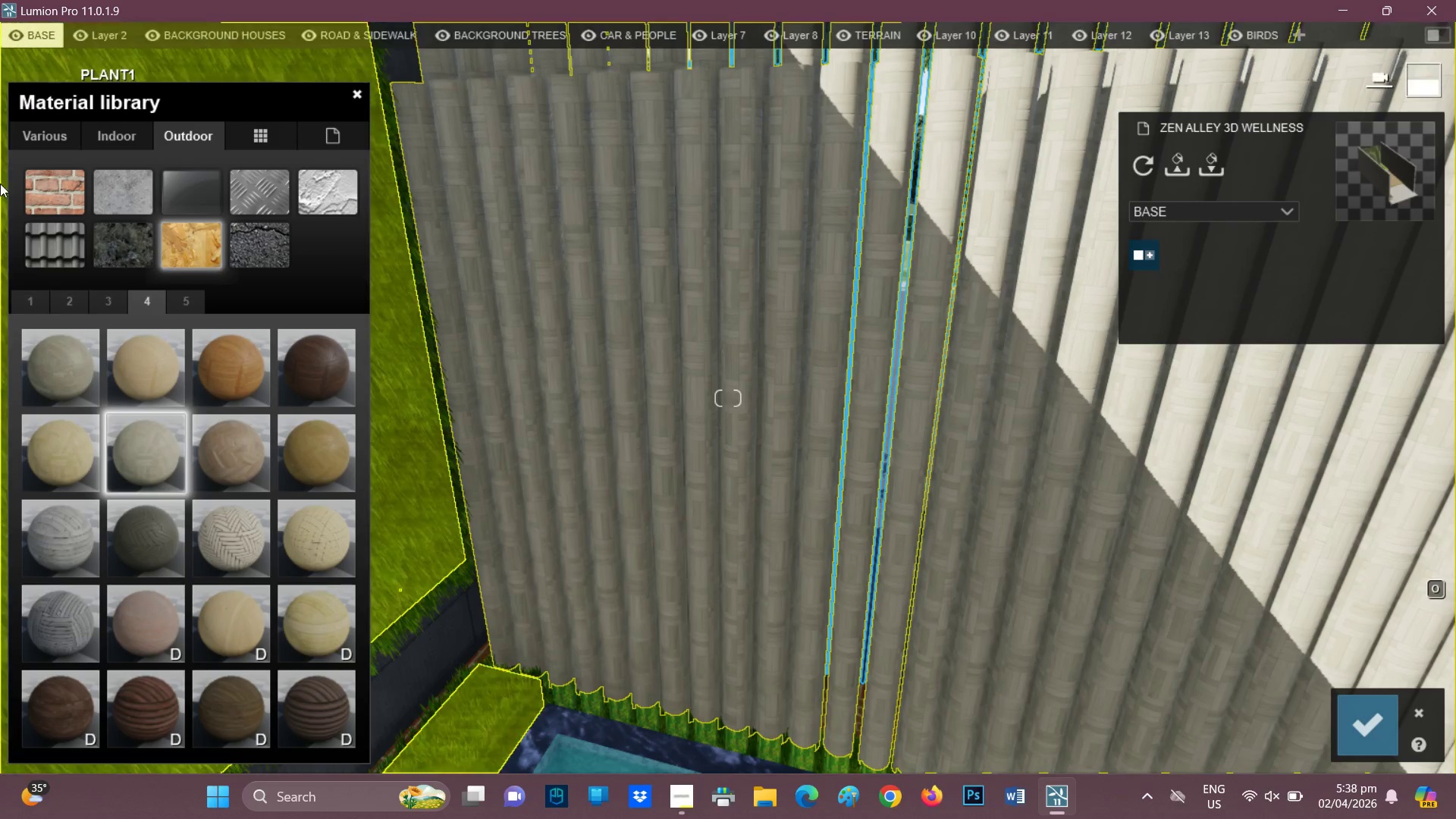 
left_click([139, 369])
 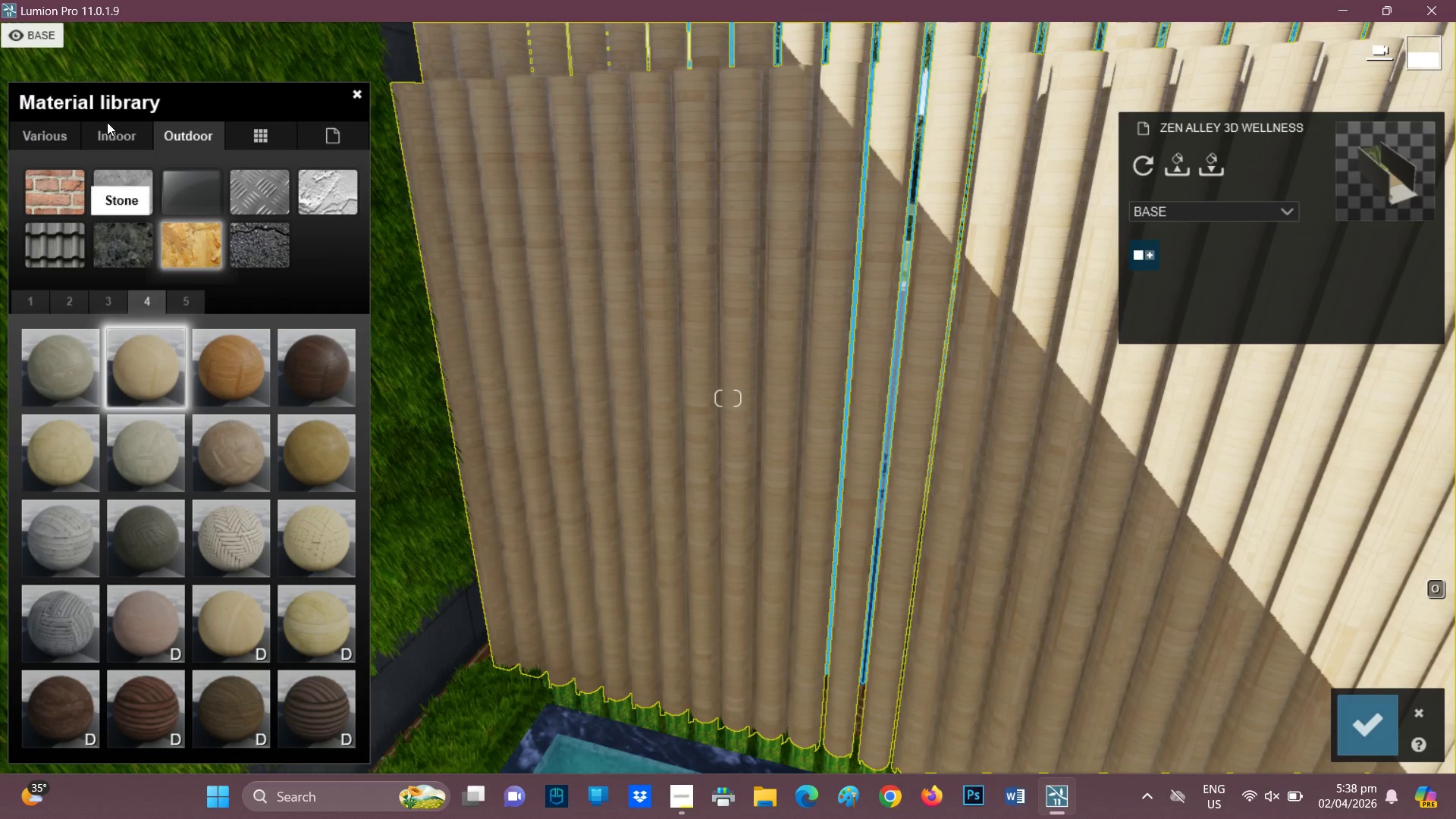 
left_click([58, 132])
 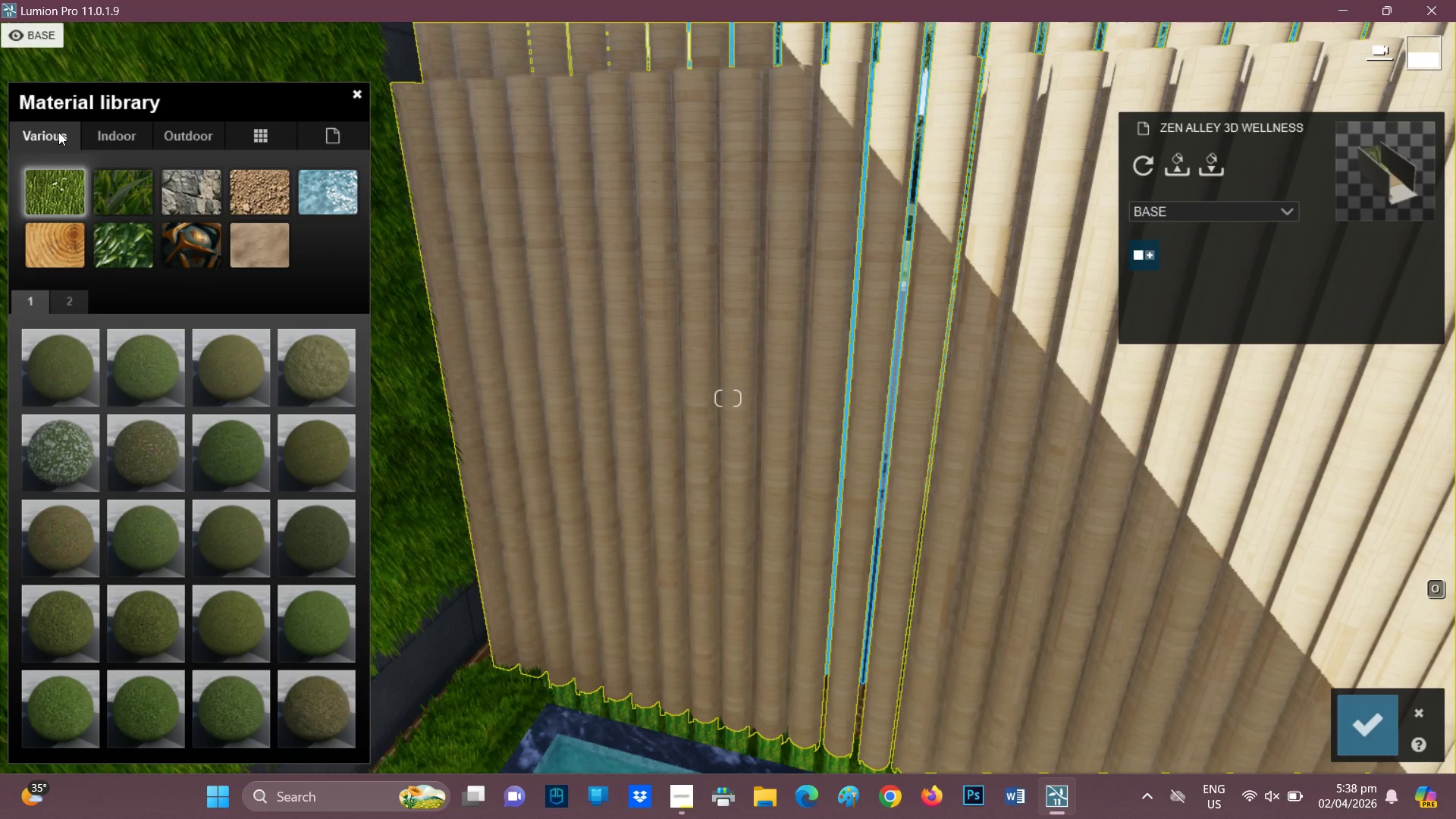 
mouse_move([108, 199])
 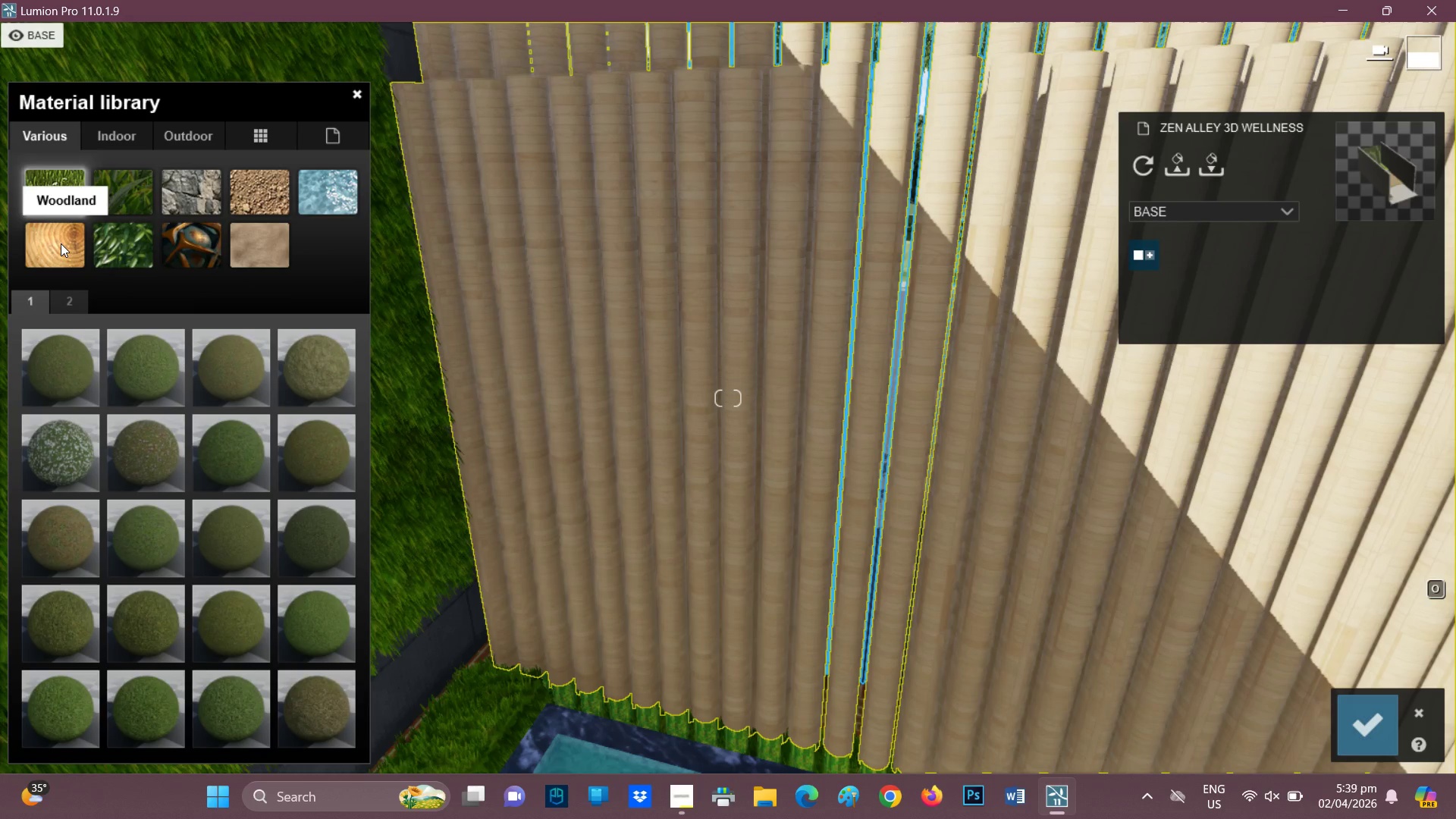 
left_click([61, 243])
 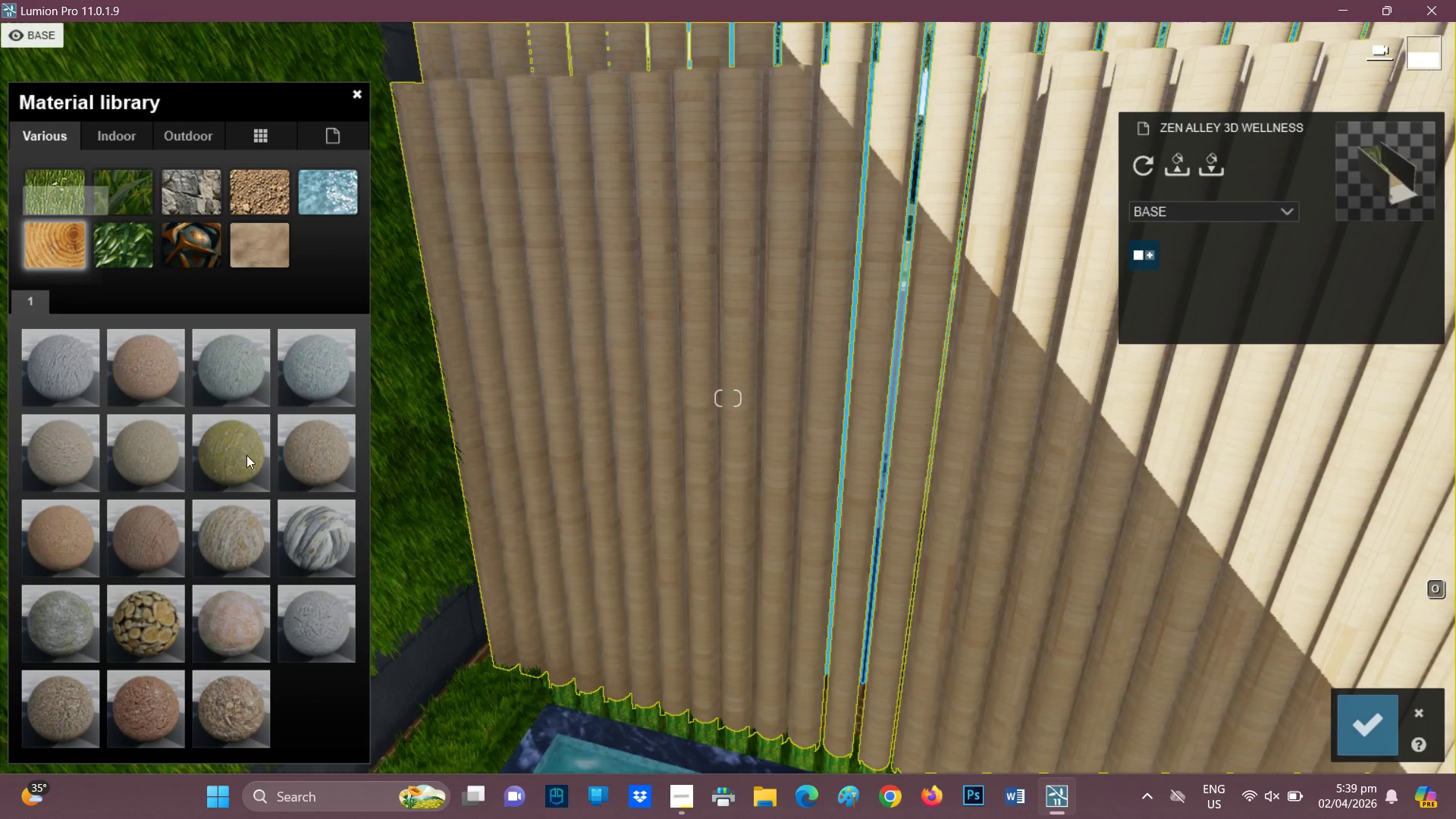 
left_click([249, 548])
 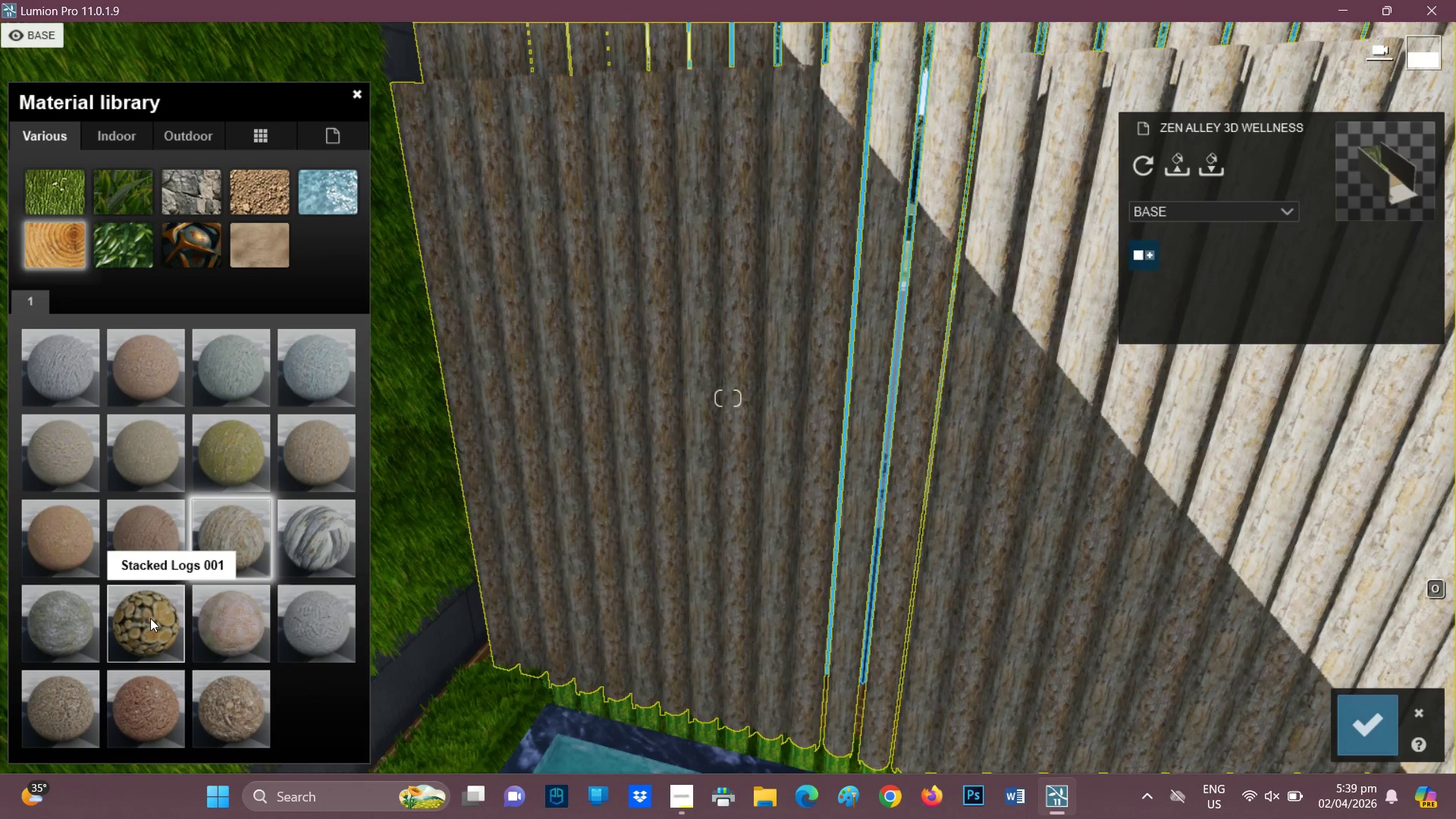 
left_click([246, 441])
 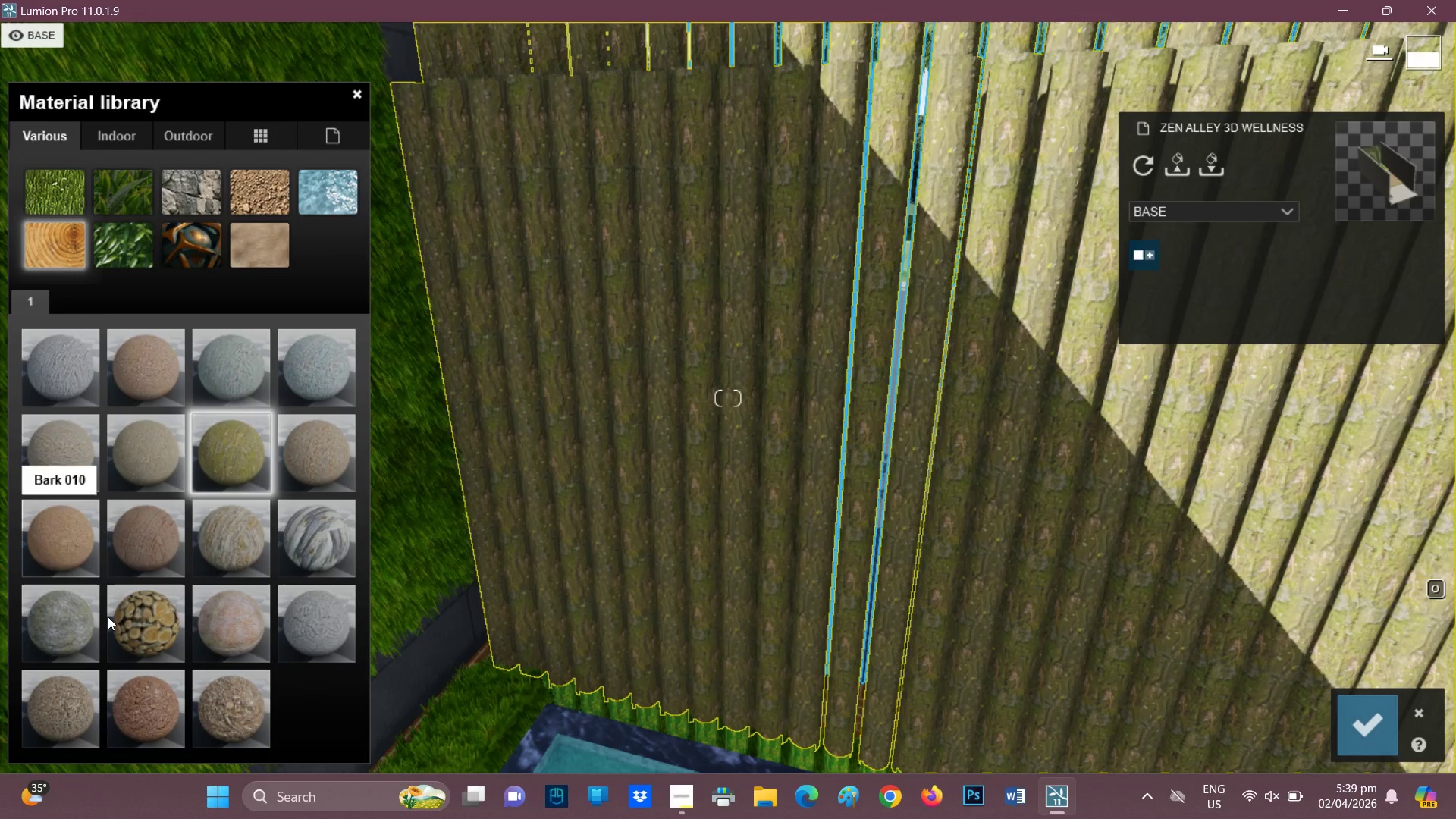 
double_click([257, 460])
 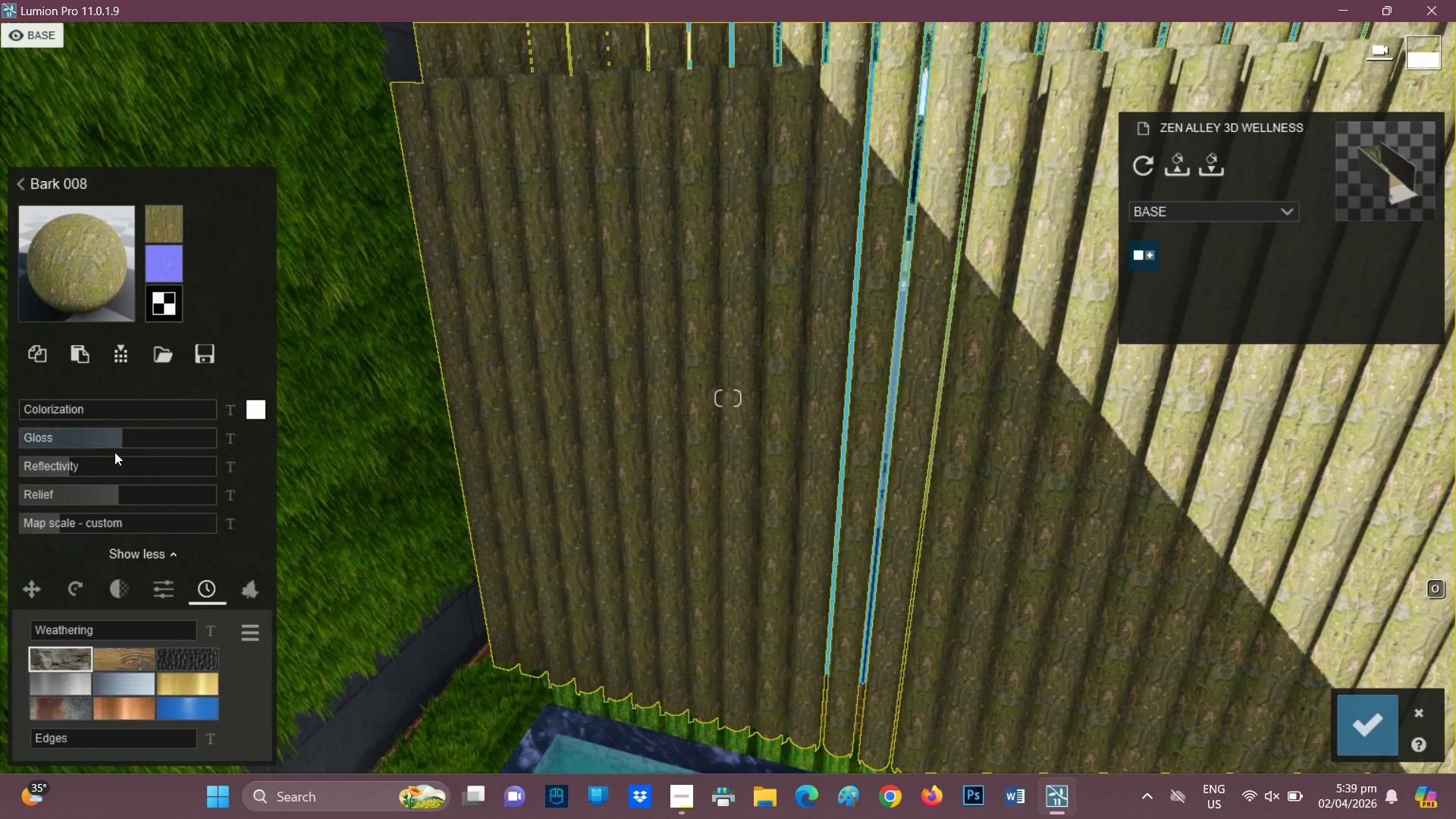 
left_click([76, 519])
 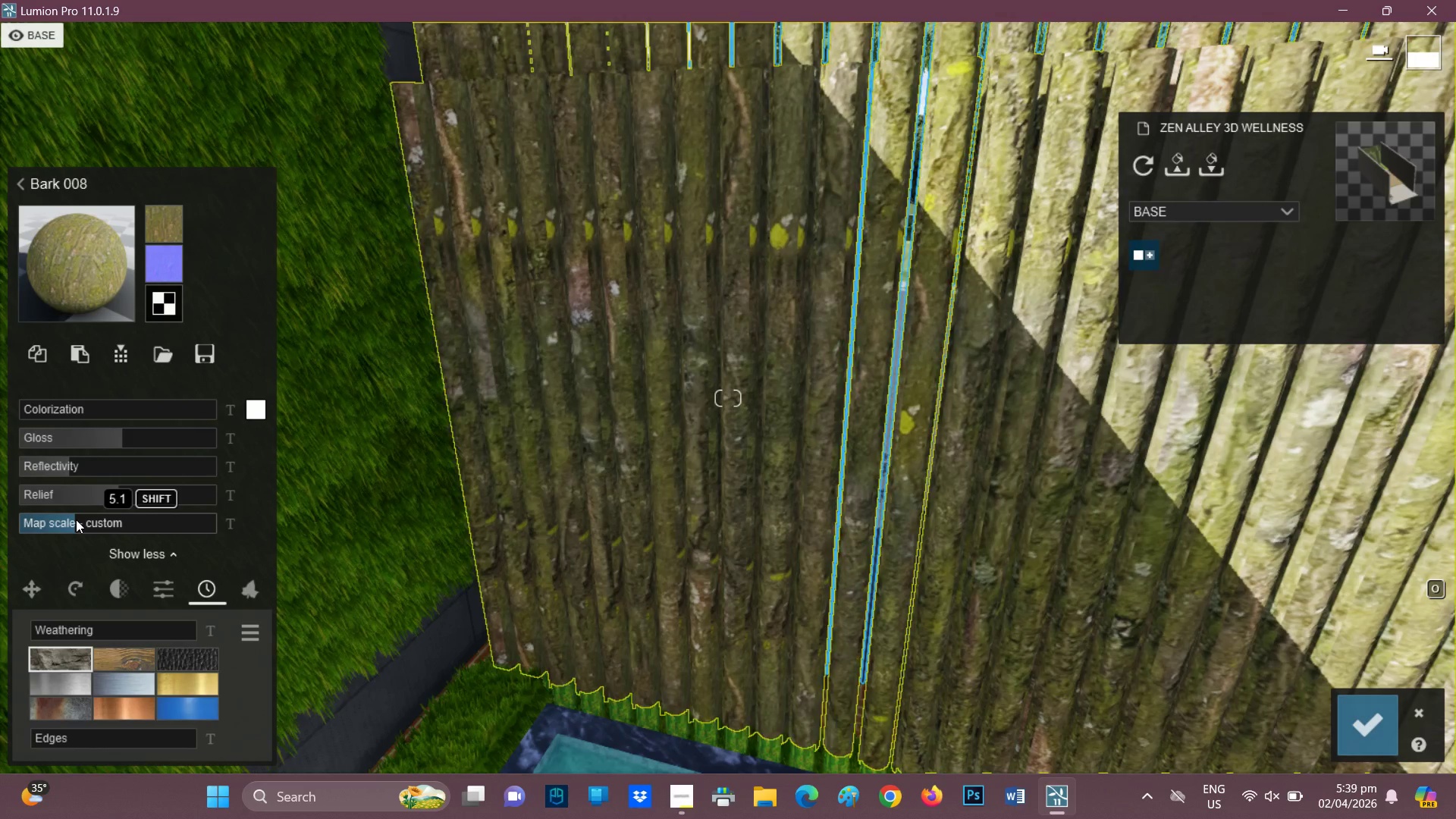 
left_click_drag(start_coordinate=[77, 519], to_coordinate=[92, 522])
 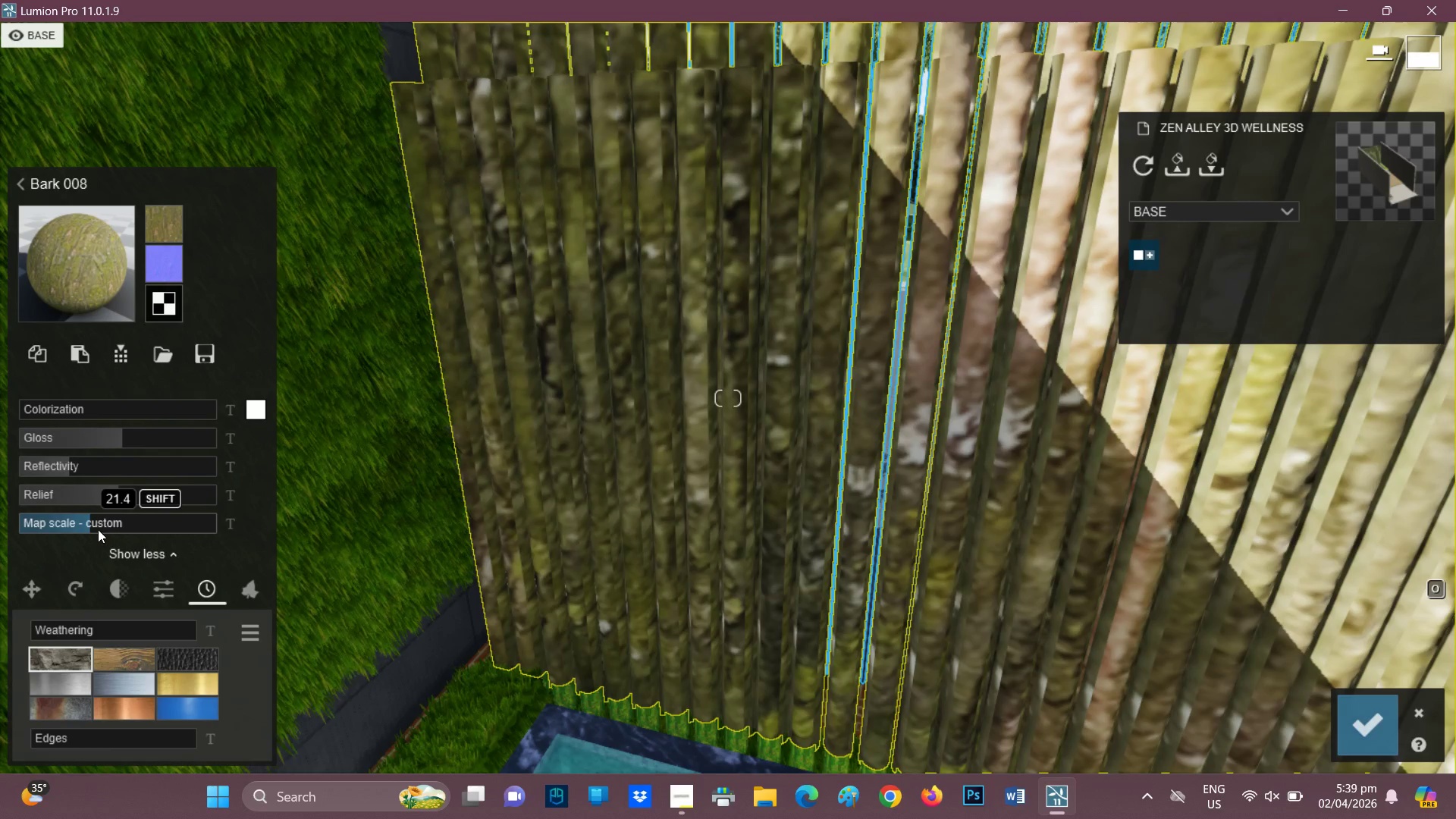 
left_click_drag(start_coordinate=[86, 527], to_coordinate=[57, 530])
 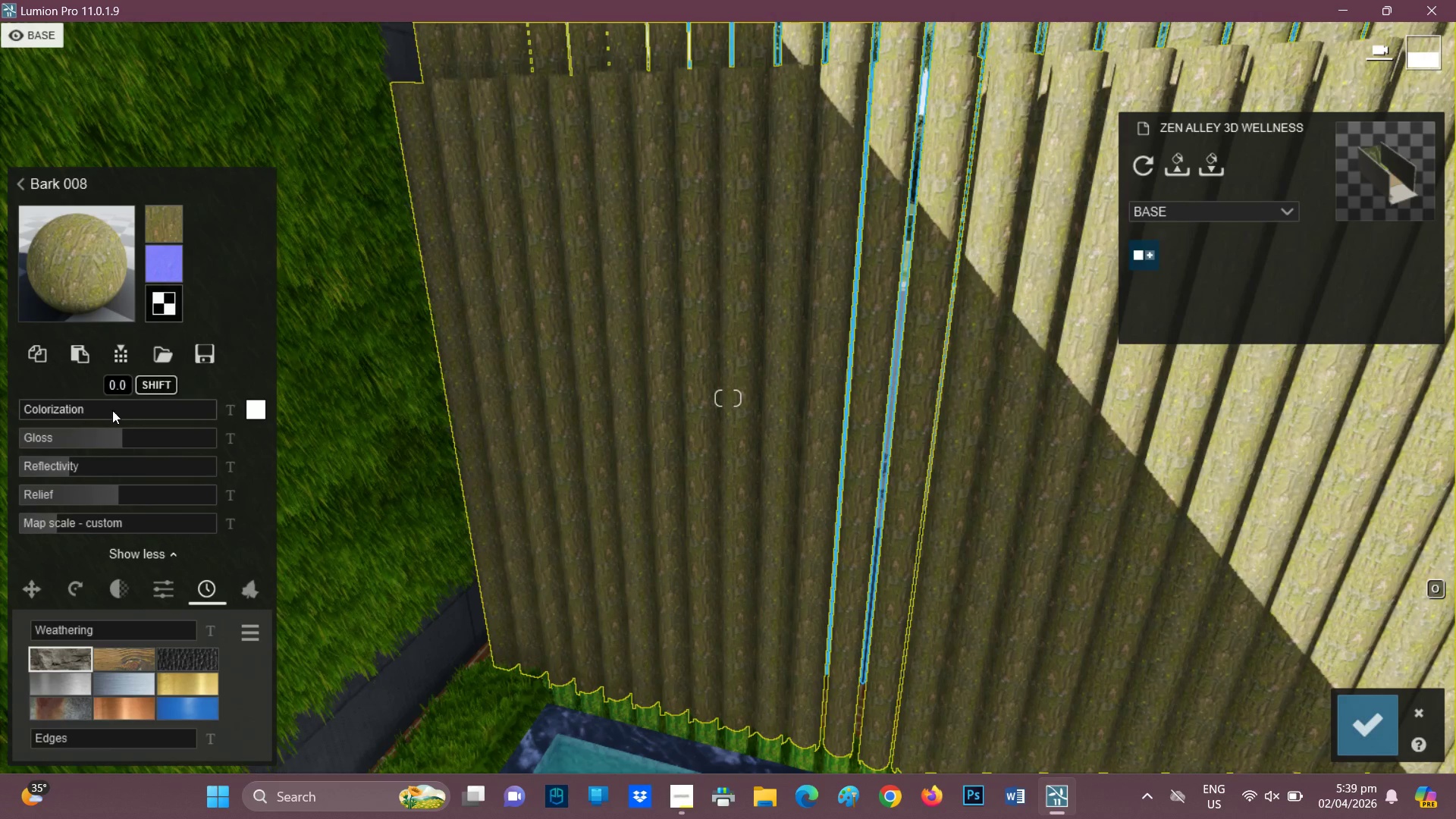 
left_click([250, 410])
 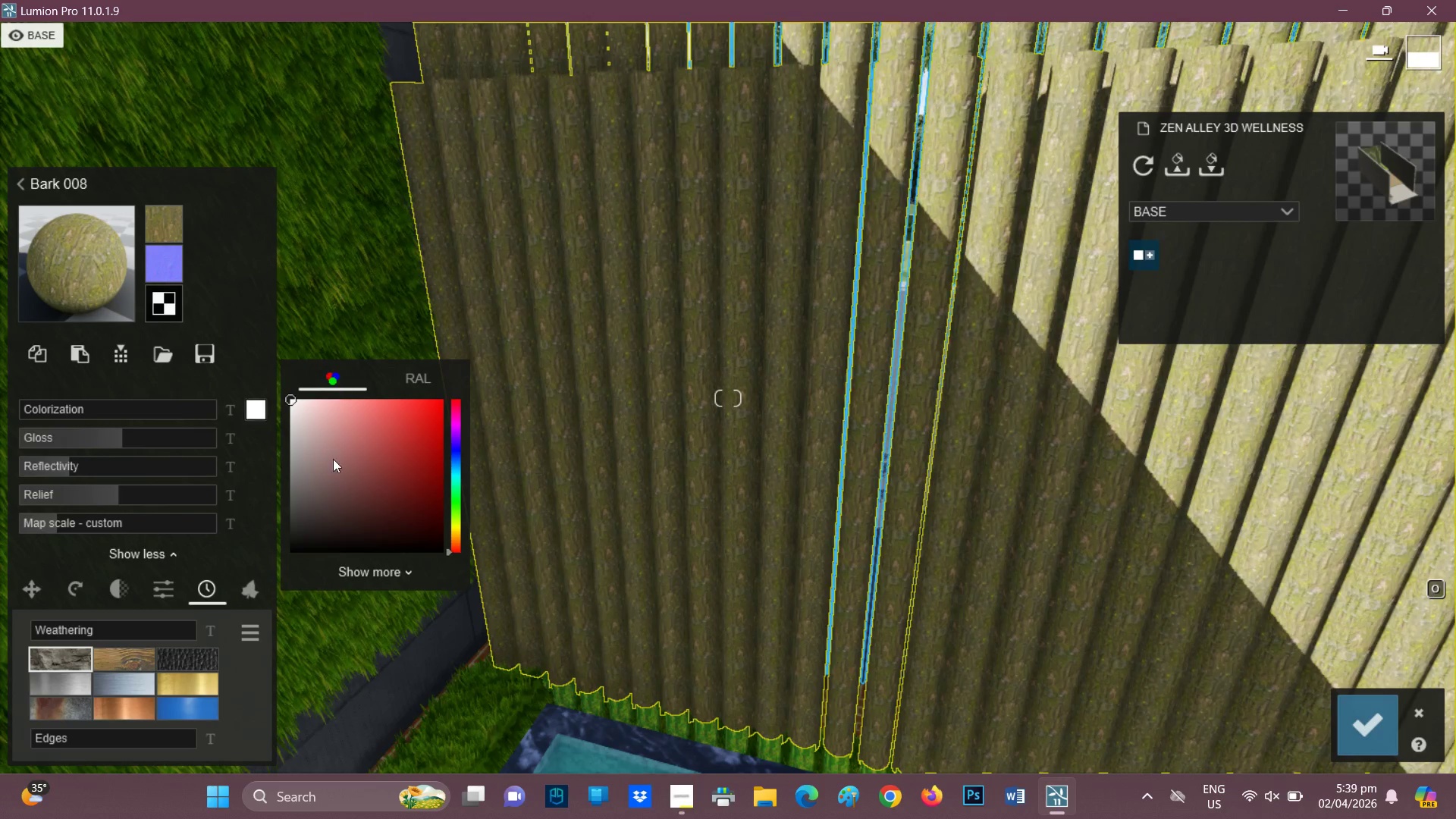 
left_click_drag(start_coordinate=[337, 462], to_coordinate=[371, 475])
 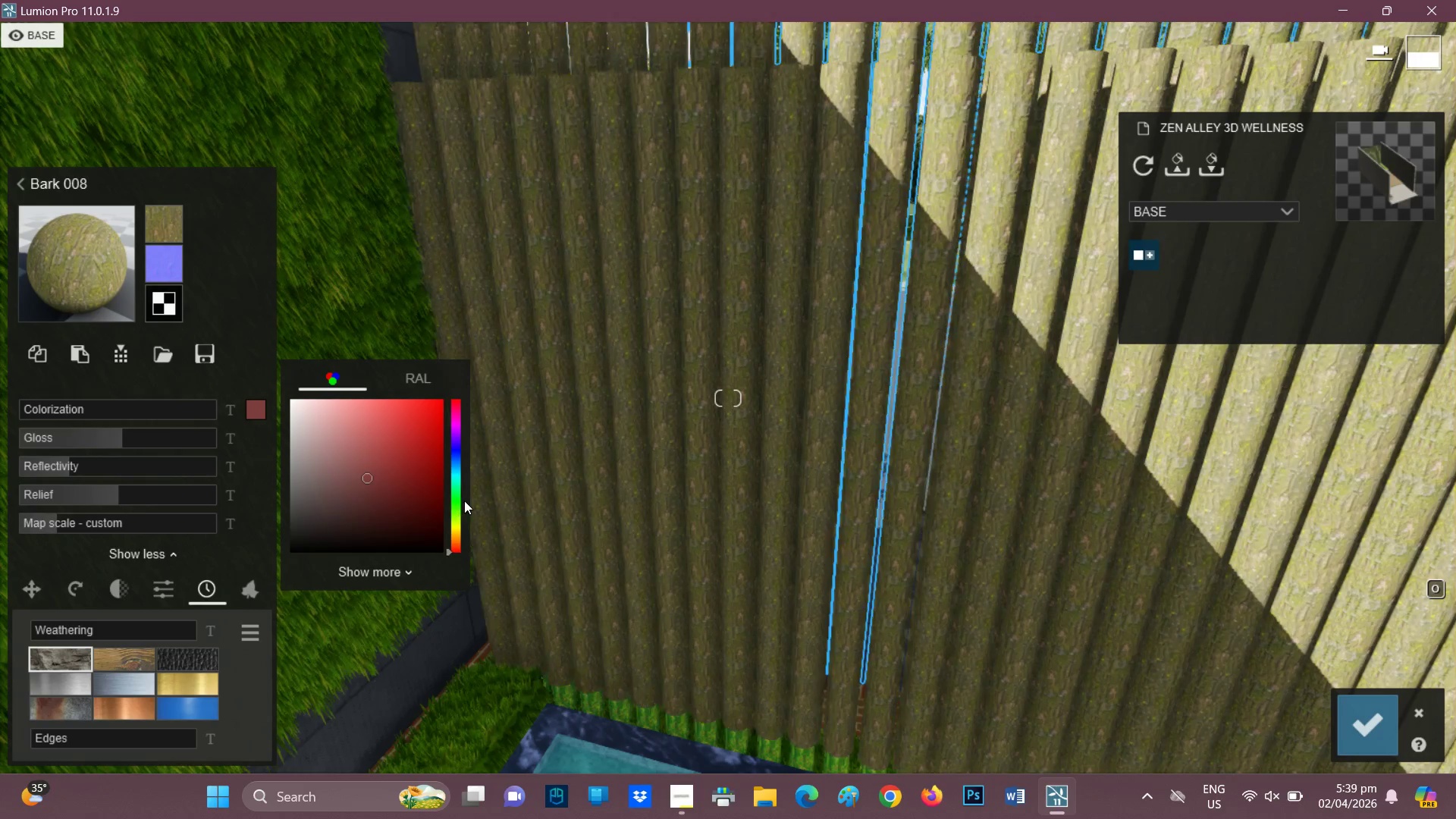 
left_click([459, 498])
 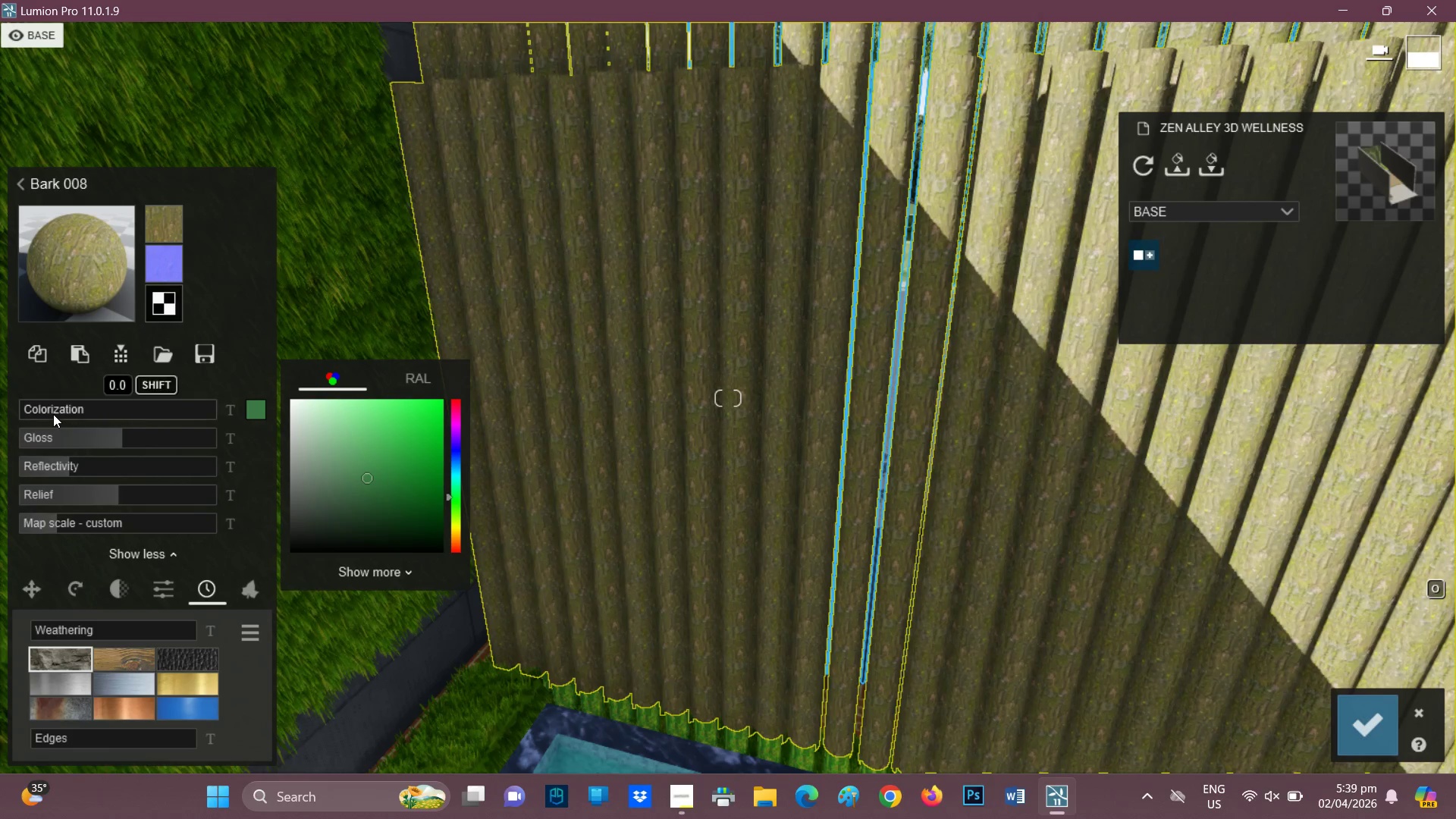 
left_click_drag(start_coordinate=[55, 407], to_coordinate=[87, 405])
 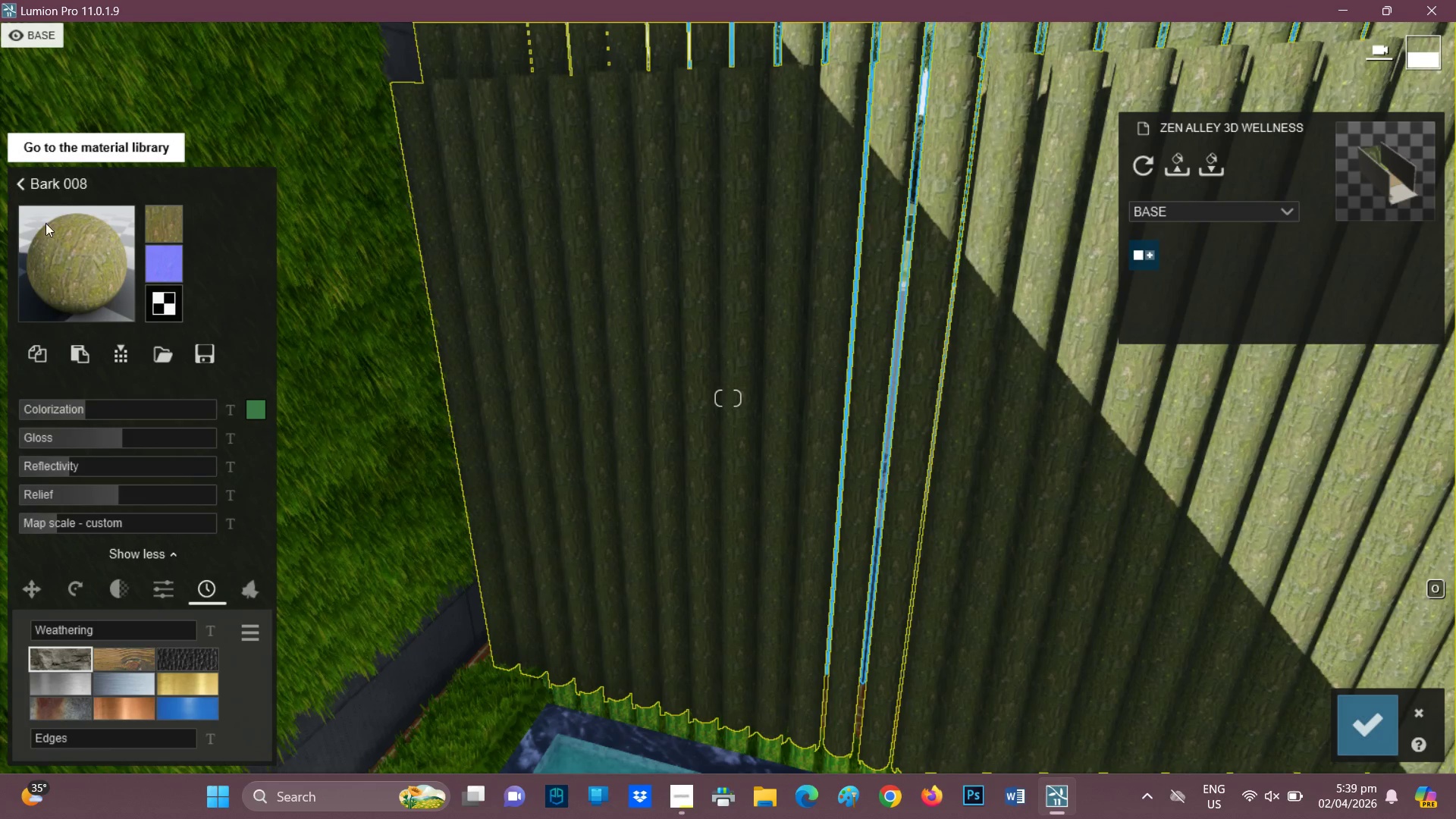 
double_click([85, 243])
 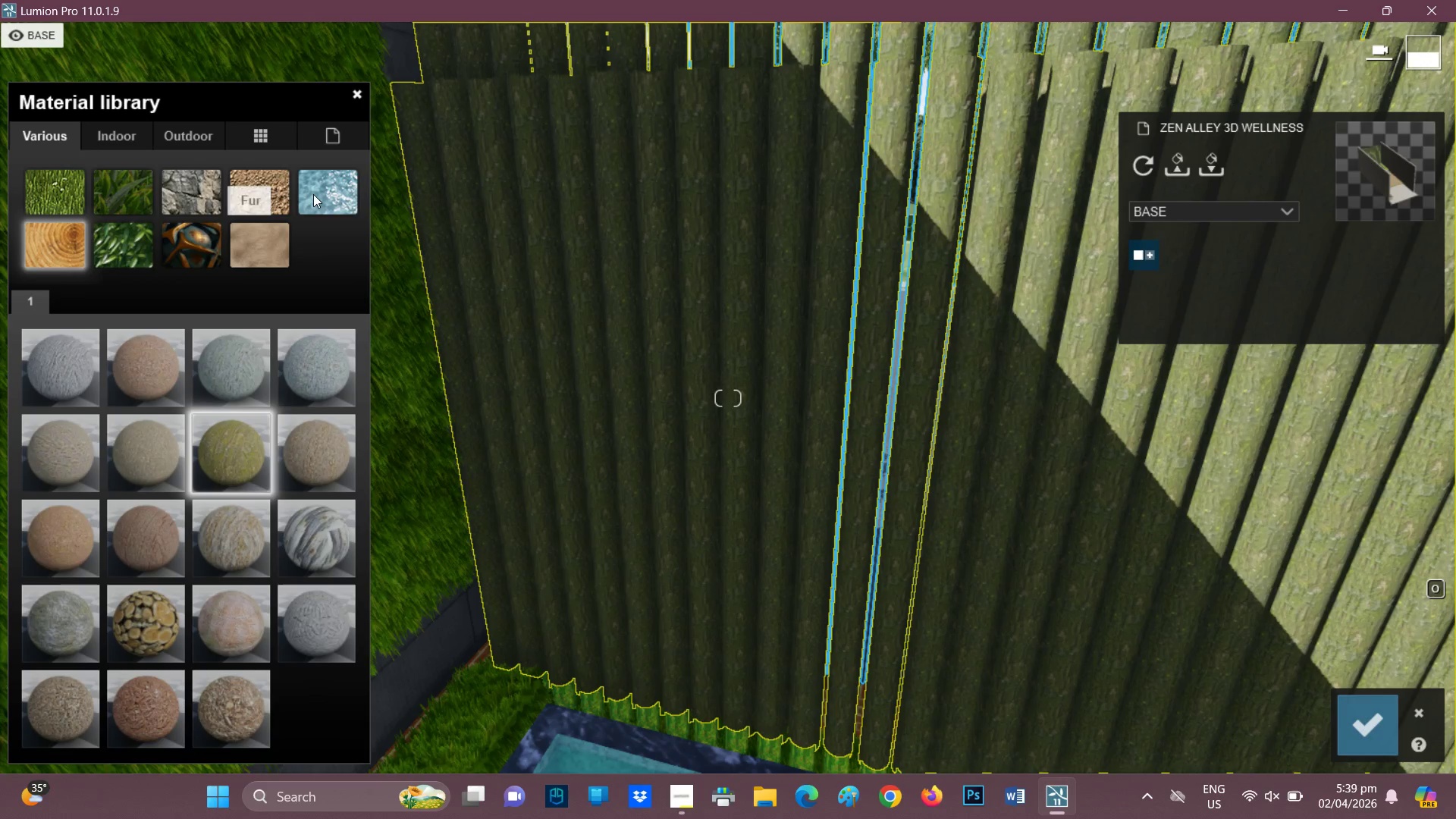 
wait(7.52)
 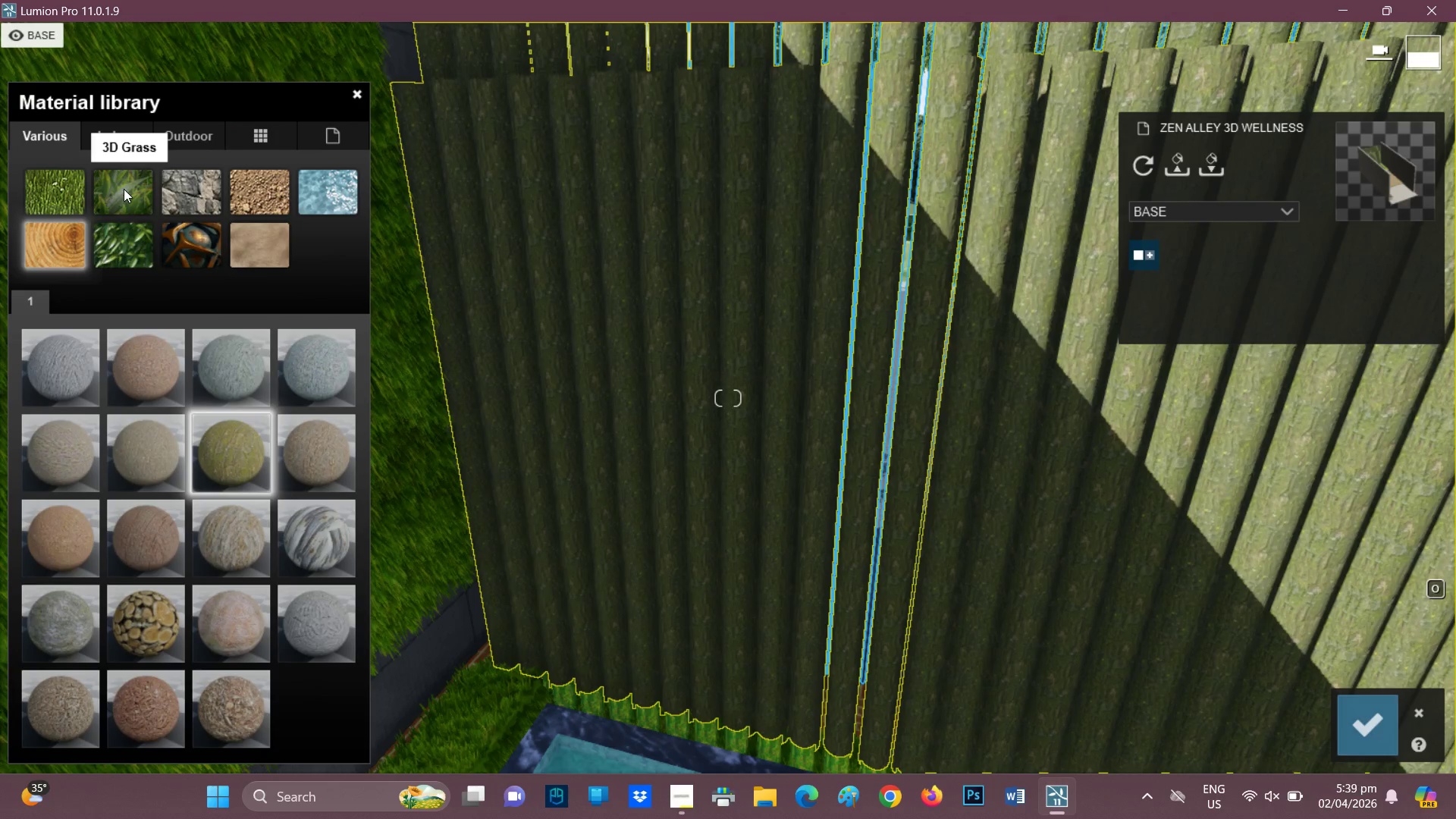 
left_click([55, 208])
 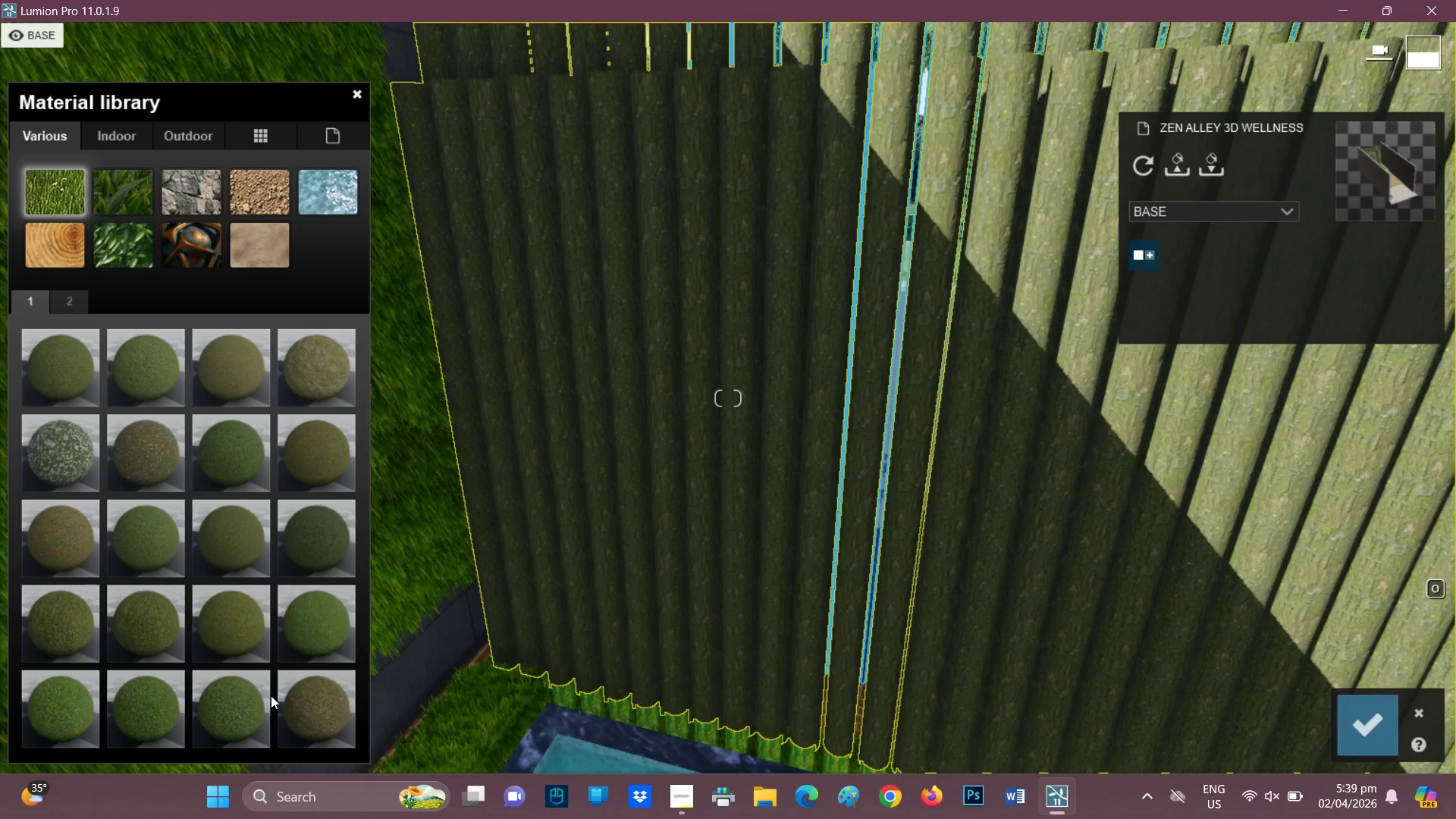 
scroll: coordinate [1077, 359], scroll_direction: down, amount: 3.0
 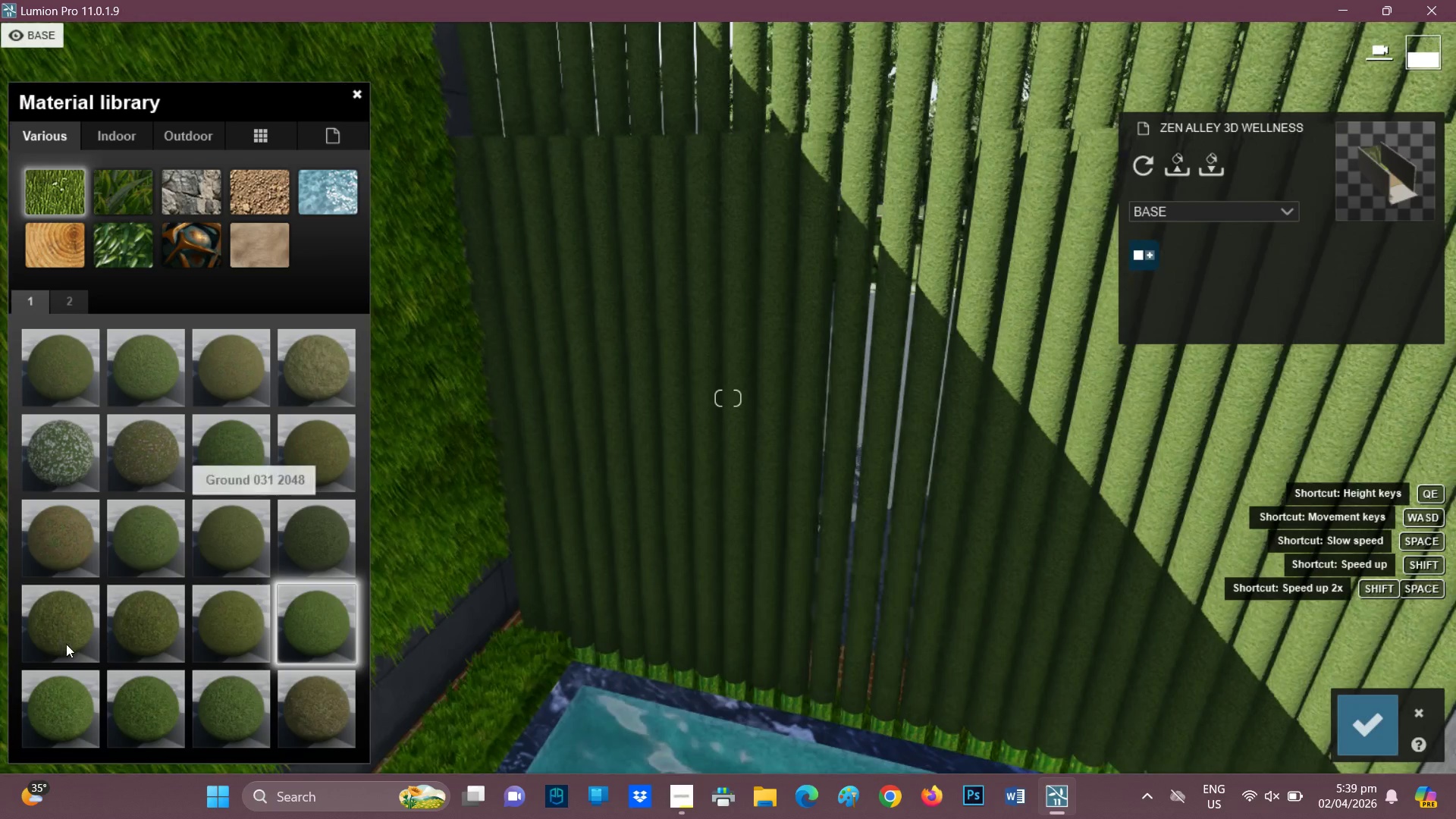 
left_click([156, 629])
 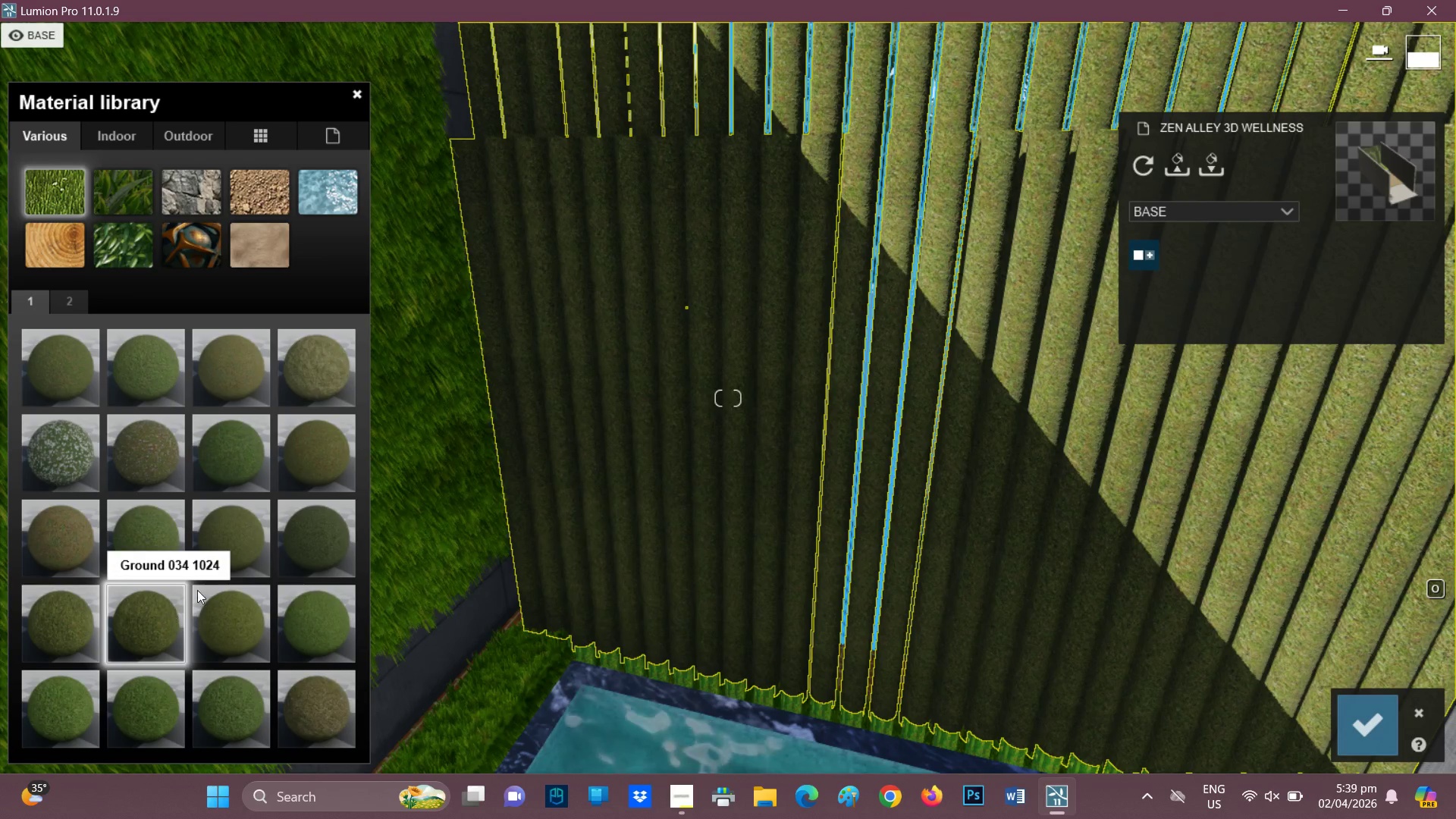 
scroll: coordinate [799, 376], scroll_direction: down, amount: 2.0
 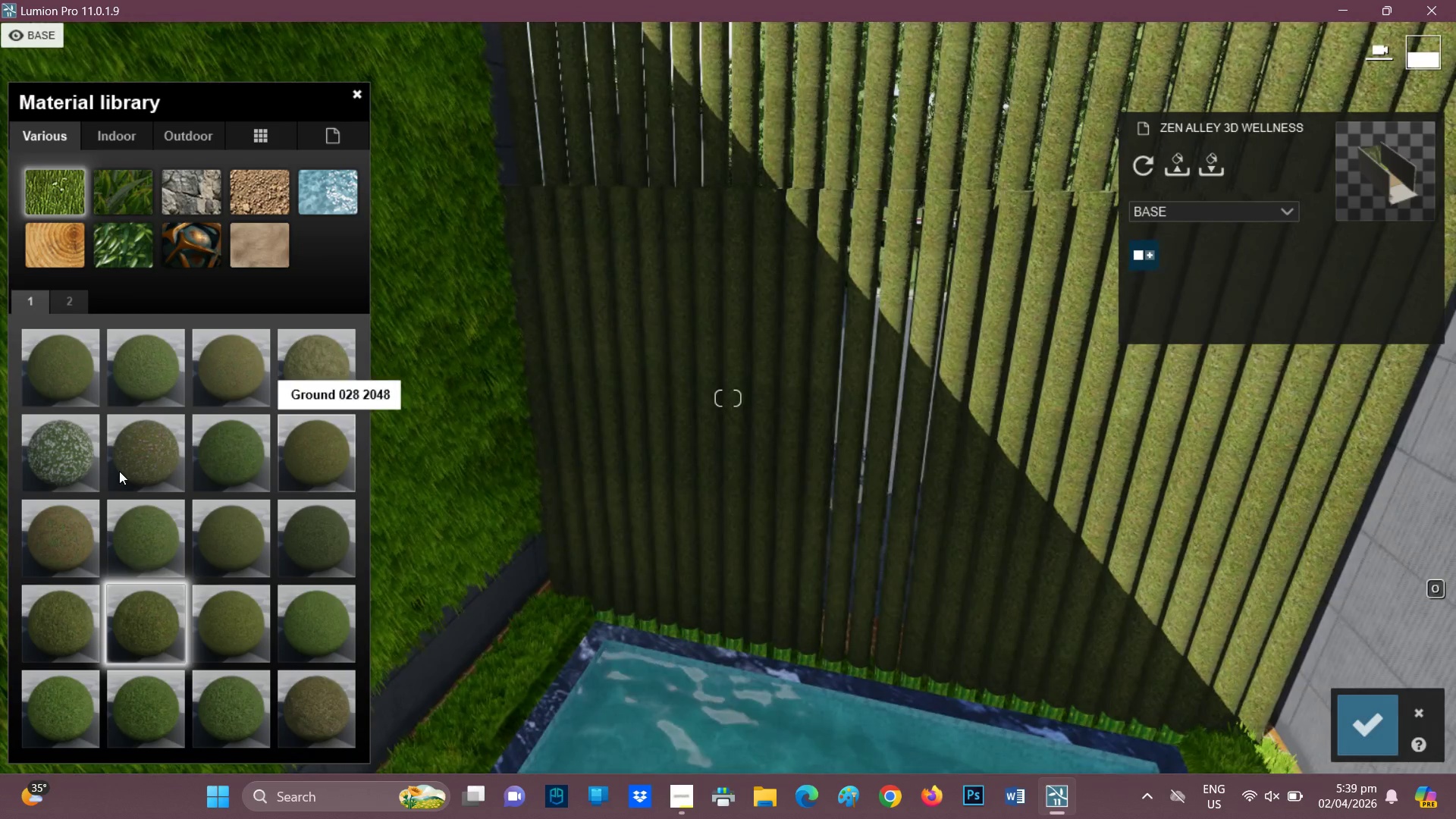 
left_click([128, 383])
 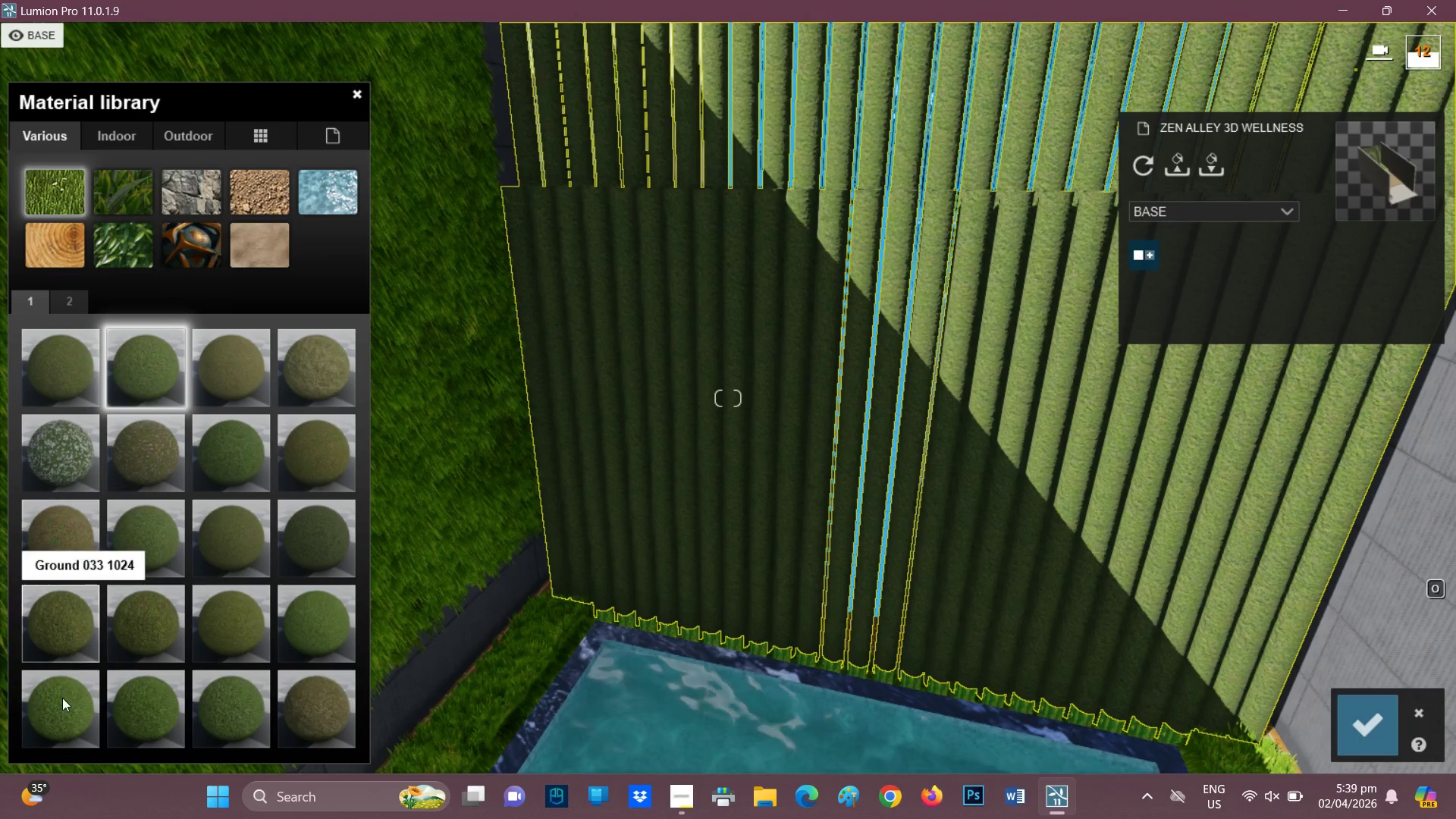 
left_click([59, 603])
 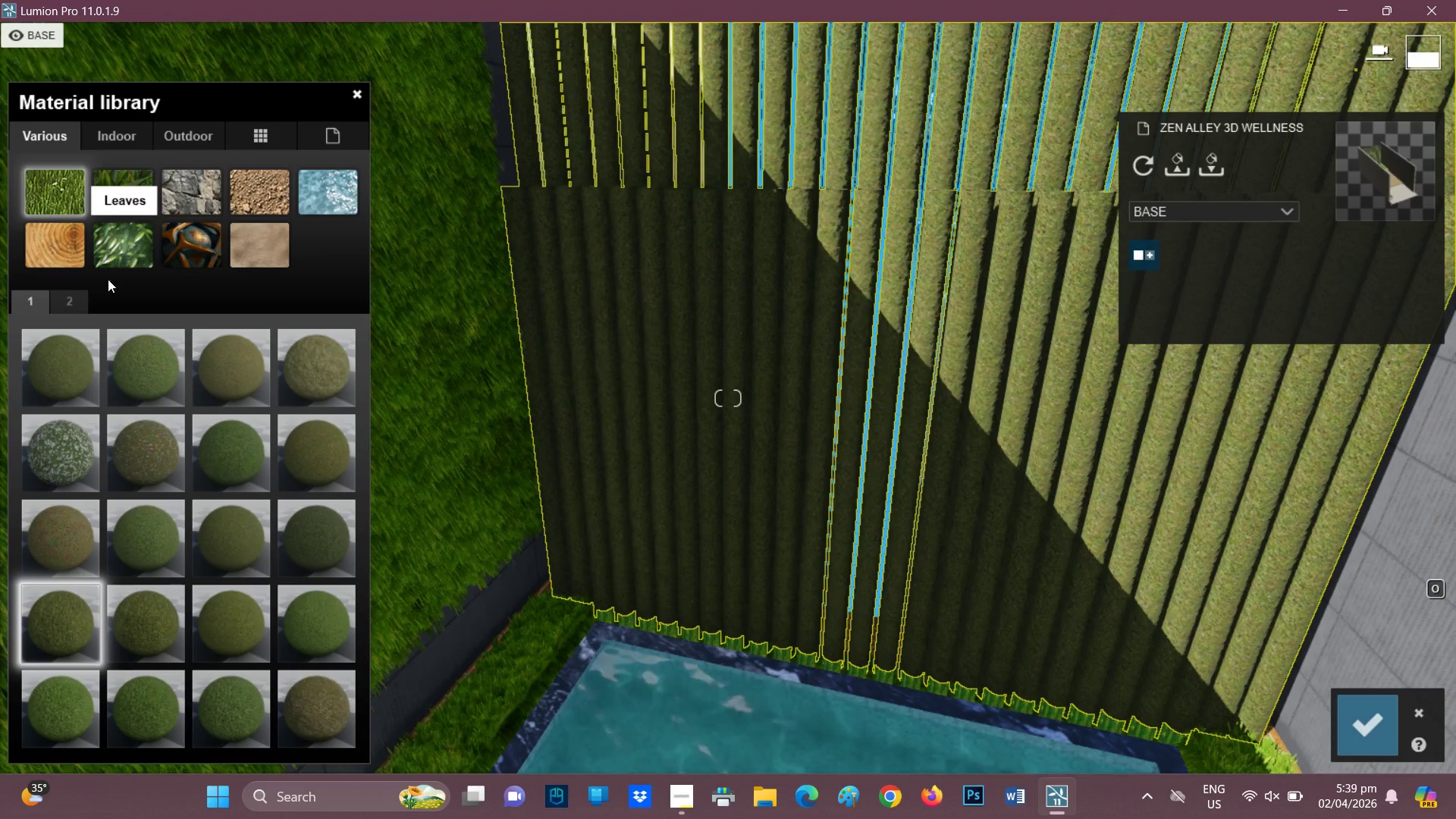 
left_click([58, 302])
 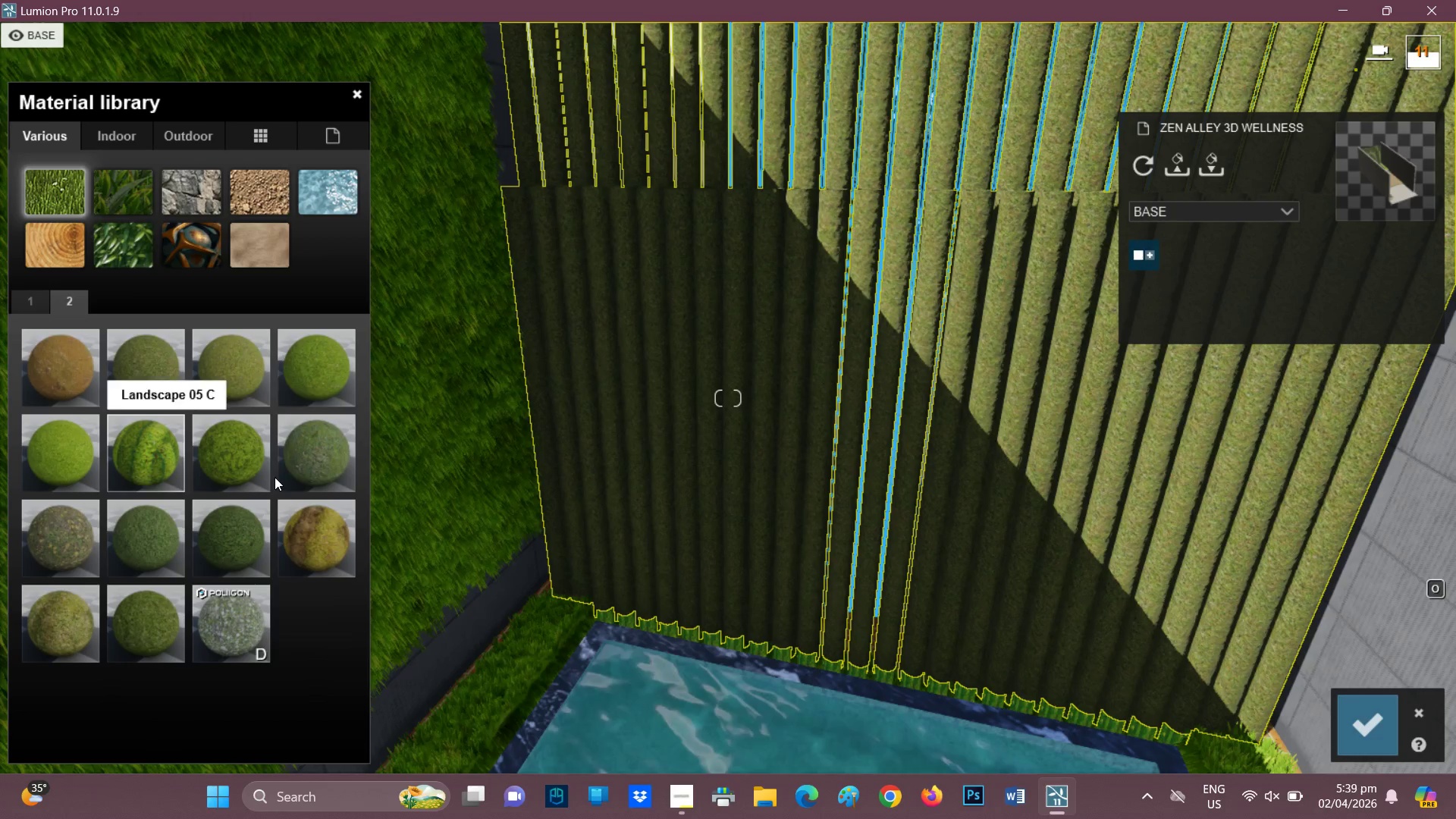 
left_click([150, 454])
 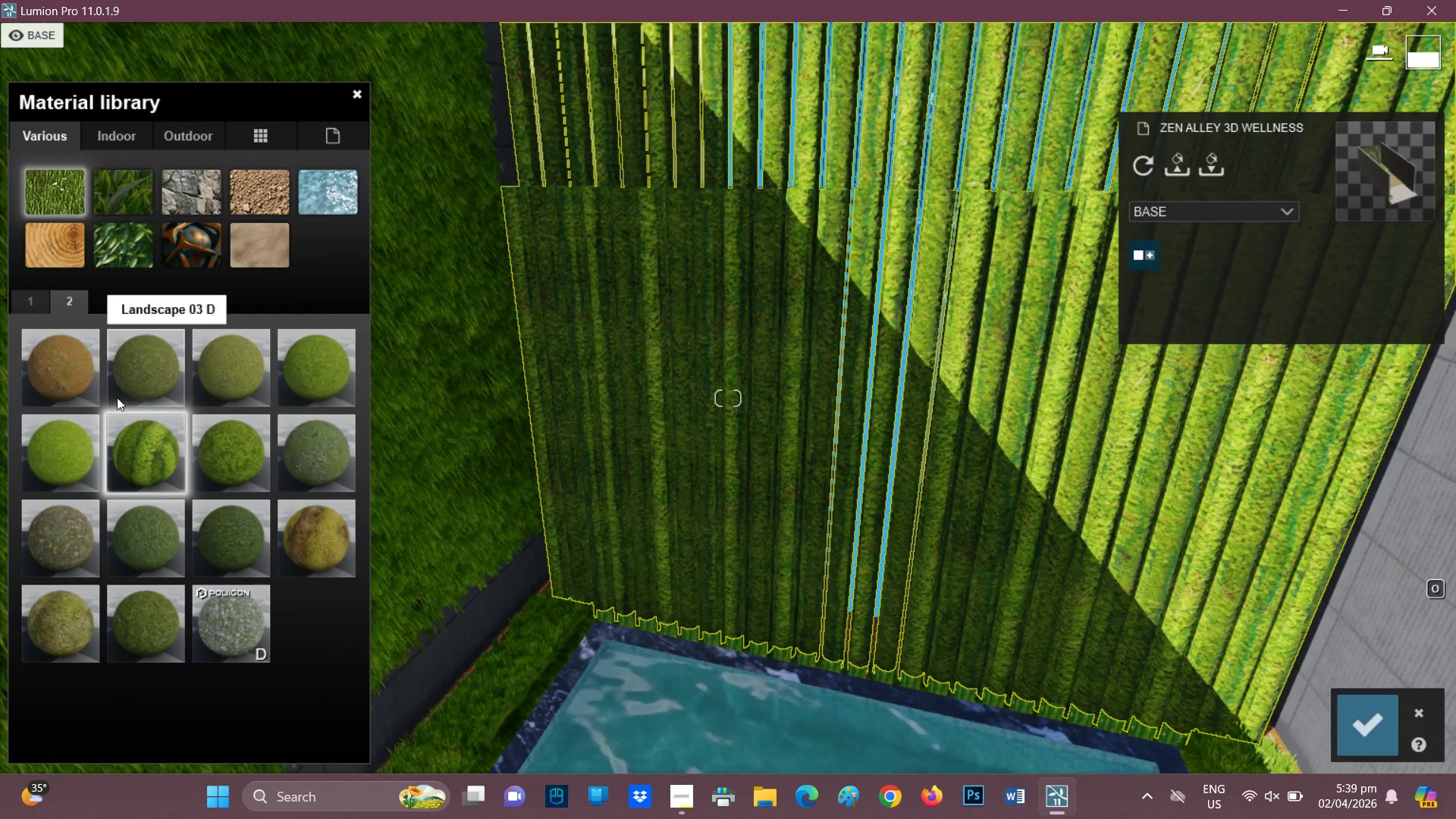 
double_click([139, 460])
 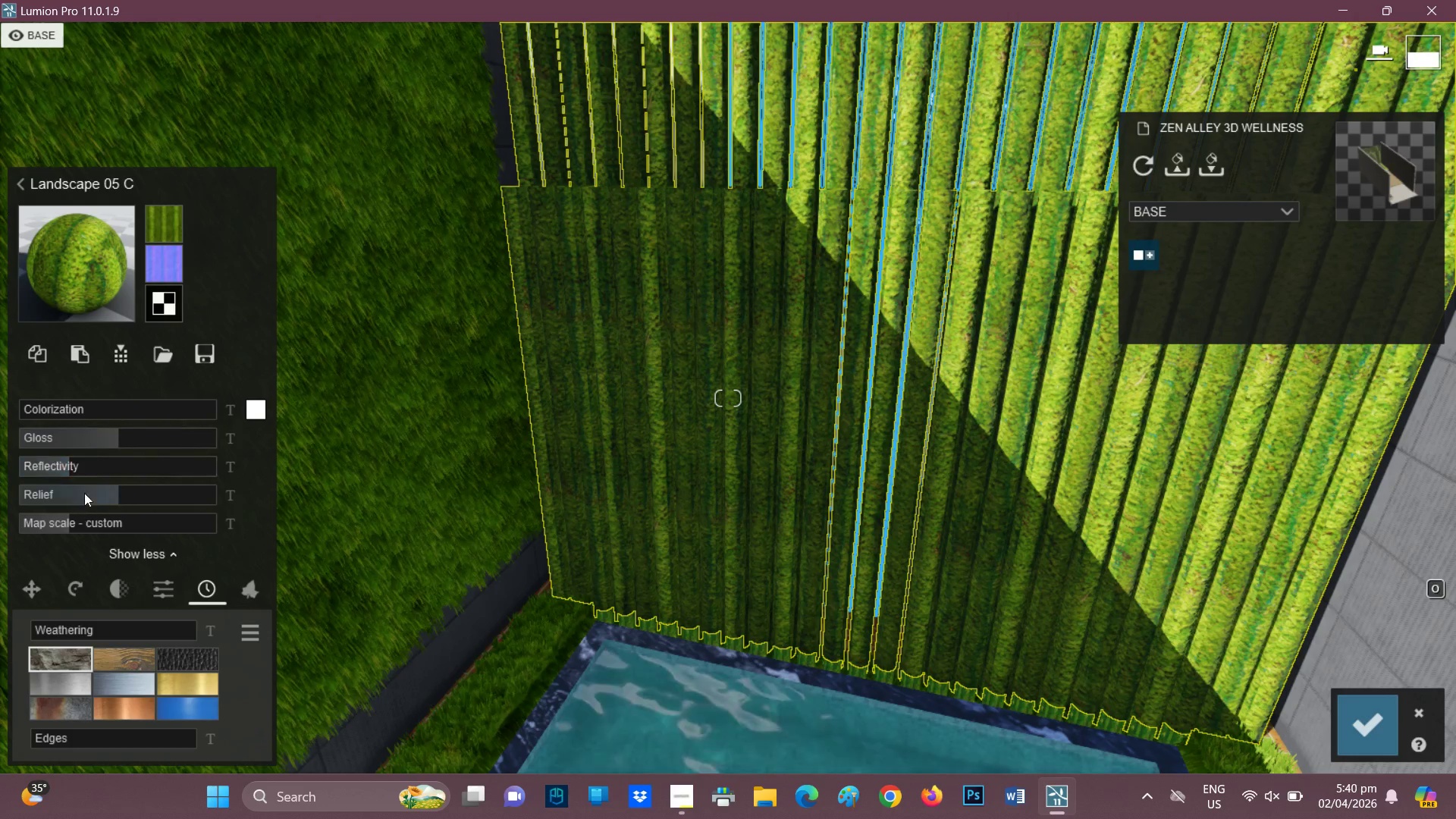 
left_click([46, 526])
 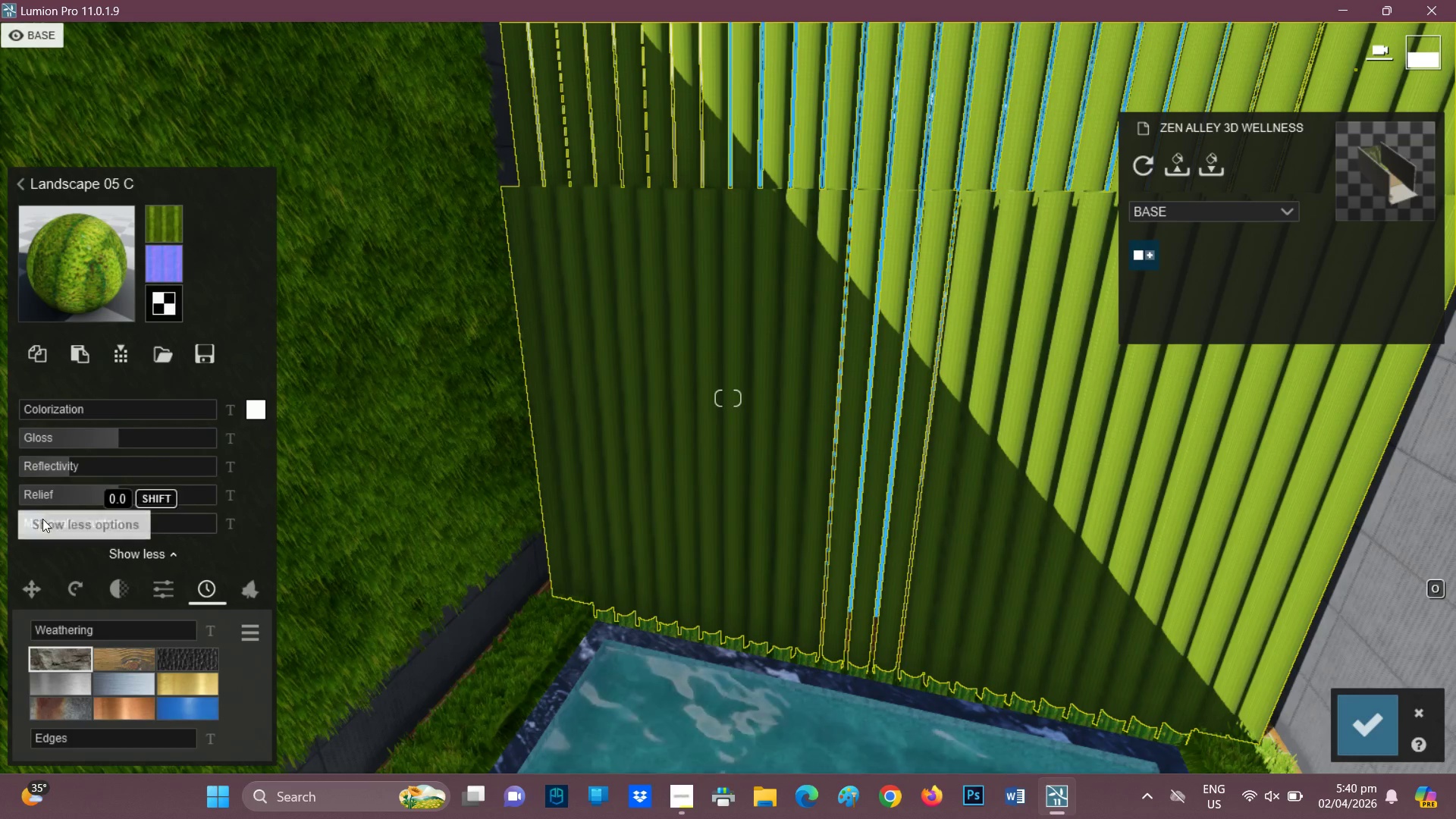 
left_click([52, 524])
 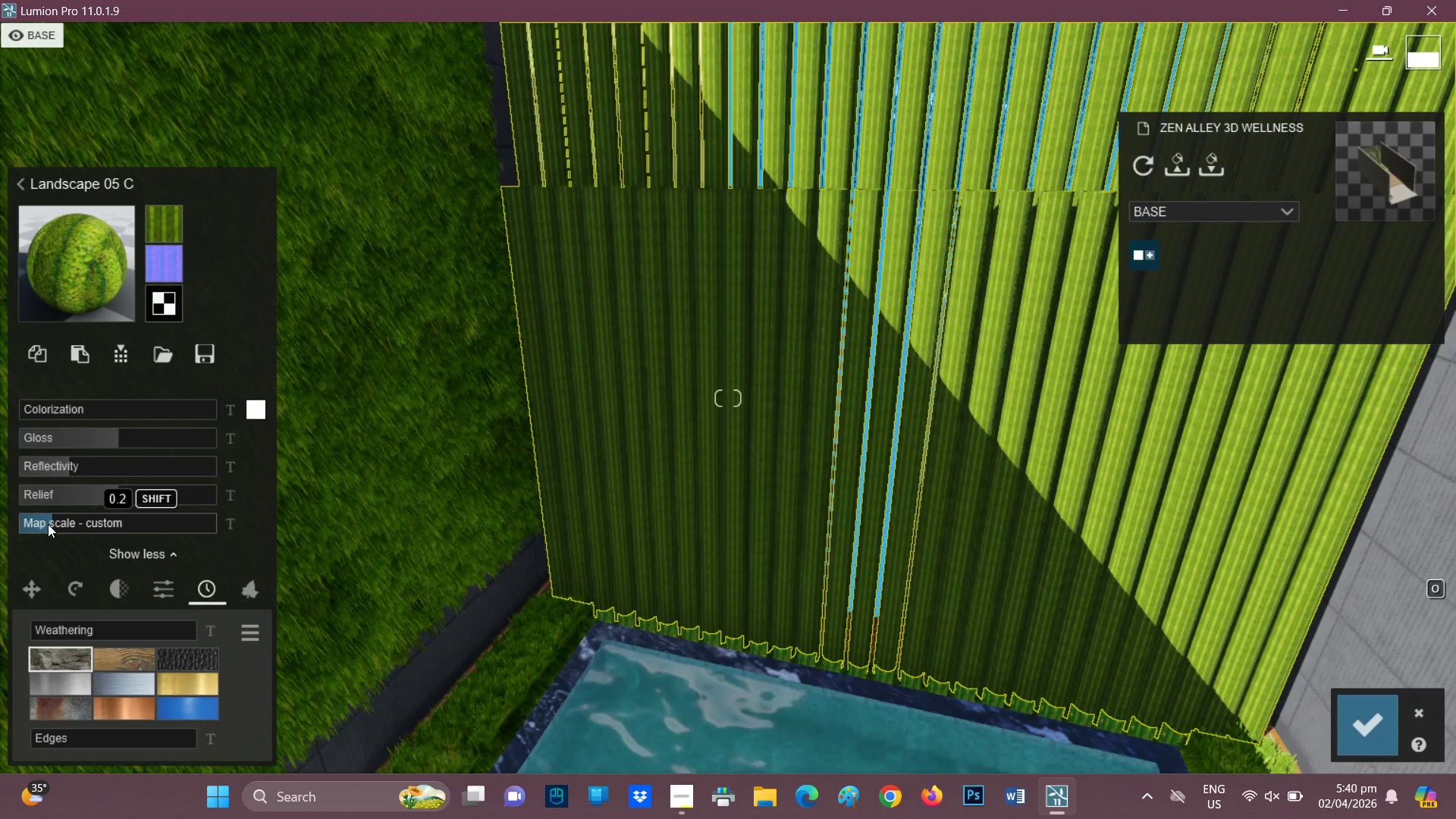 
left_click([47, 524])
 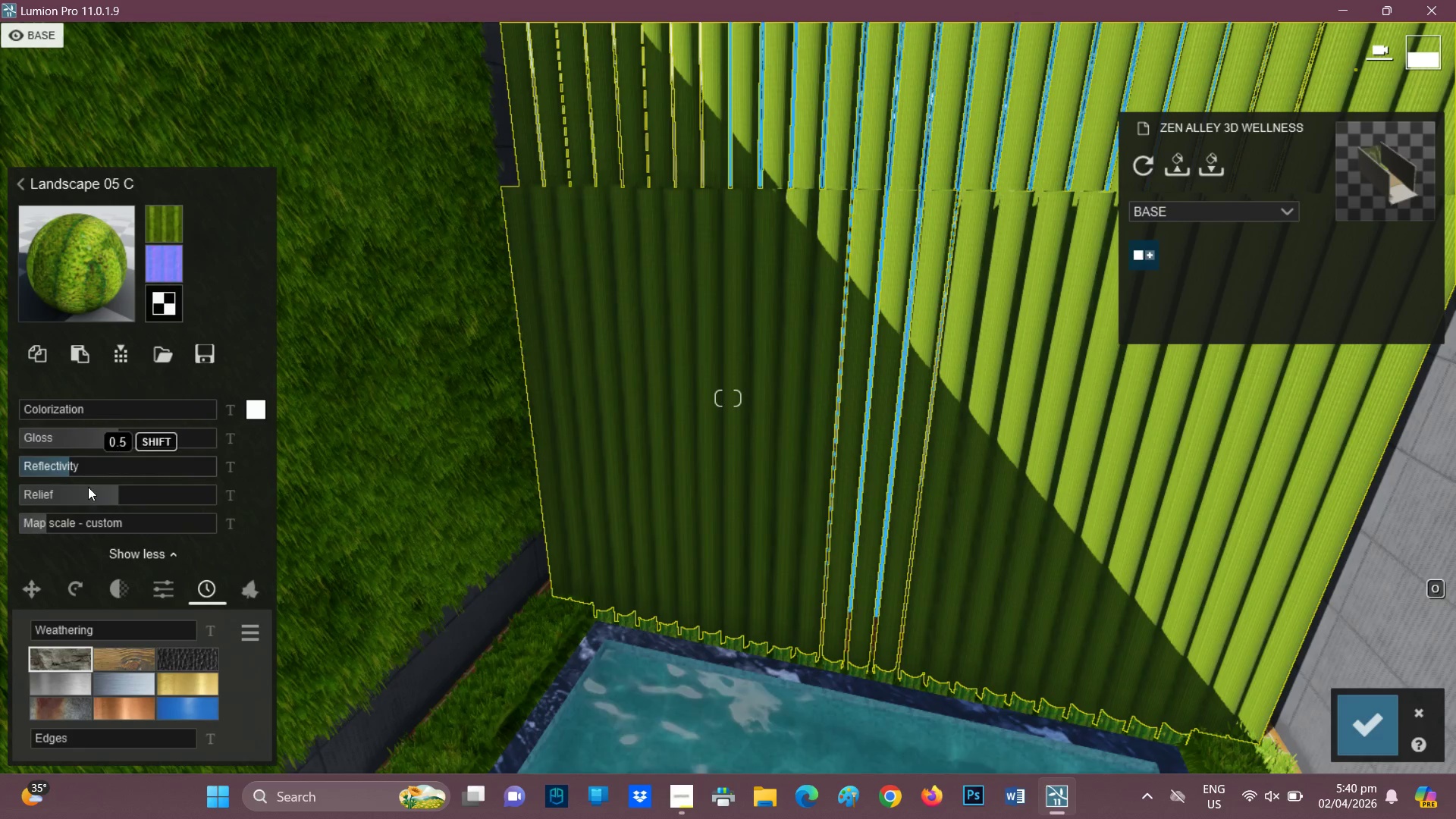 
left_click([166, 491])
 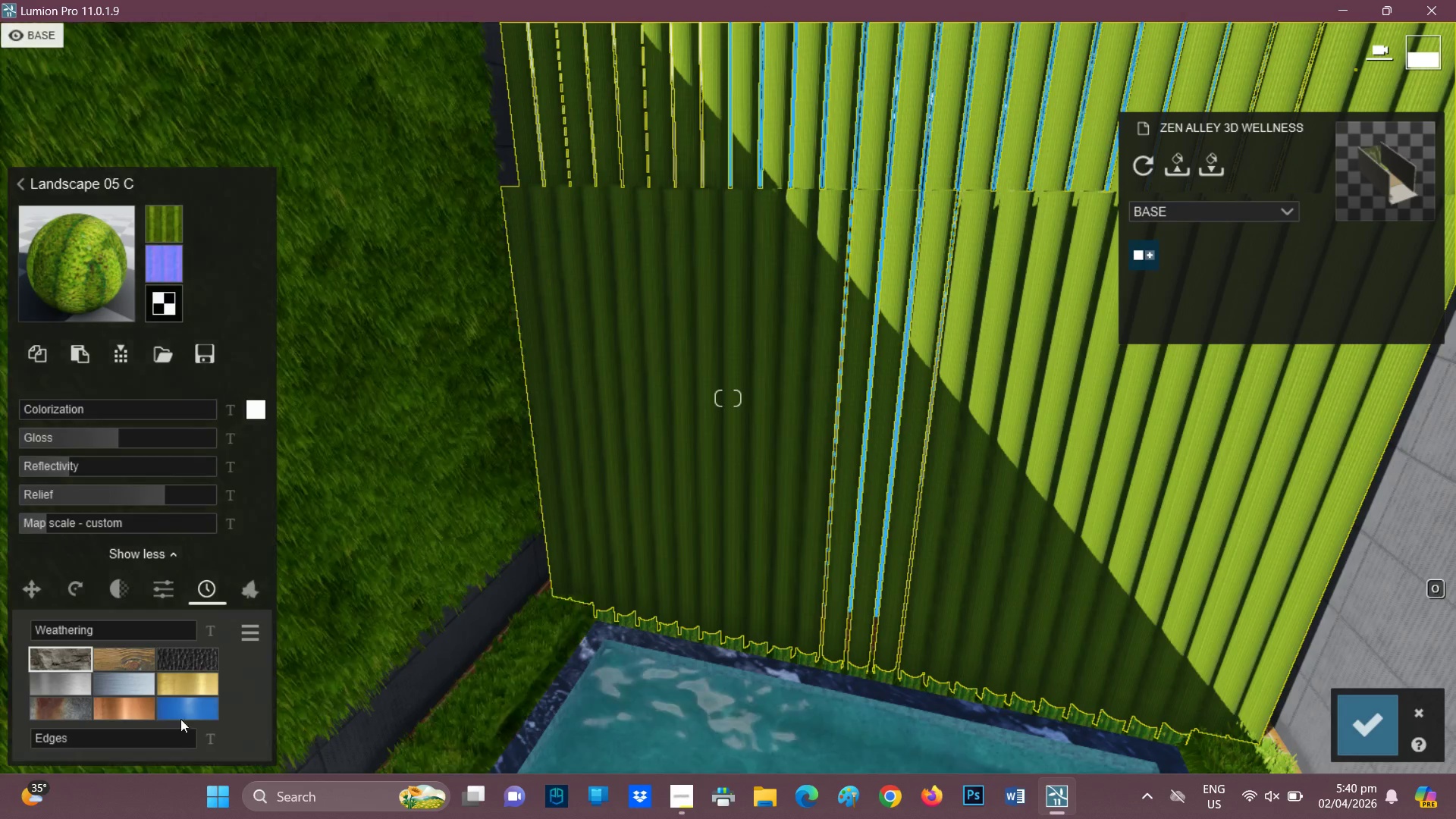 
scroll: coordinate [639, 554], scroll_direction: down, amount: 4.0
 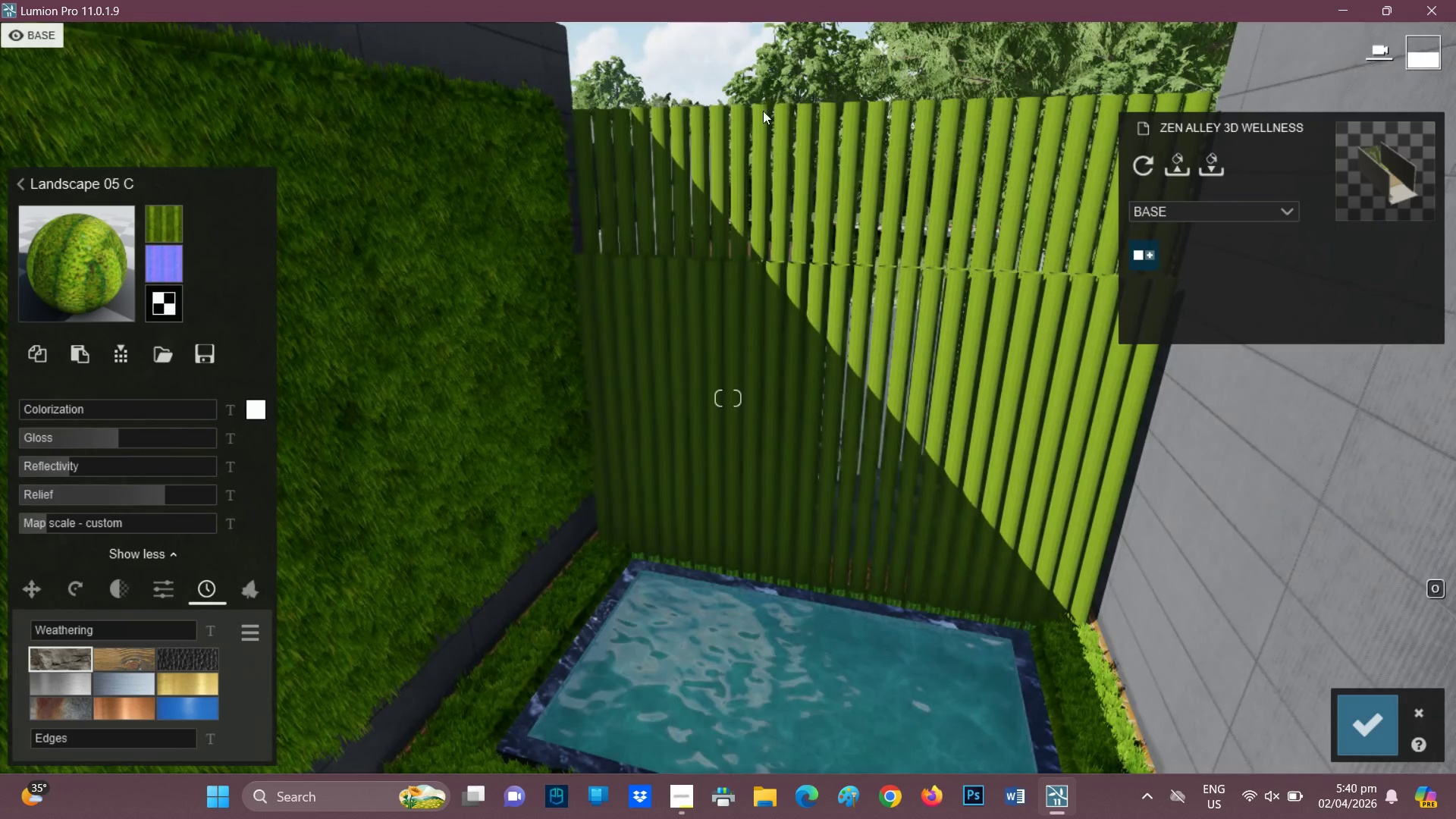 
scroll: coordinate [698, 51], scroll_direction: up, amount: 1.0
 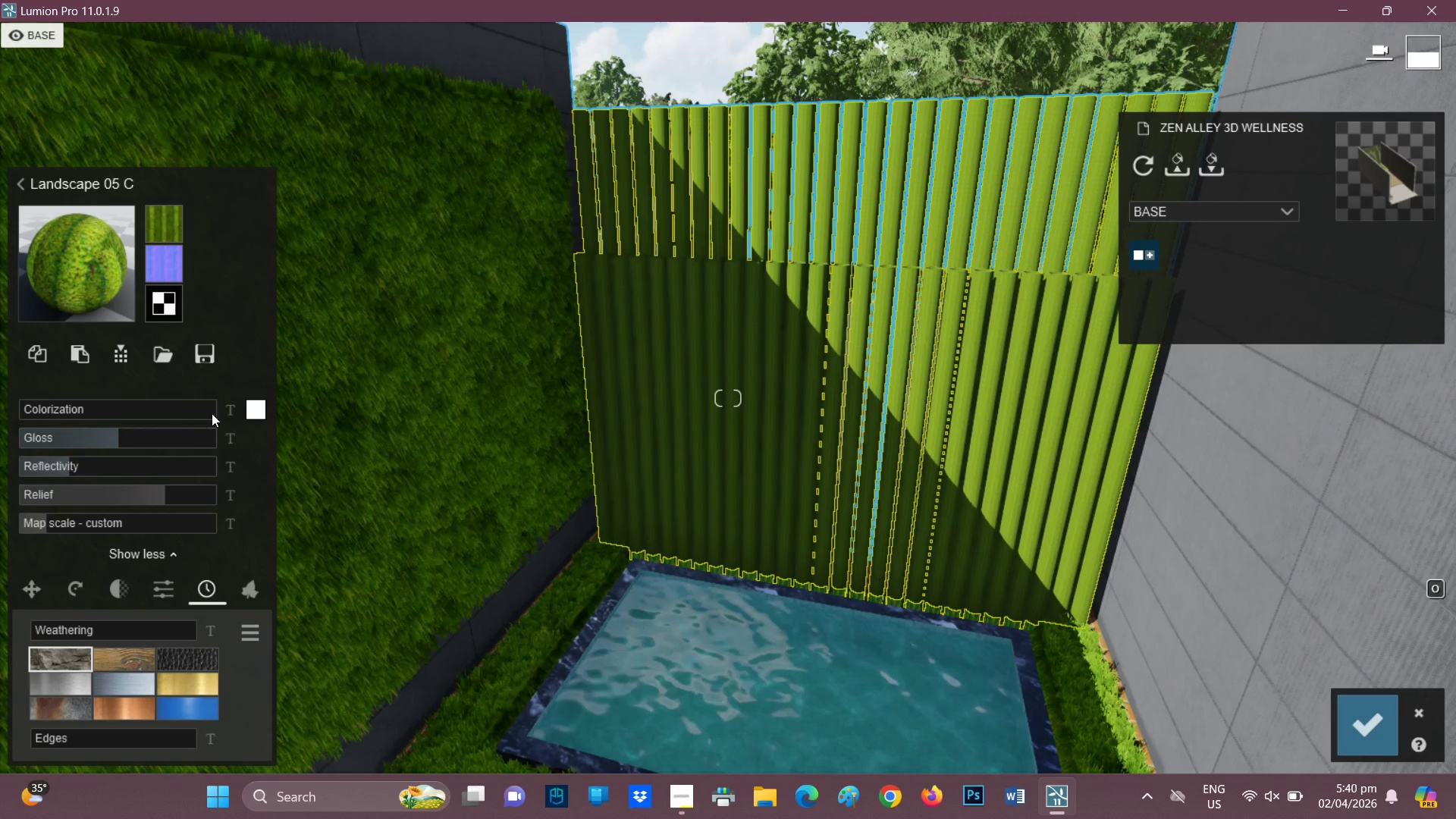 
left_click([246, 404])
 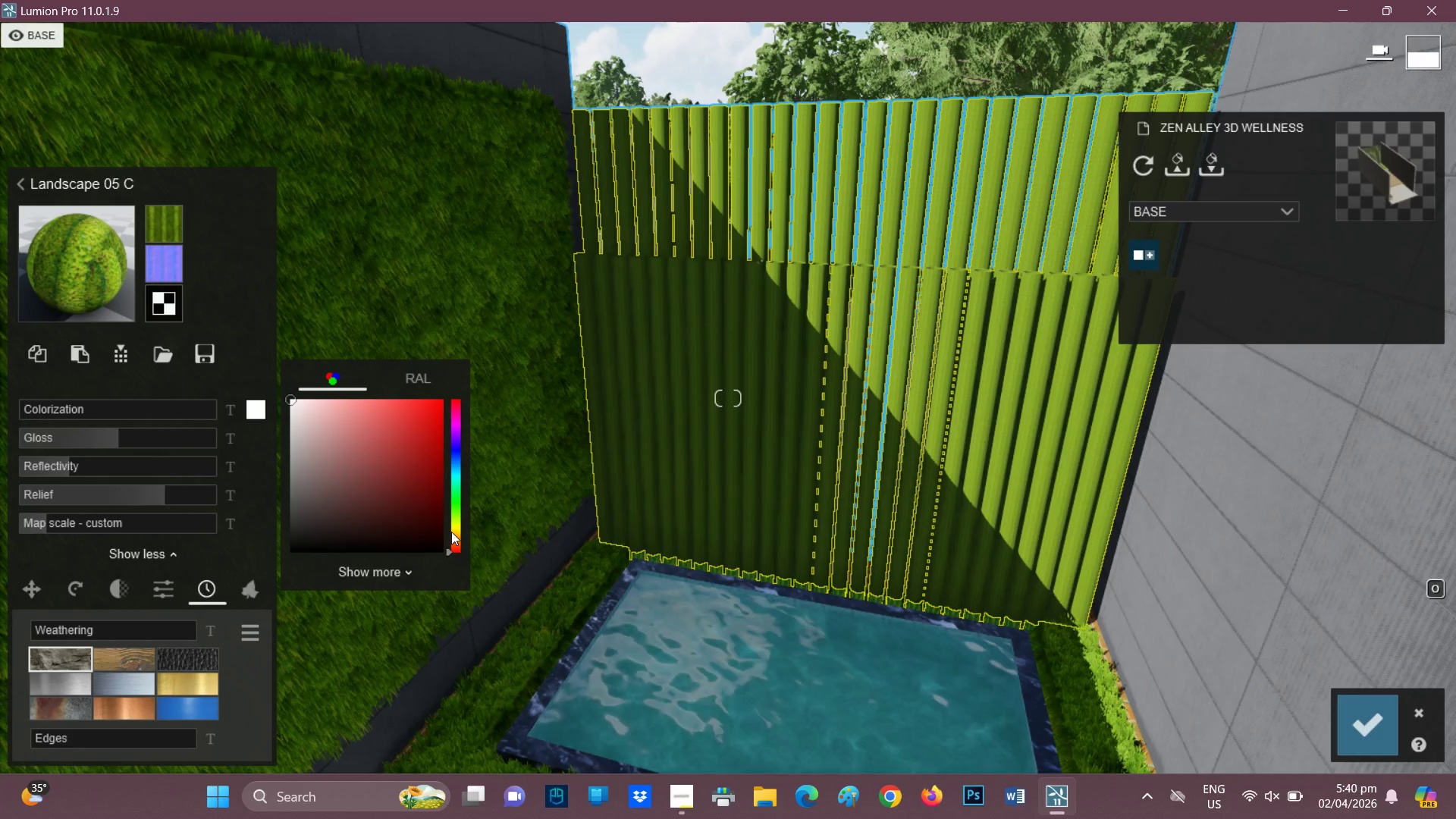 
left_click([452, 525])
 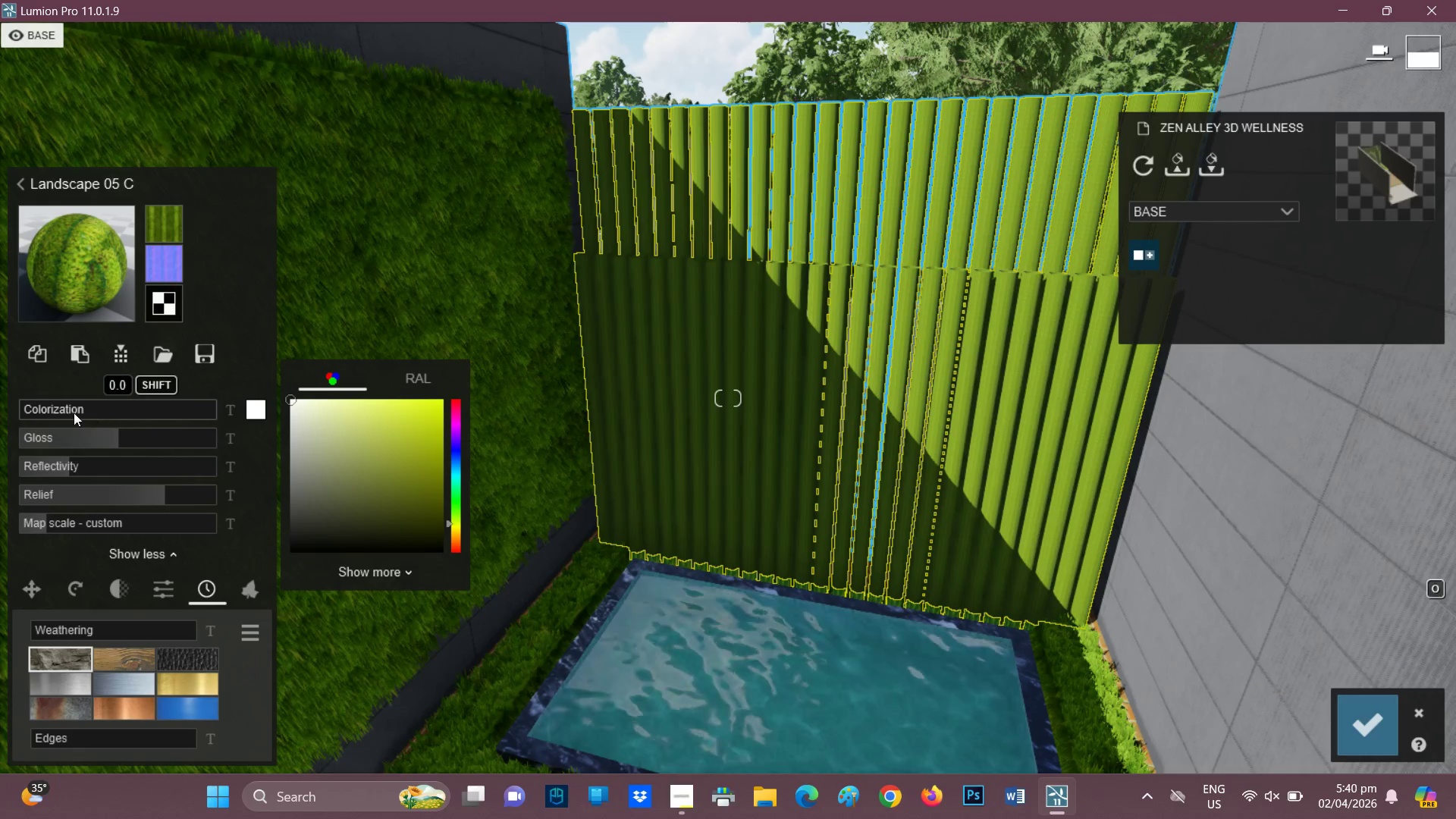 
left_click([71, 406])
 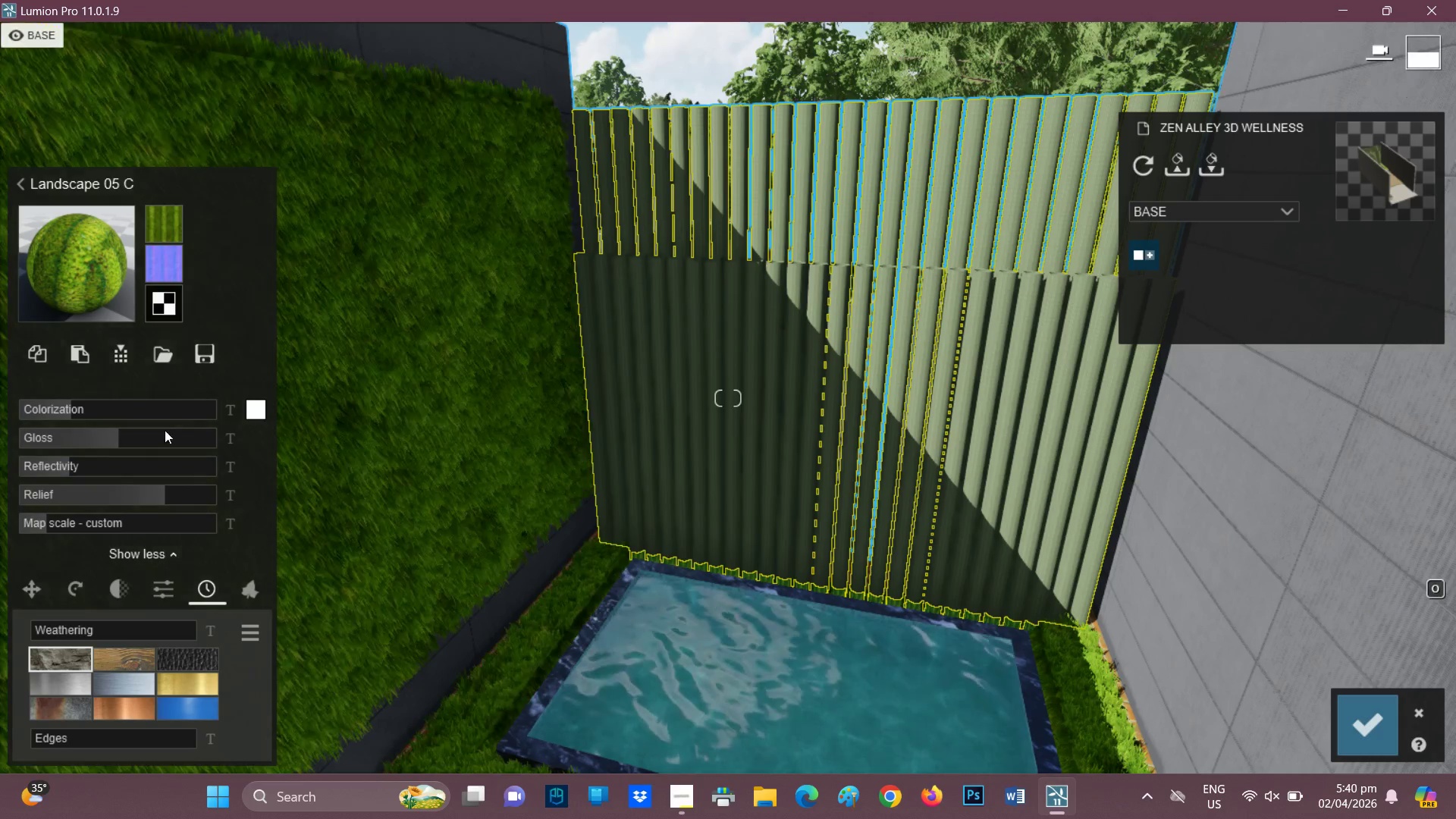 
scroll: coordinate [720, 400], scroll_direction: up, amount: 6.0
 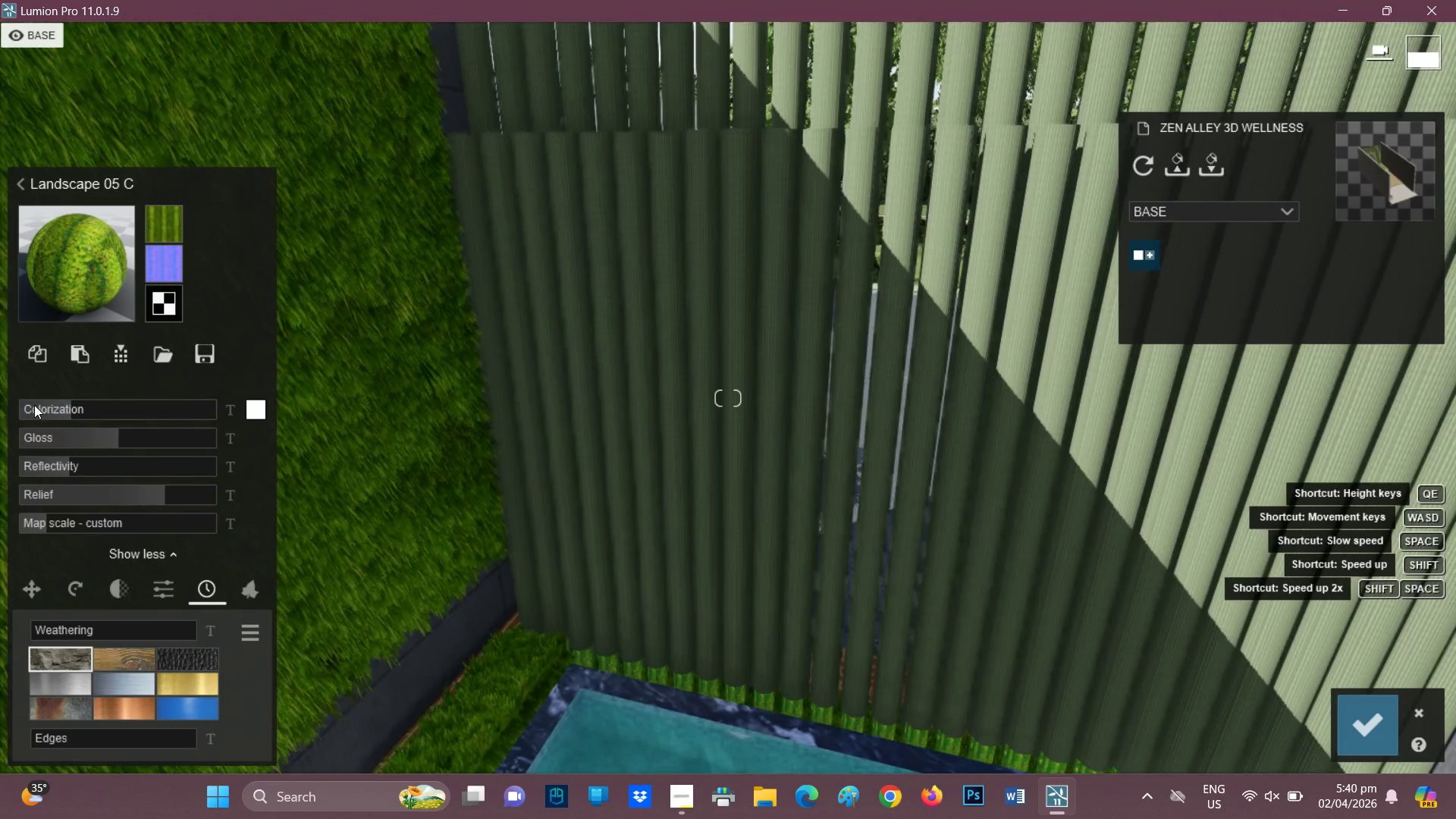 
left_click([47, 404])
 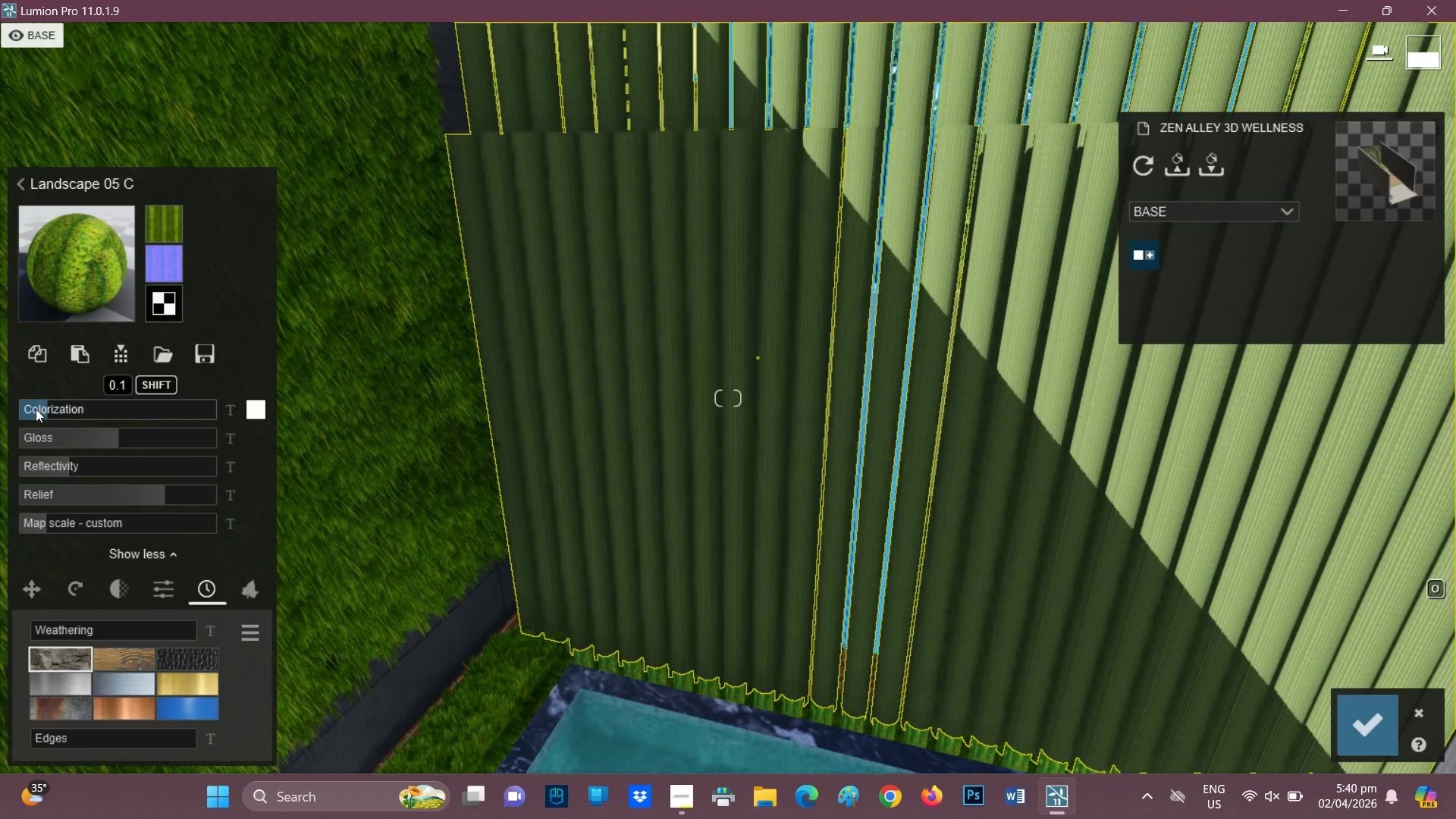 
left_click_drag(start_coordinate=[36, 409], to_coordinate=[0, 406])
 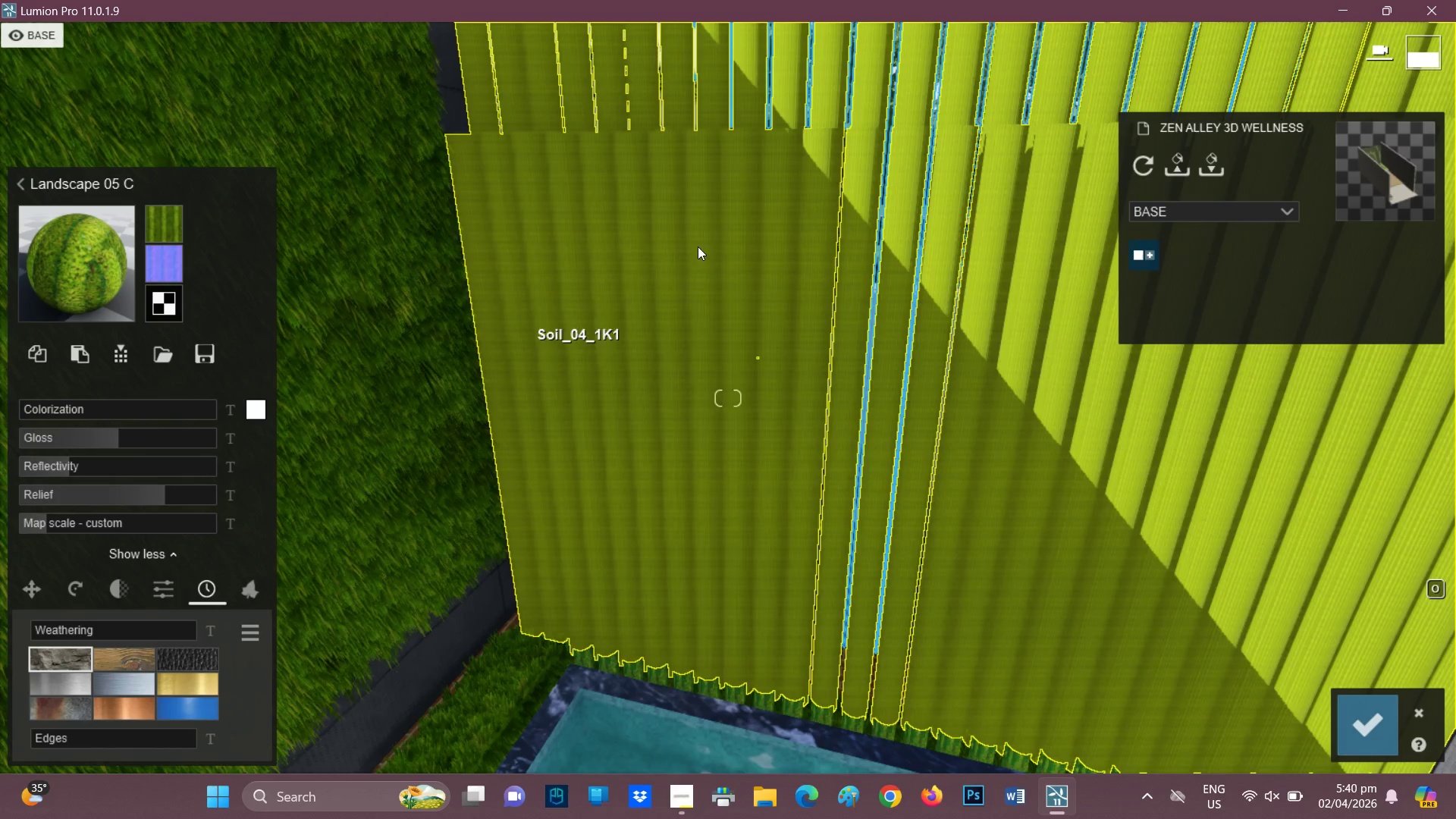 
scroll: coordinate [786, 69], scroll_direction: down, amount: 7.0
 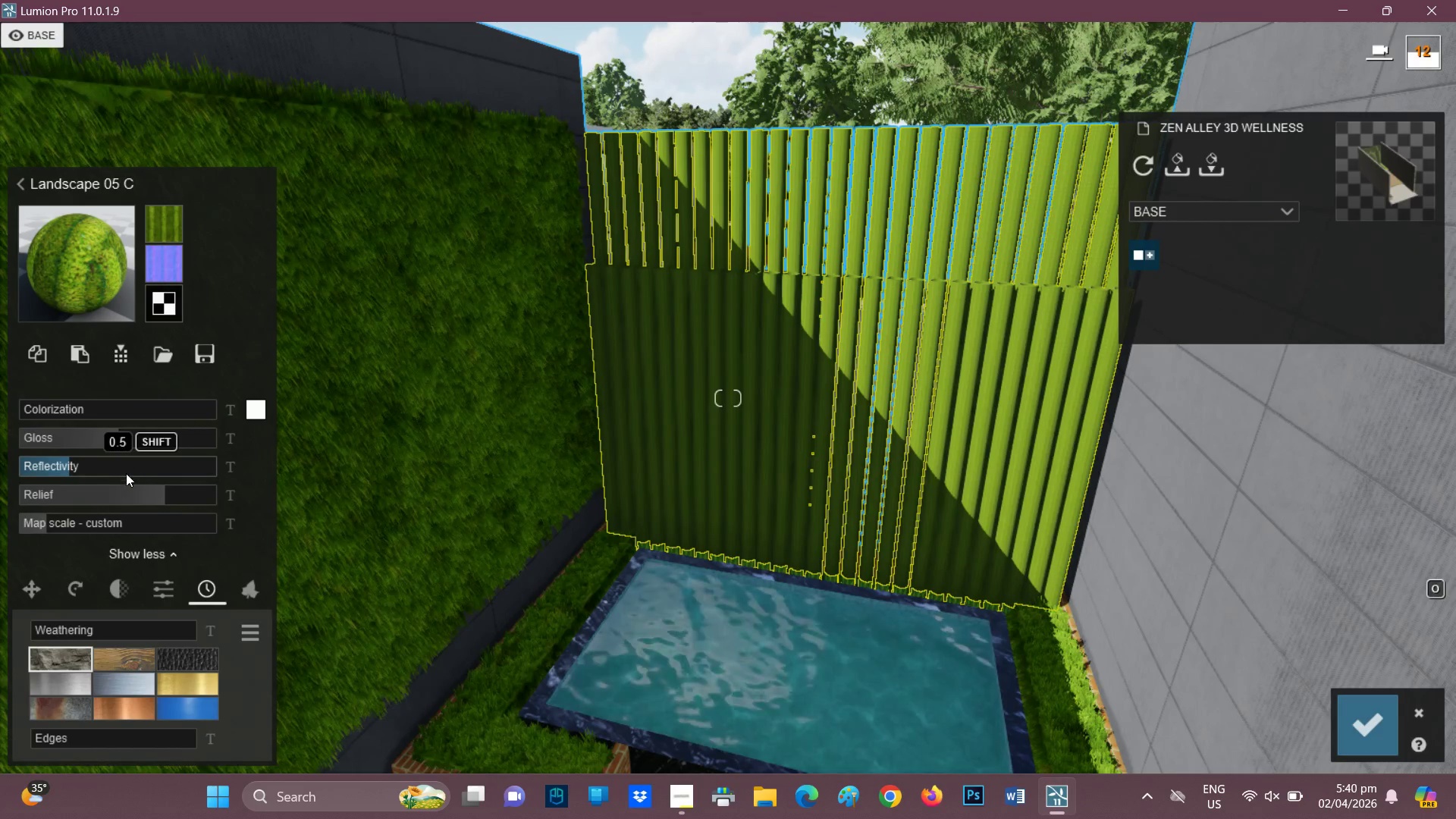 
left_click([204, 491])
 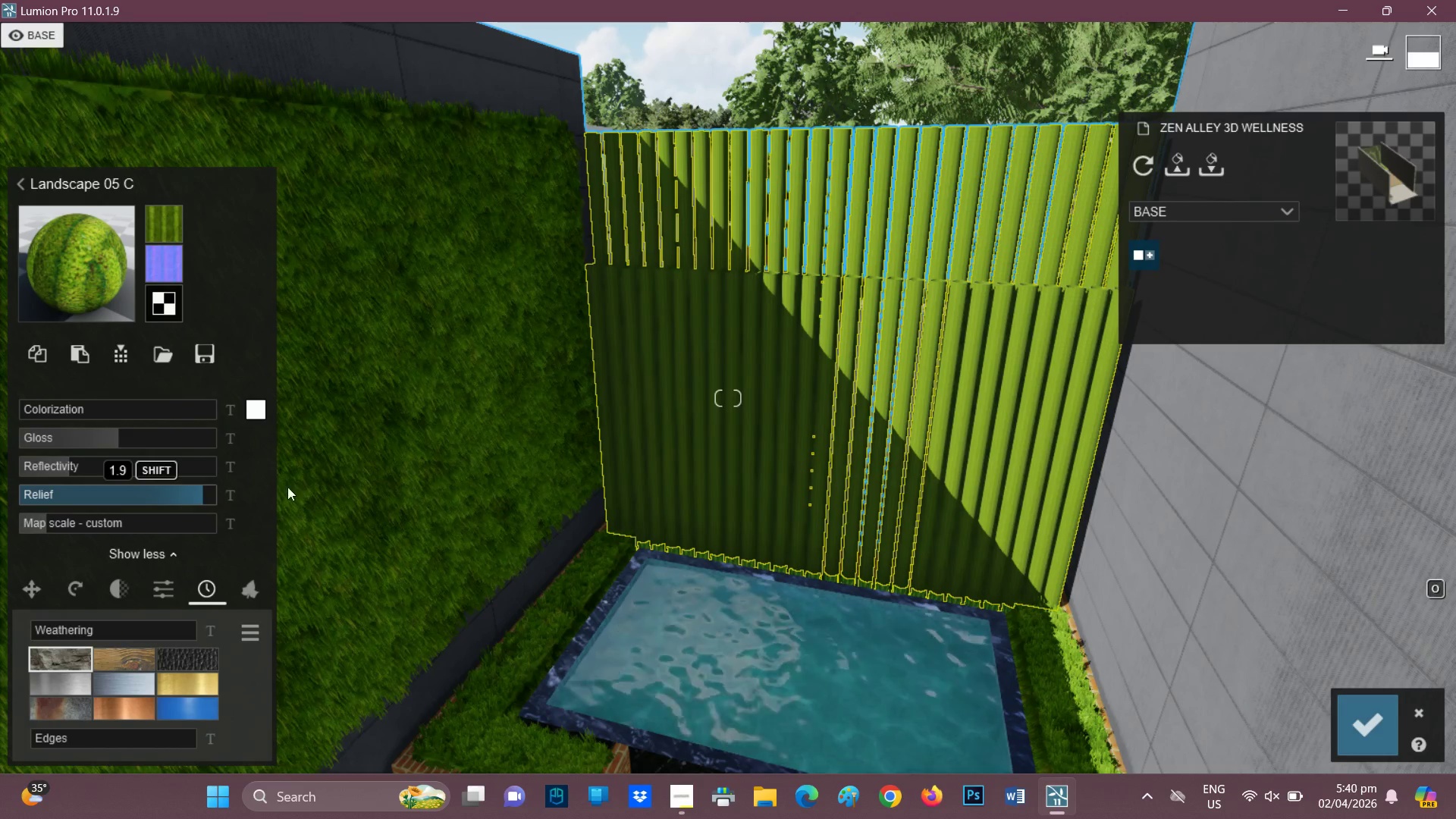 
scroll: coordinate [714, 415], scroll_direction: up, amount: 8.0
 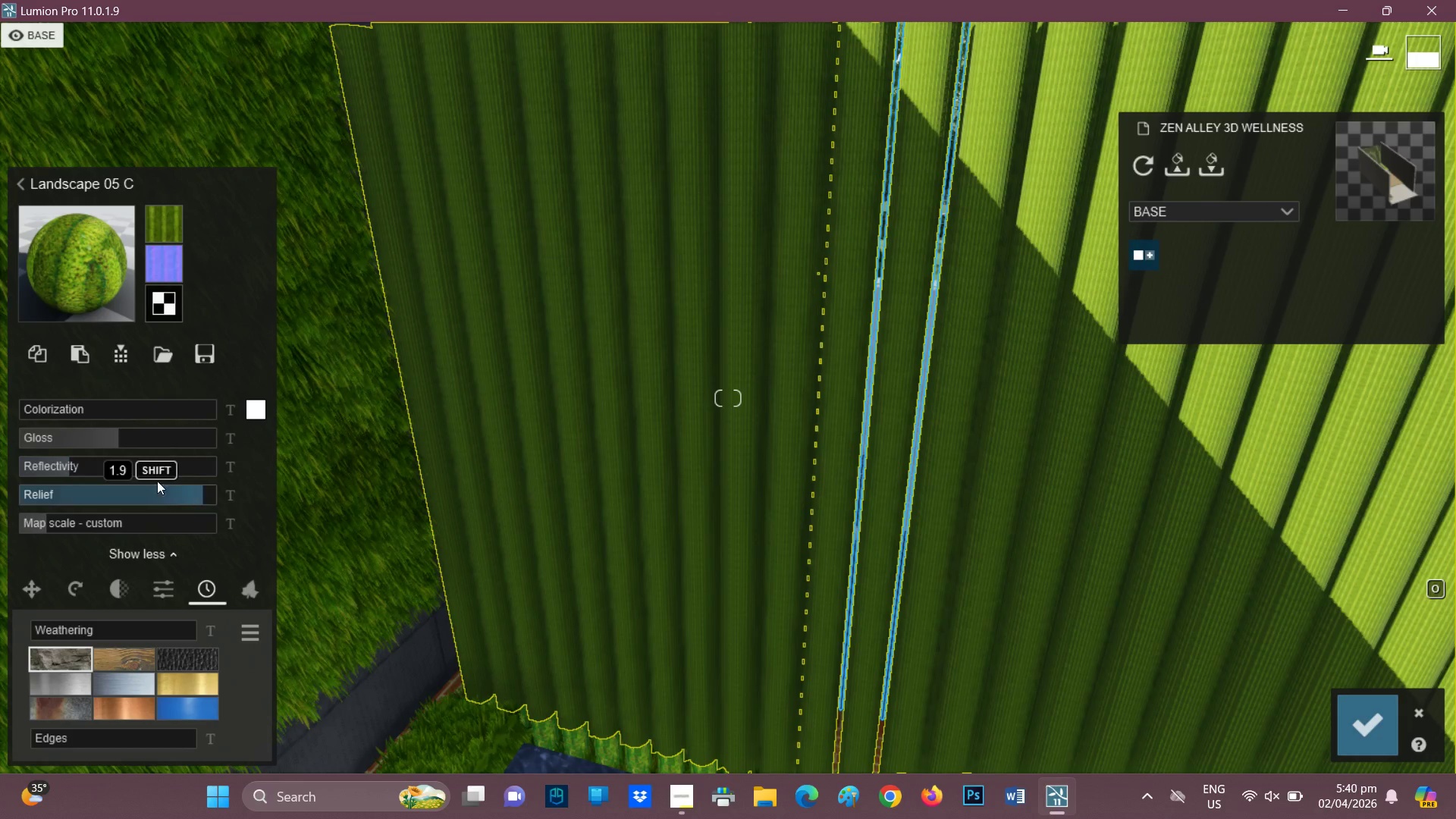 
left_click_drag(start_coordinate=[206, 493], to_coordinate=[220, 494])
 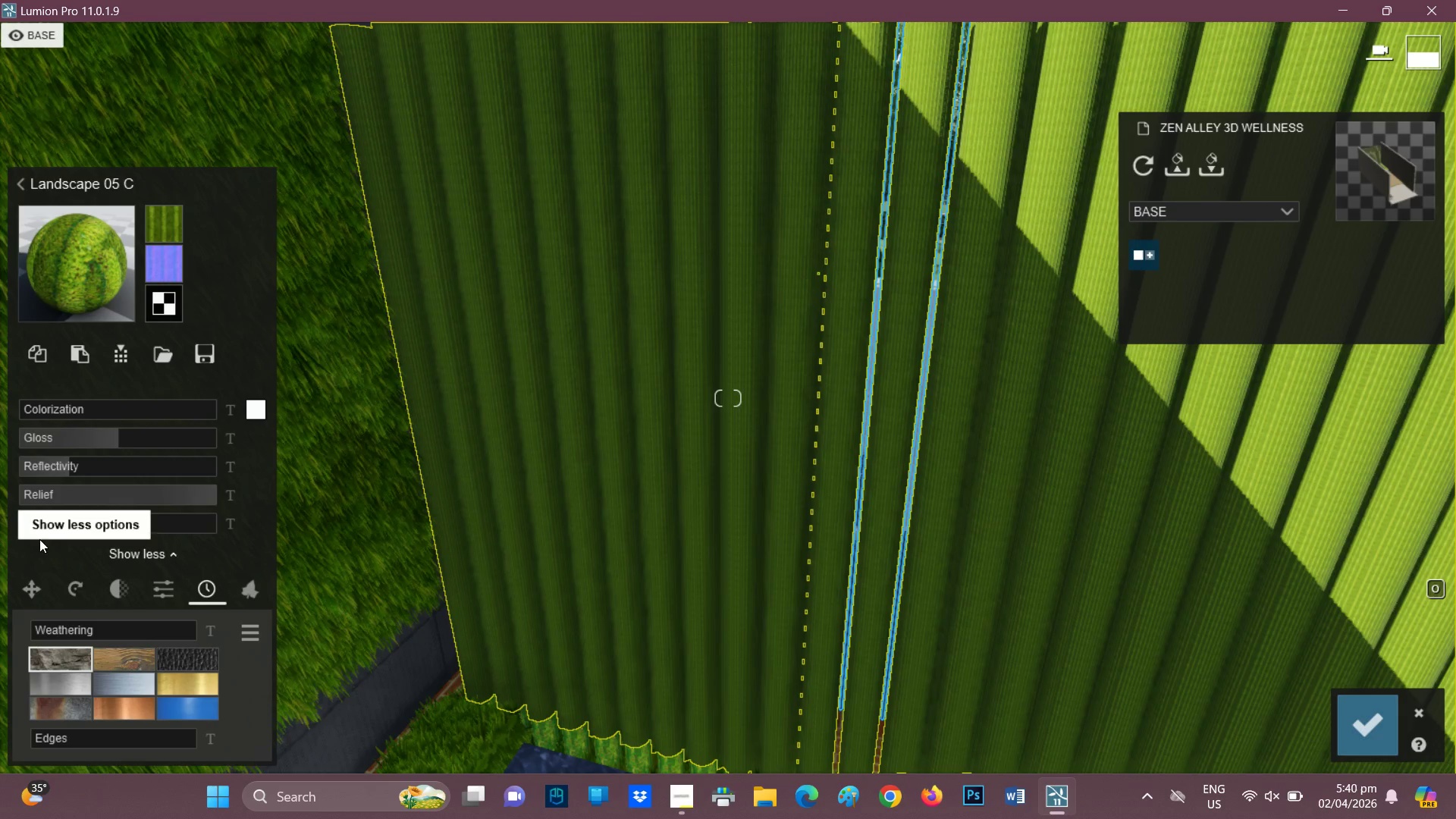 
left_click([51, 519])
 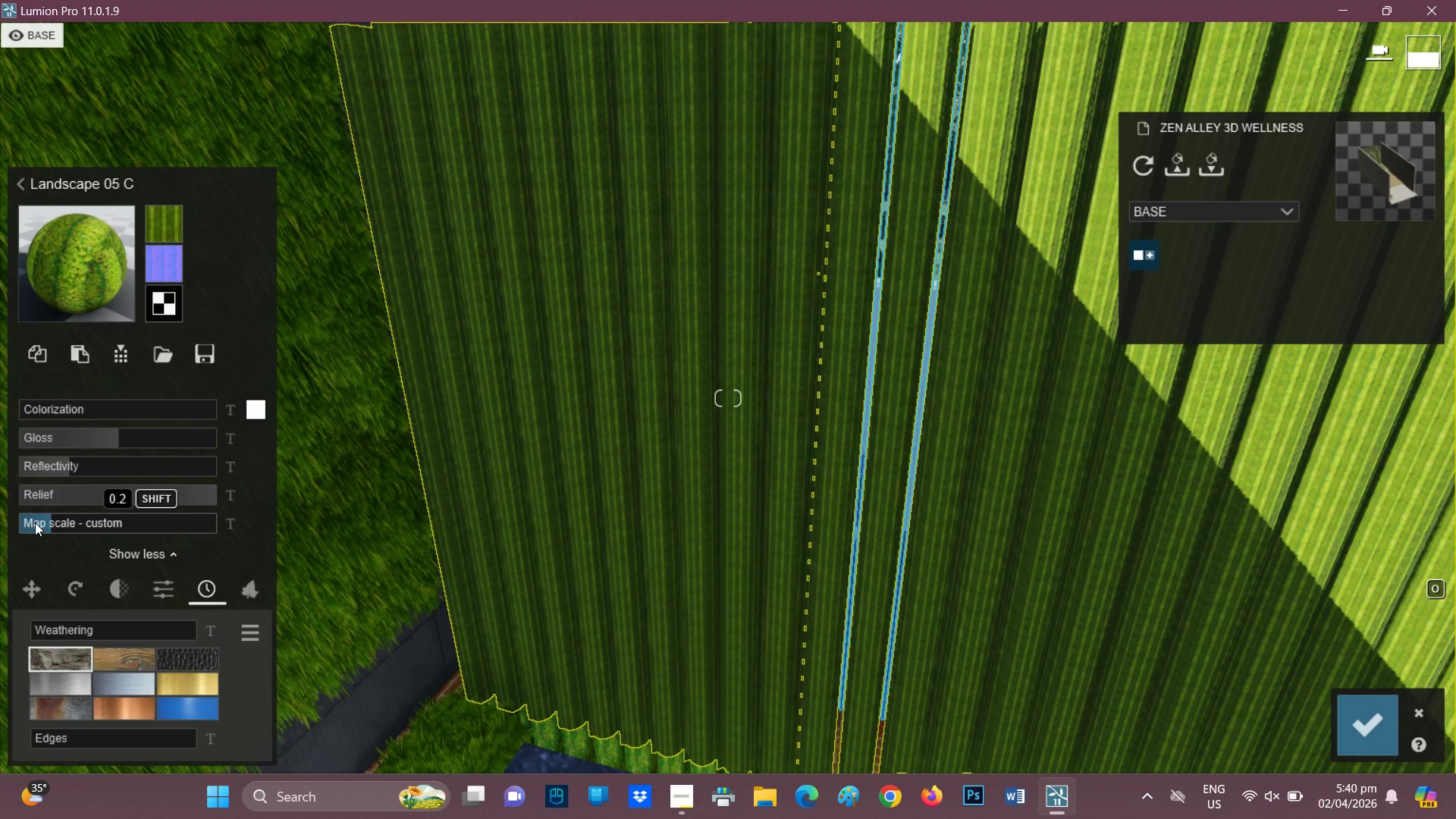 
left_click([29, 522])
 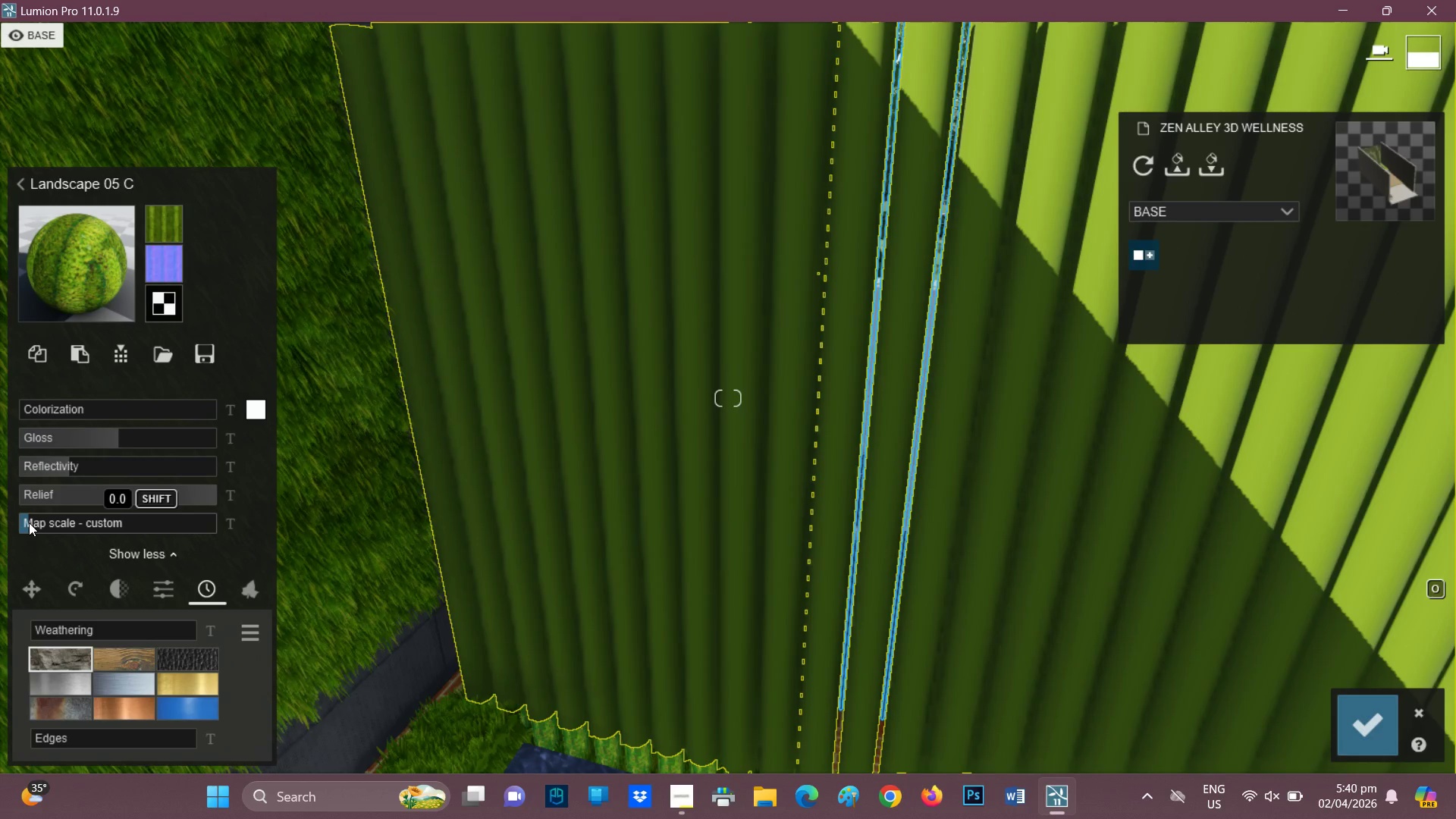 
scroll: coordinate [822, 232], scroll_direction: down, amount: 9.0
 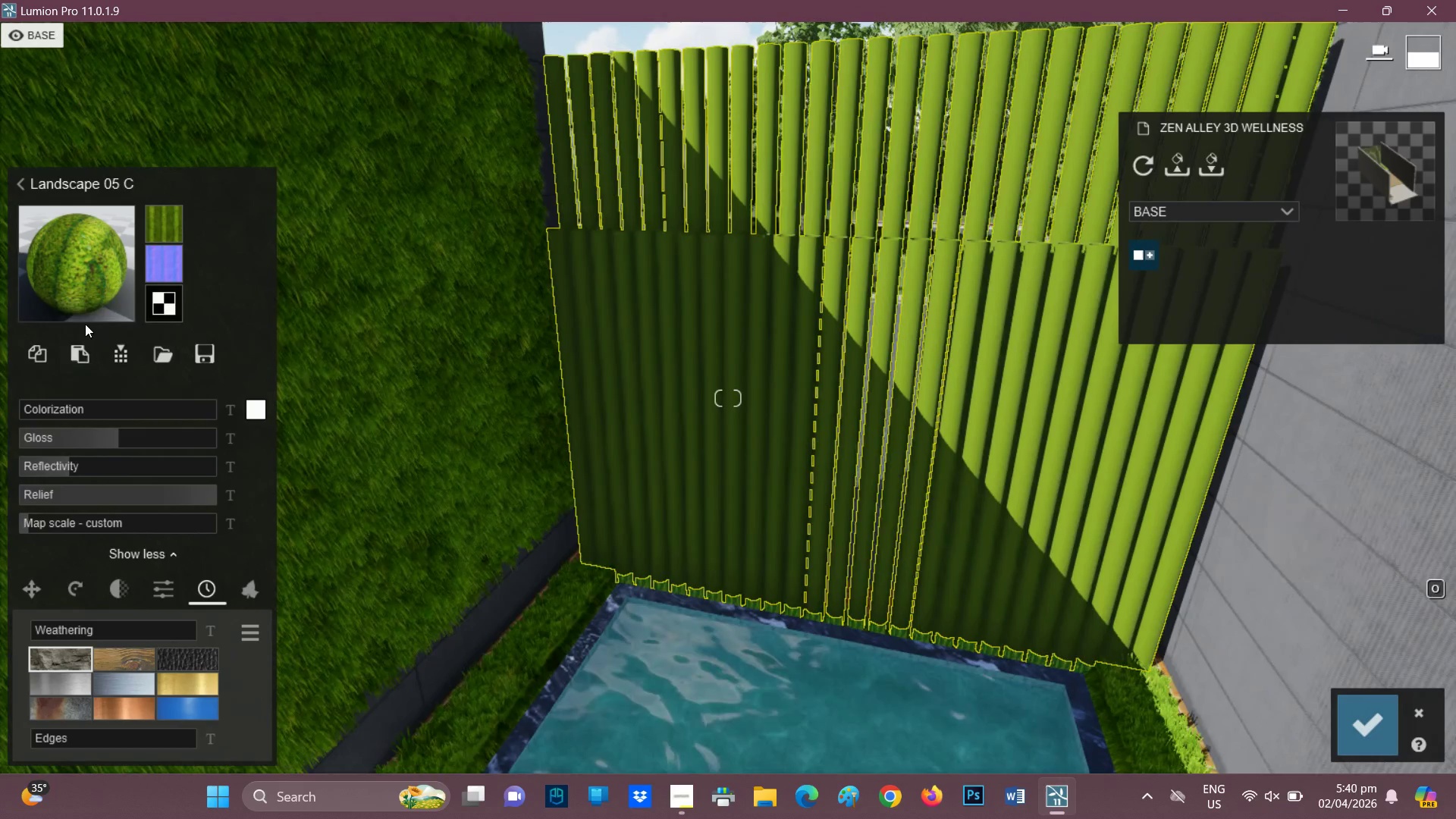 
mouse_move([40, 509])
 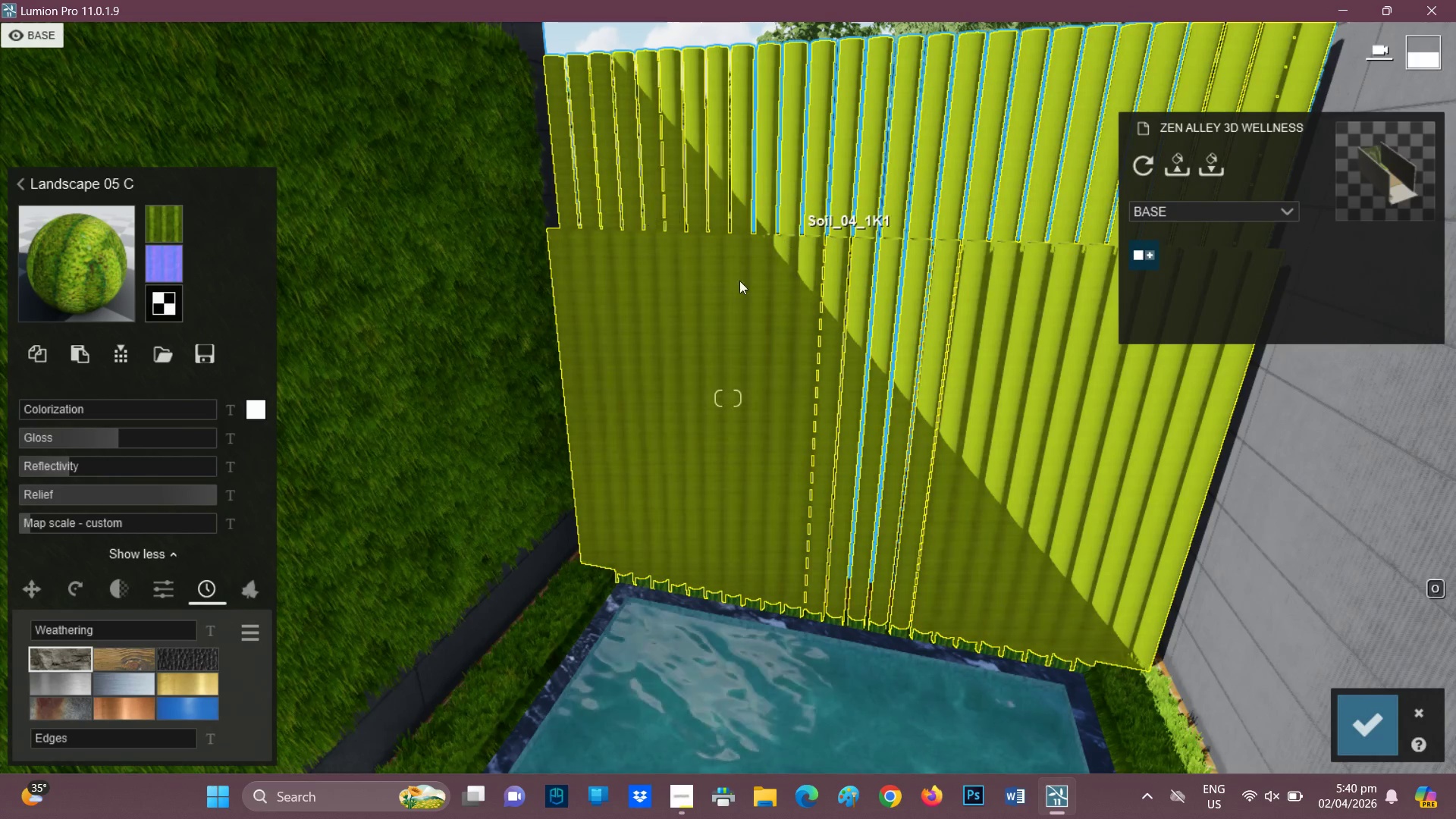 
scroll: coordinate [640, 327], scroll_direction: up, amount: 8.0
 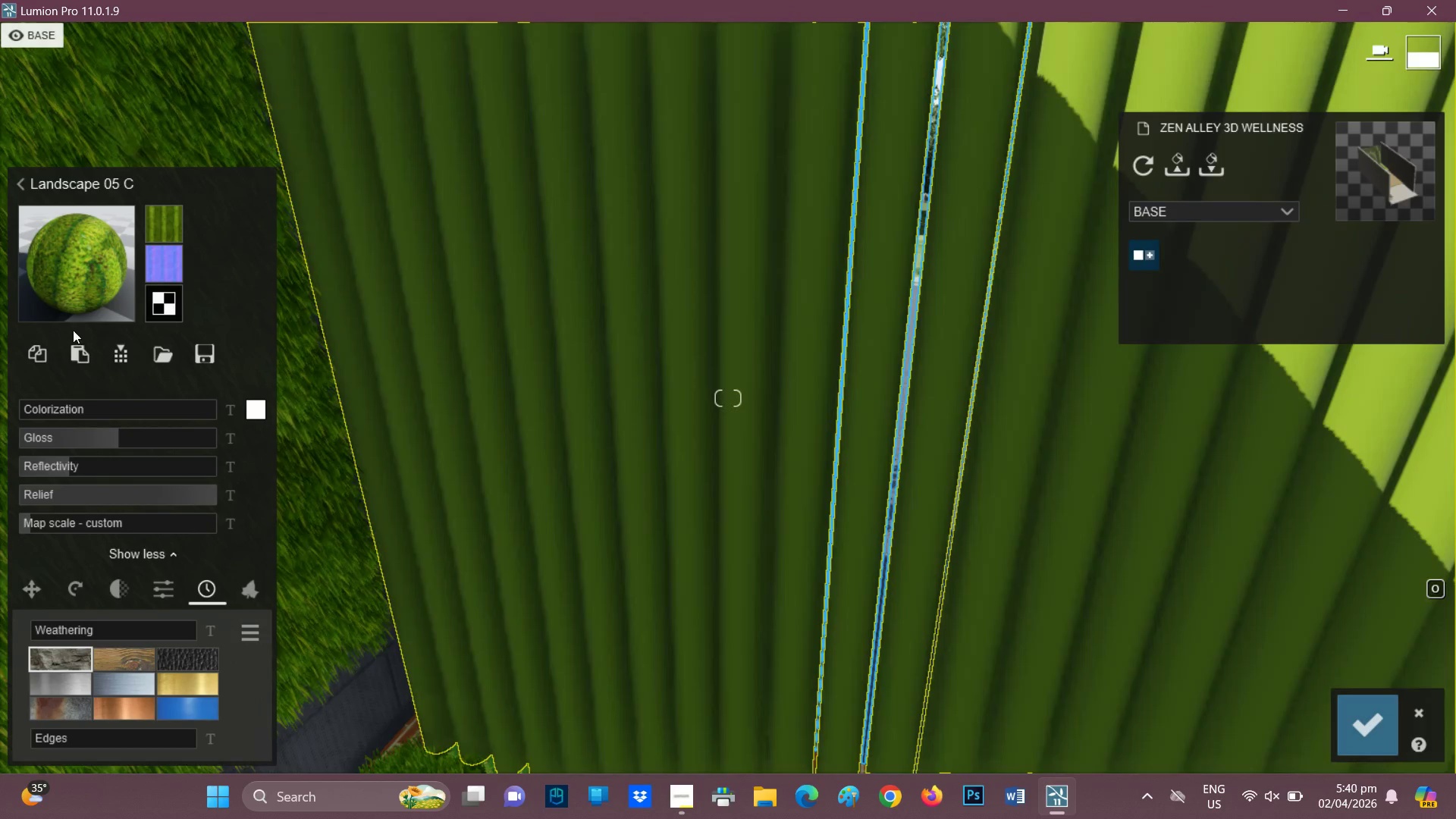 
left_click([77, 242])
 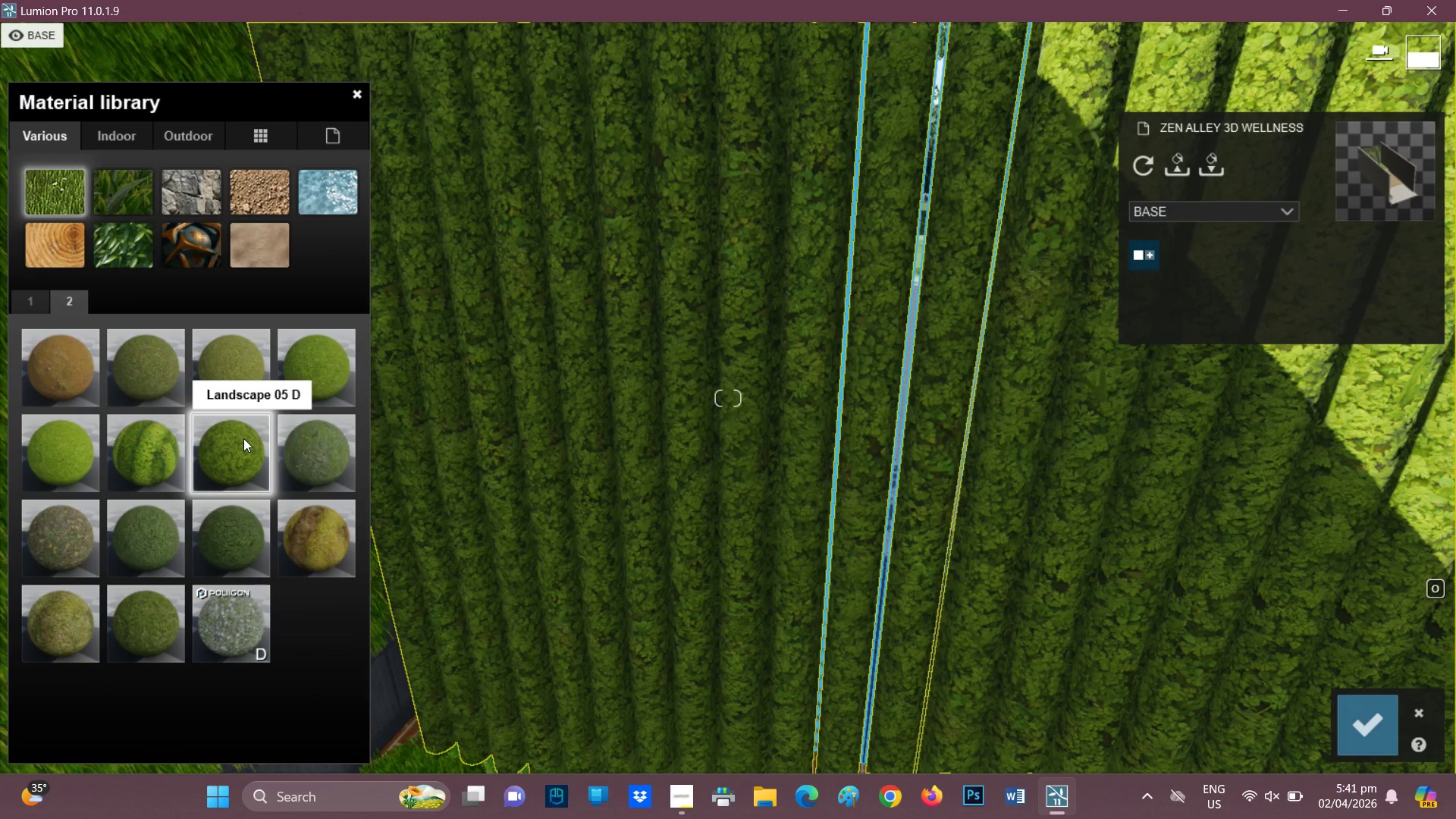 
scroll: coordinate [821, 388], scroll_direction: down, amount: 8.0
 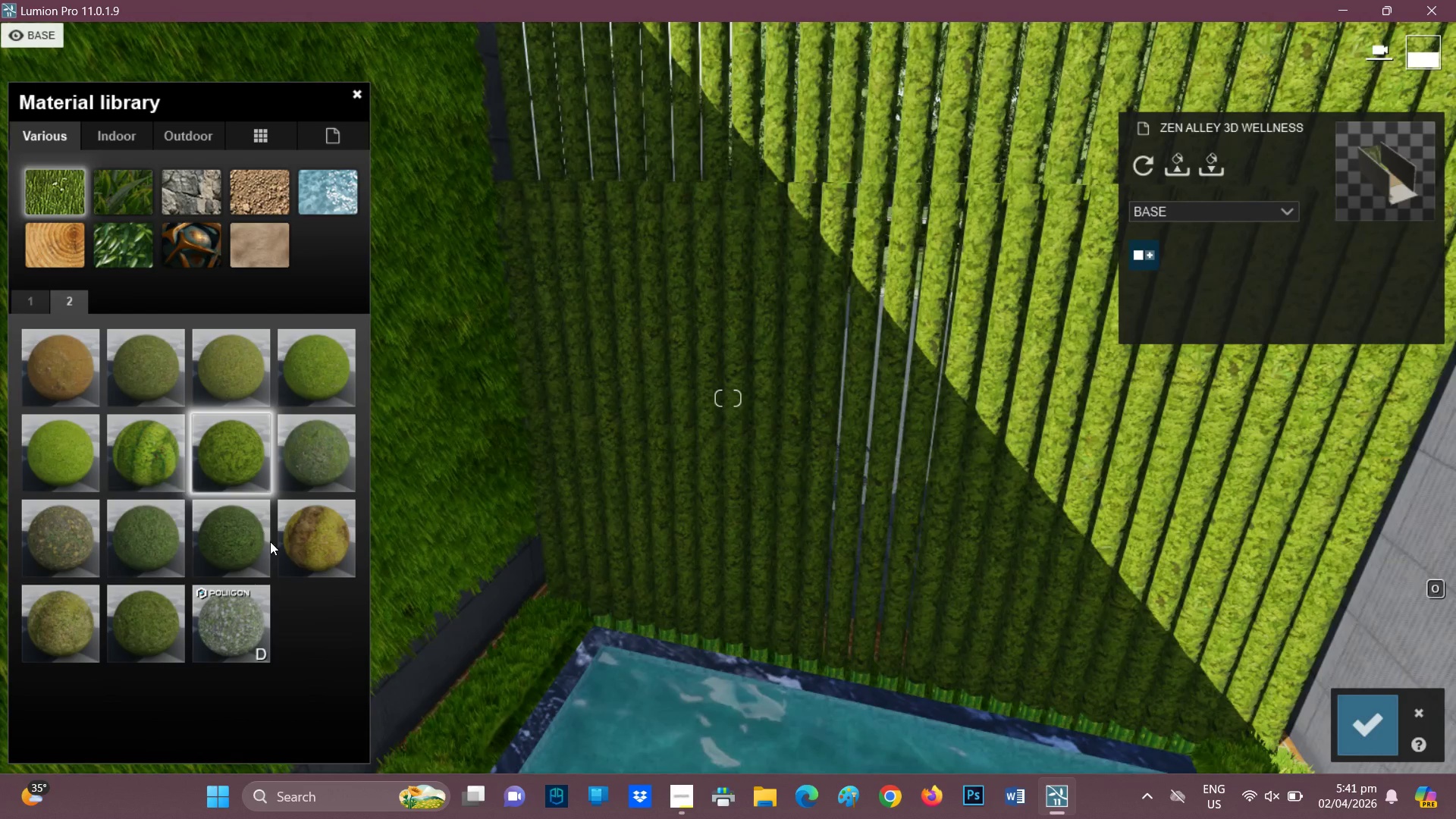 
left_click([306, 536])
 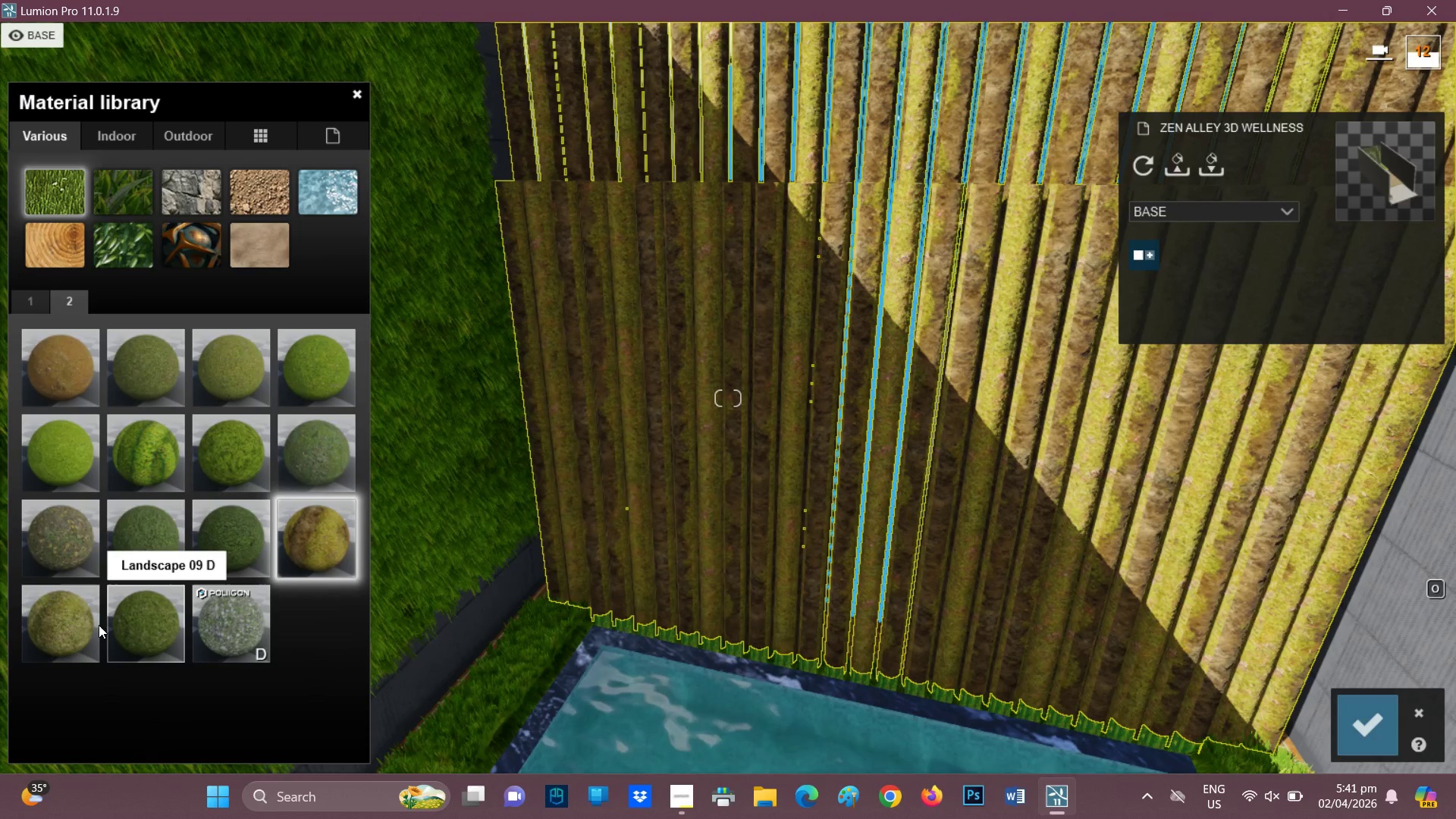 
left_click([80, 623])
 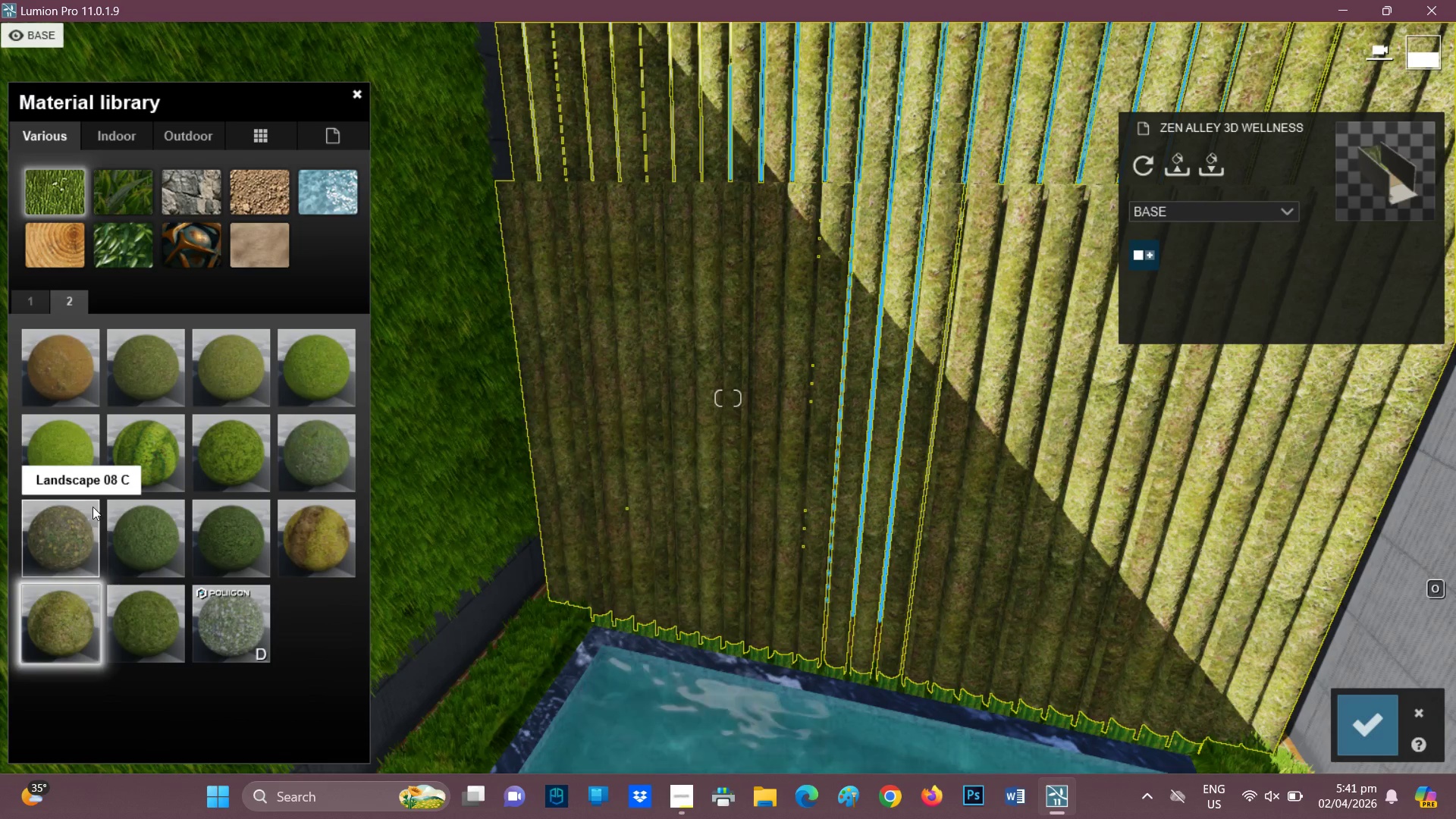 
left_click([55, 449])
 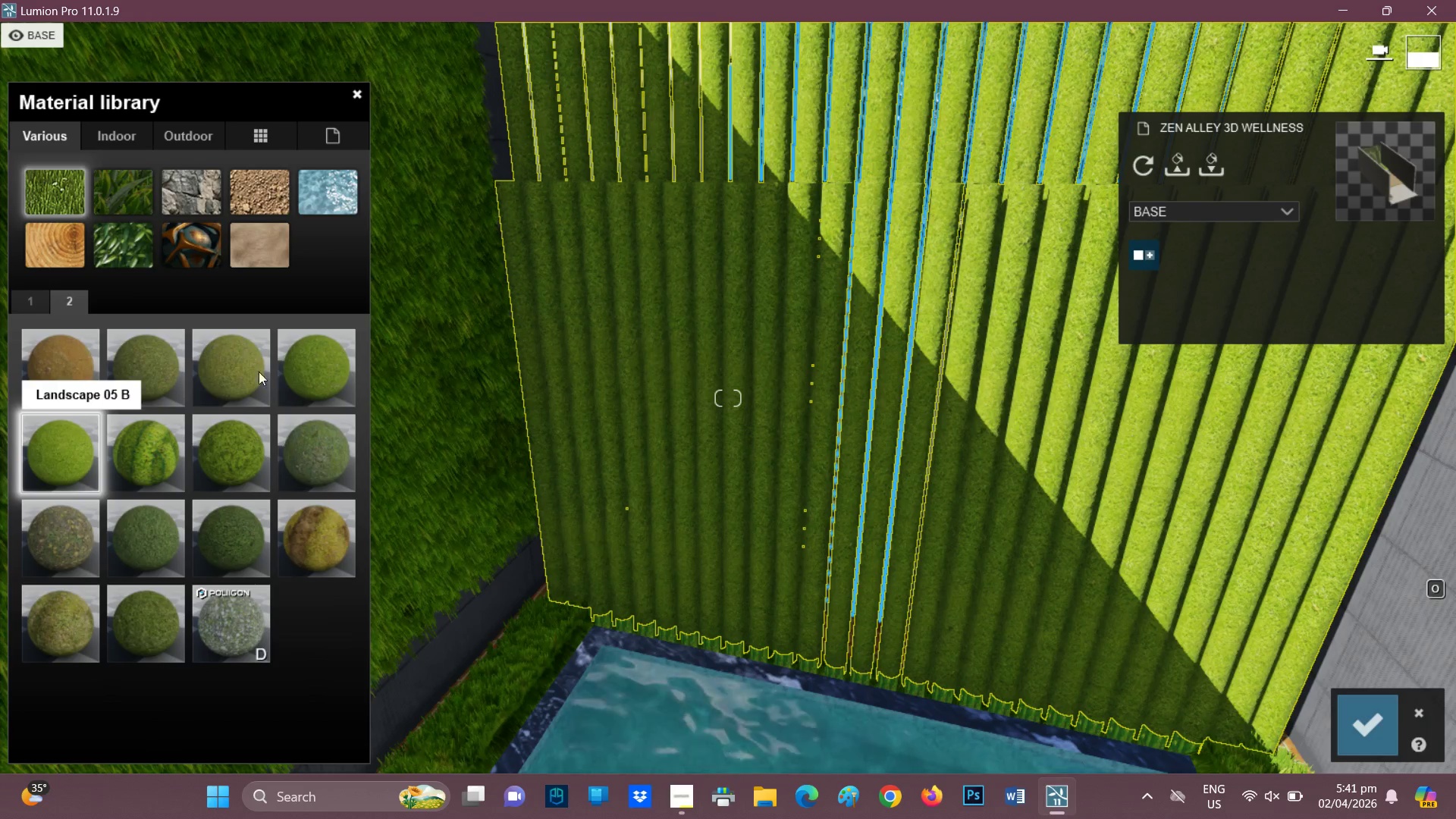 
left_click([328, 367])
 